 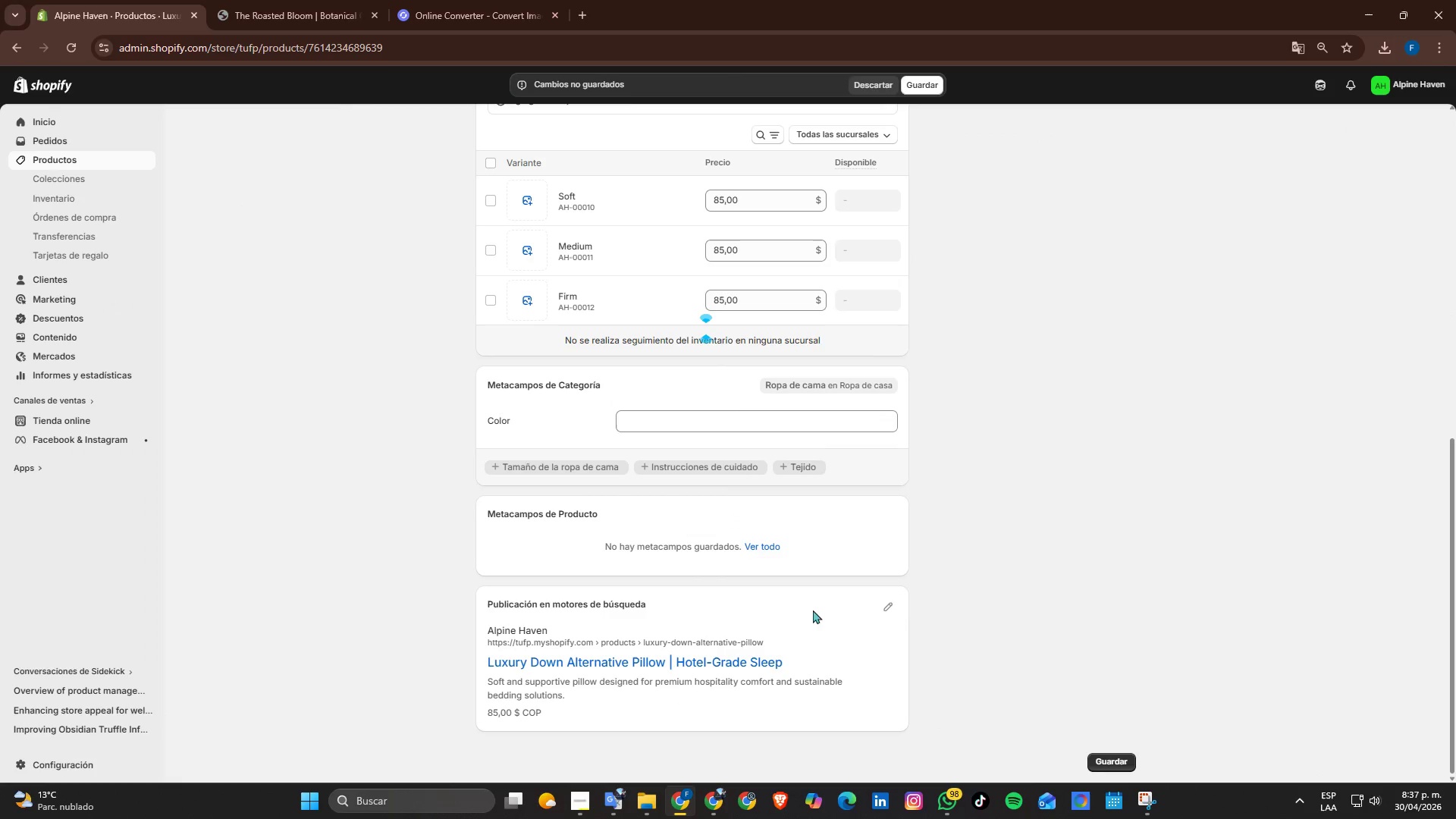 
scroll: coordinate [876, 457], scroll_direction: up, amount: 4.0
 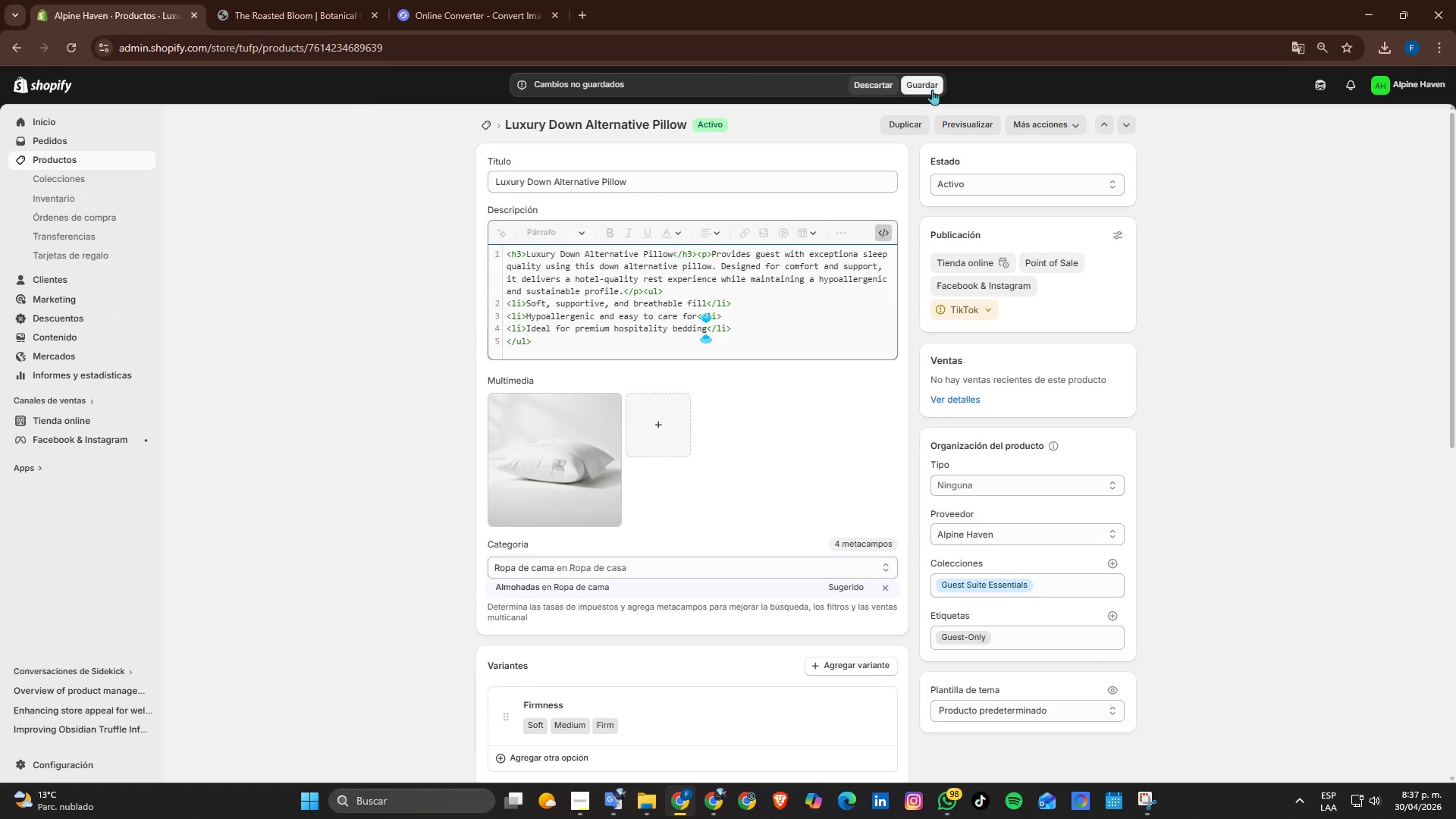 
left_click([931, 89])
 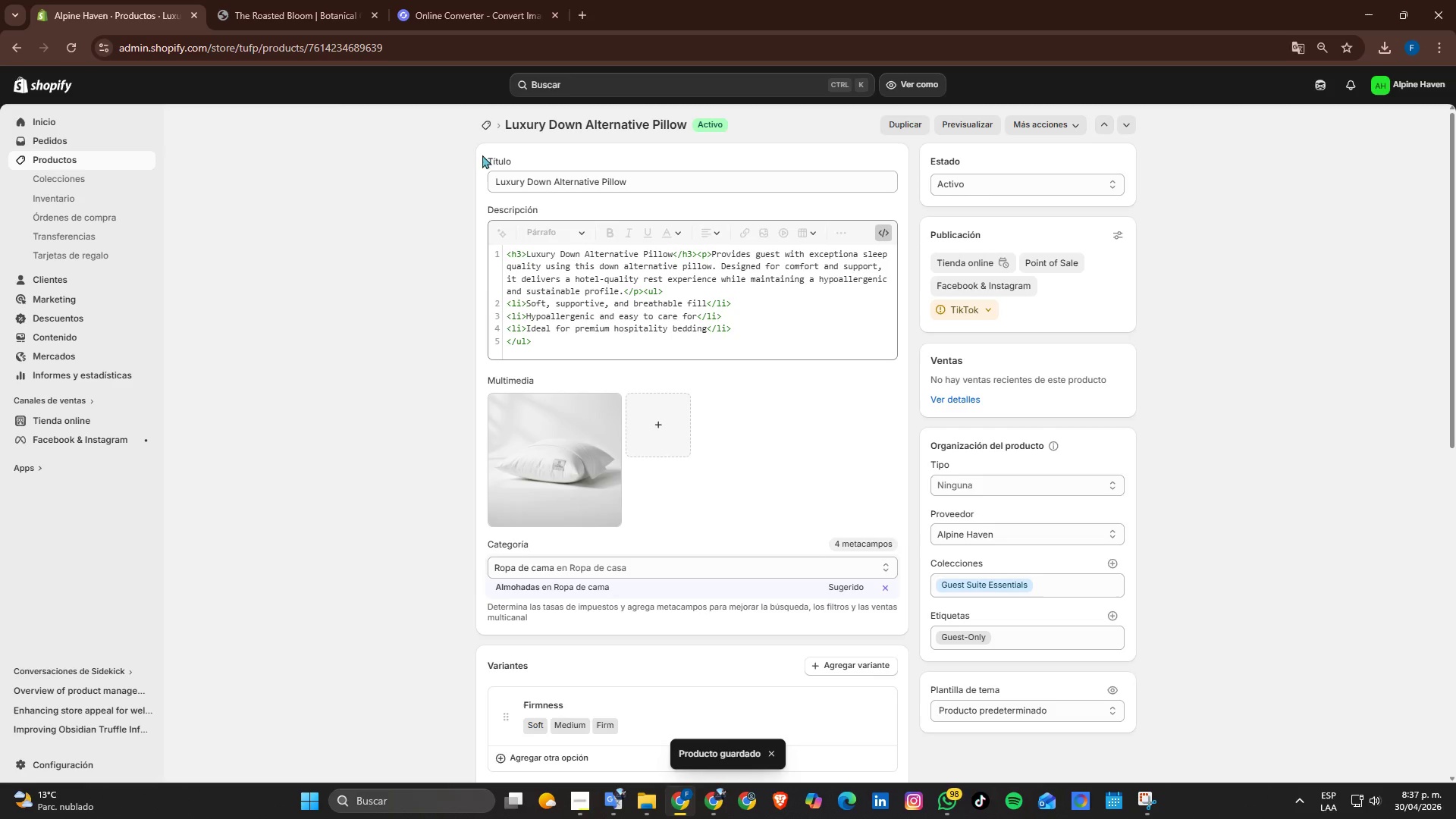 
wait(5.38)
 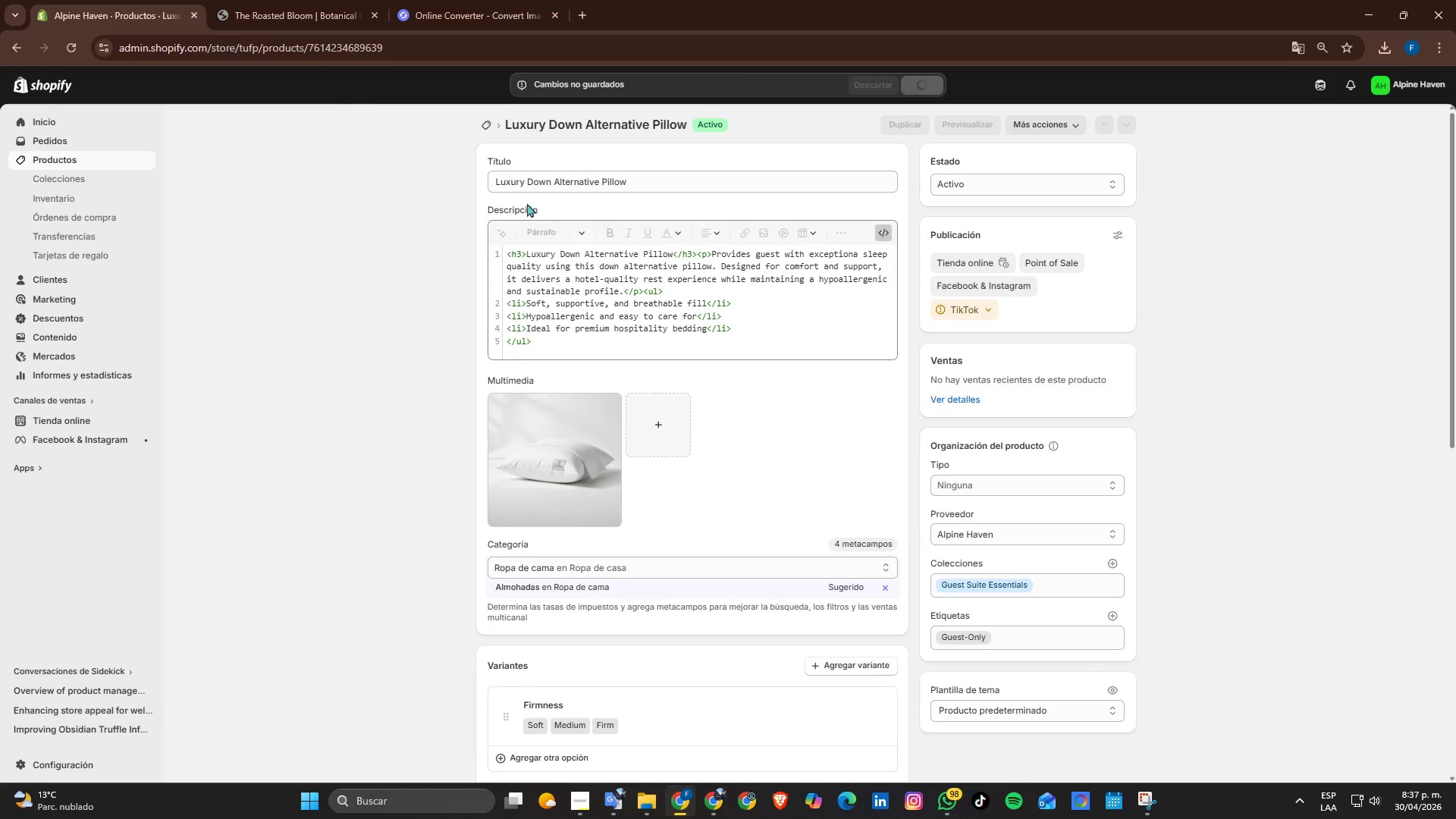 
left_click([46, 158])
 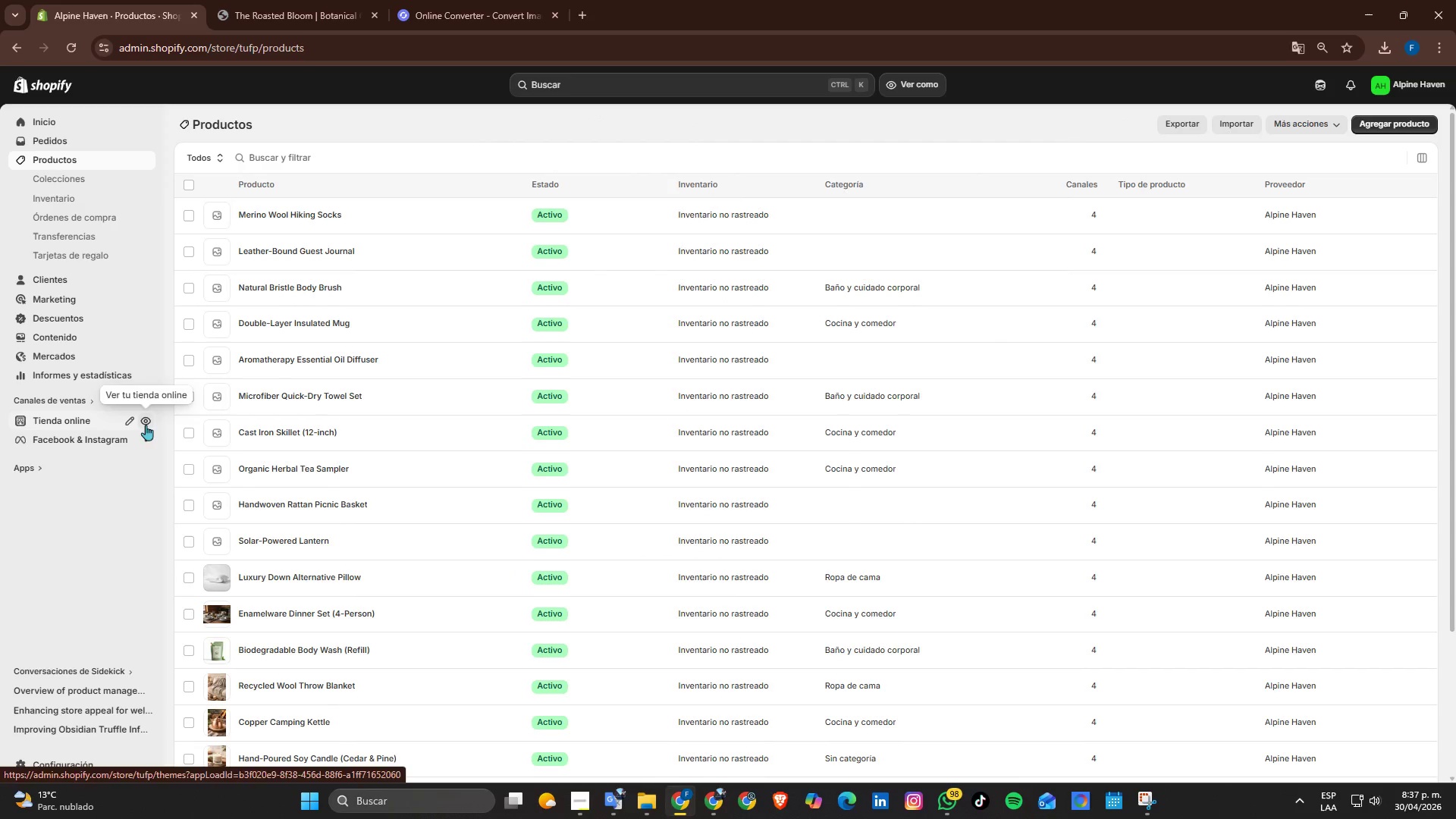 
wait(9.84)
 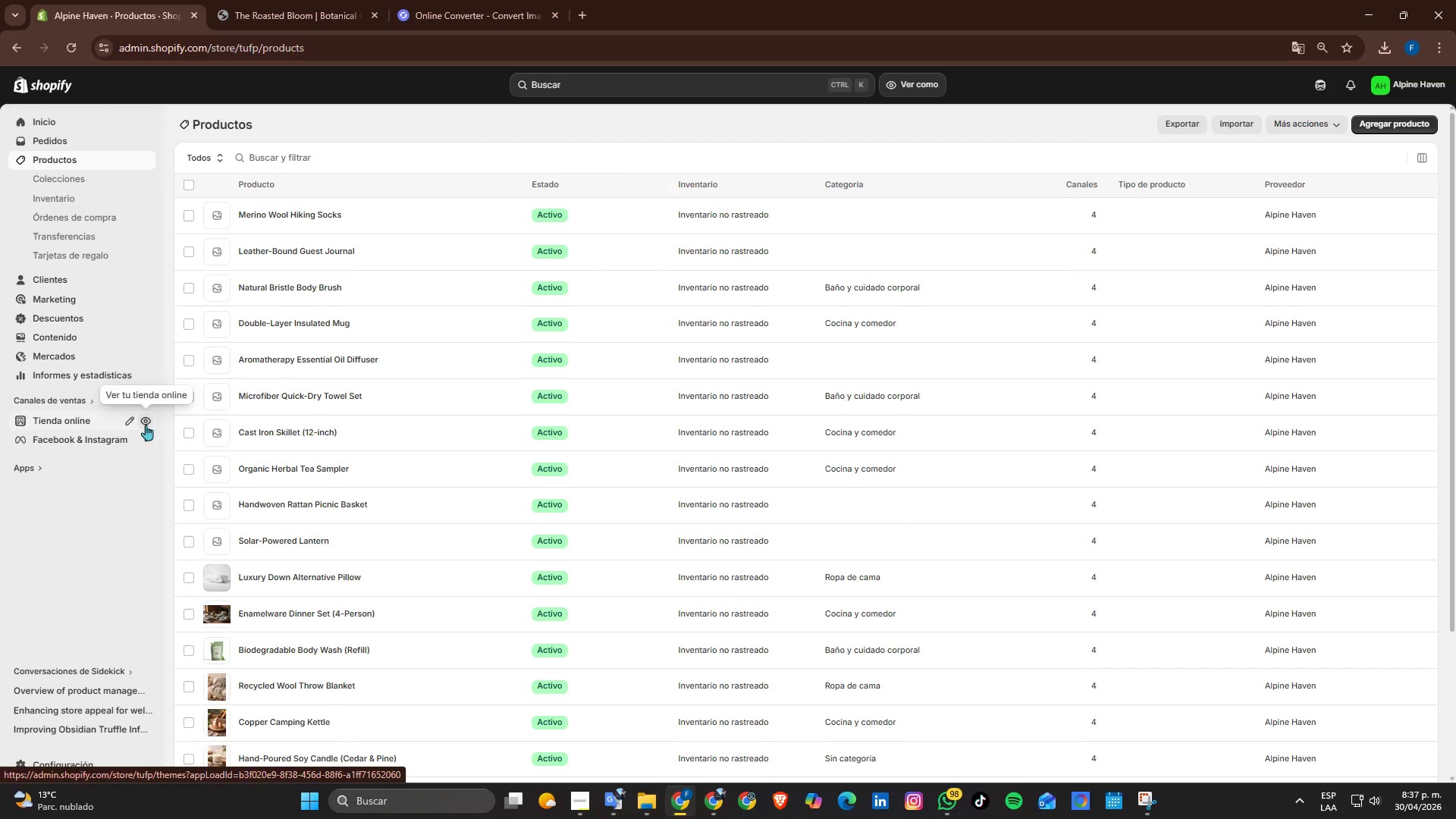 
left_click([146, 421])
 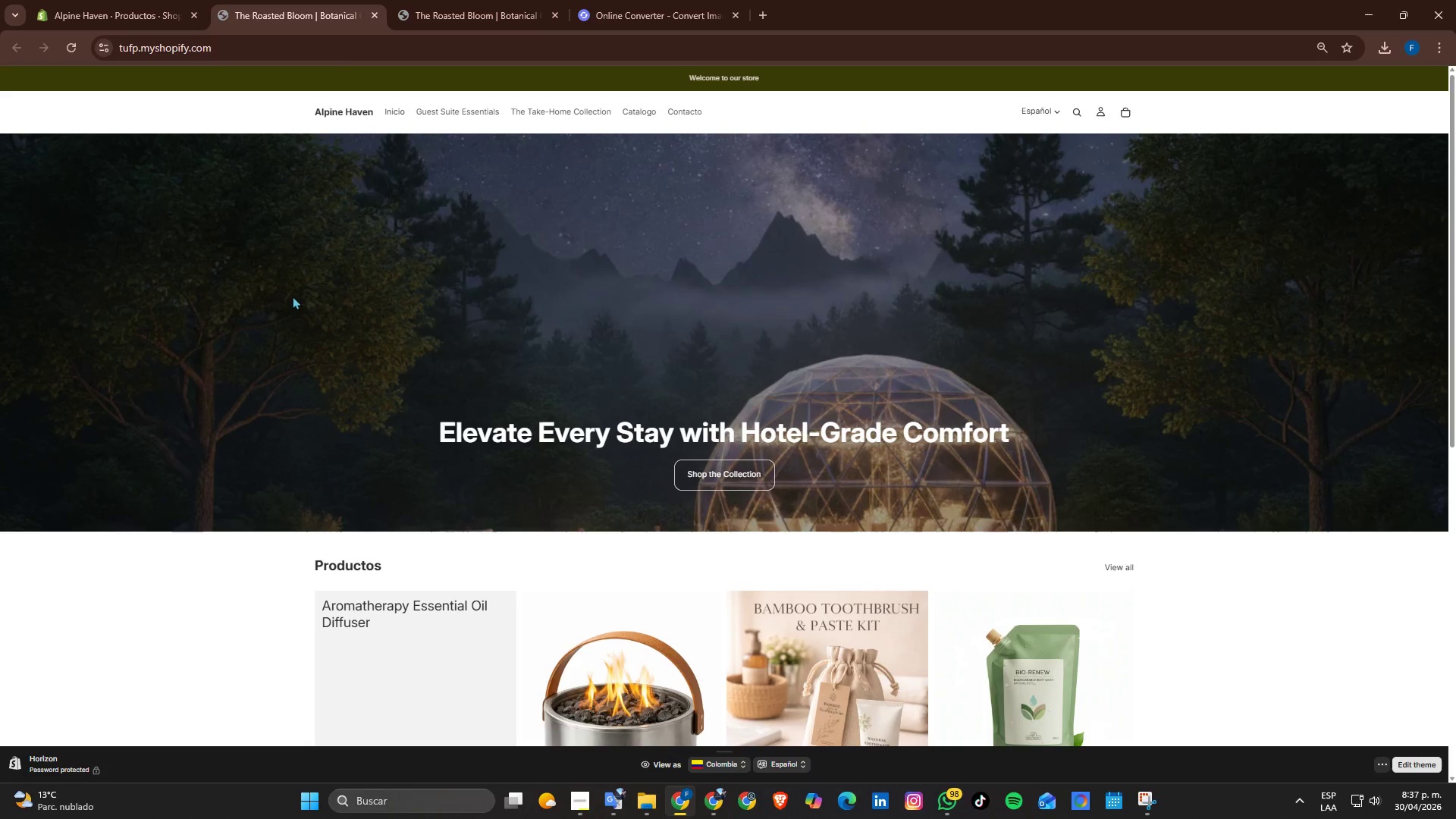 
wait(5.34)
 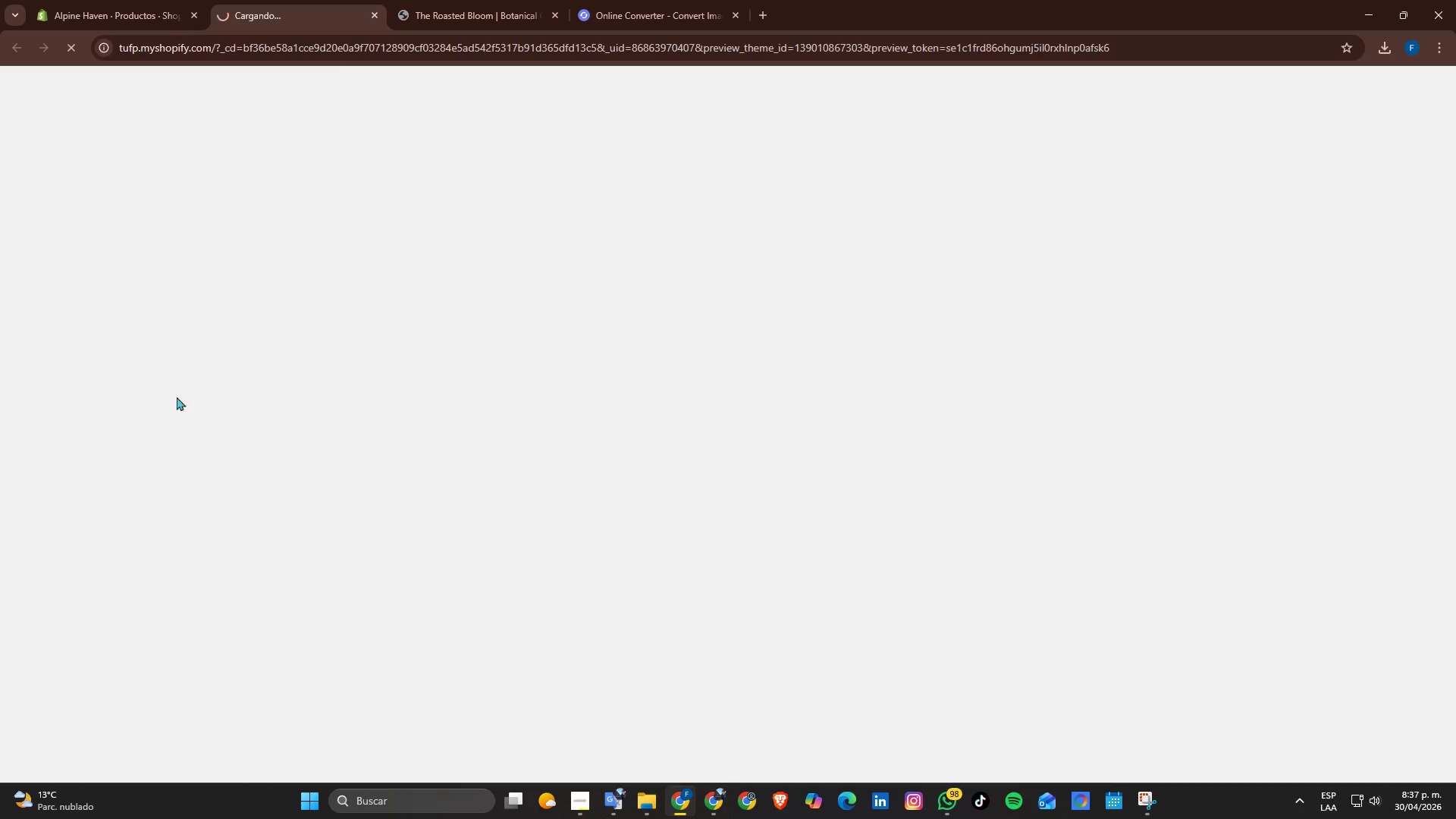 
scroll: coordinate [369, 366], scroll_direction: down, amount: 4.0
 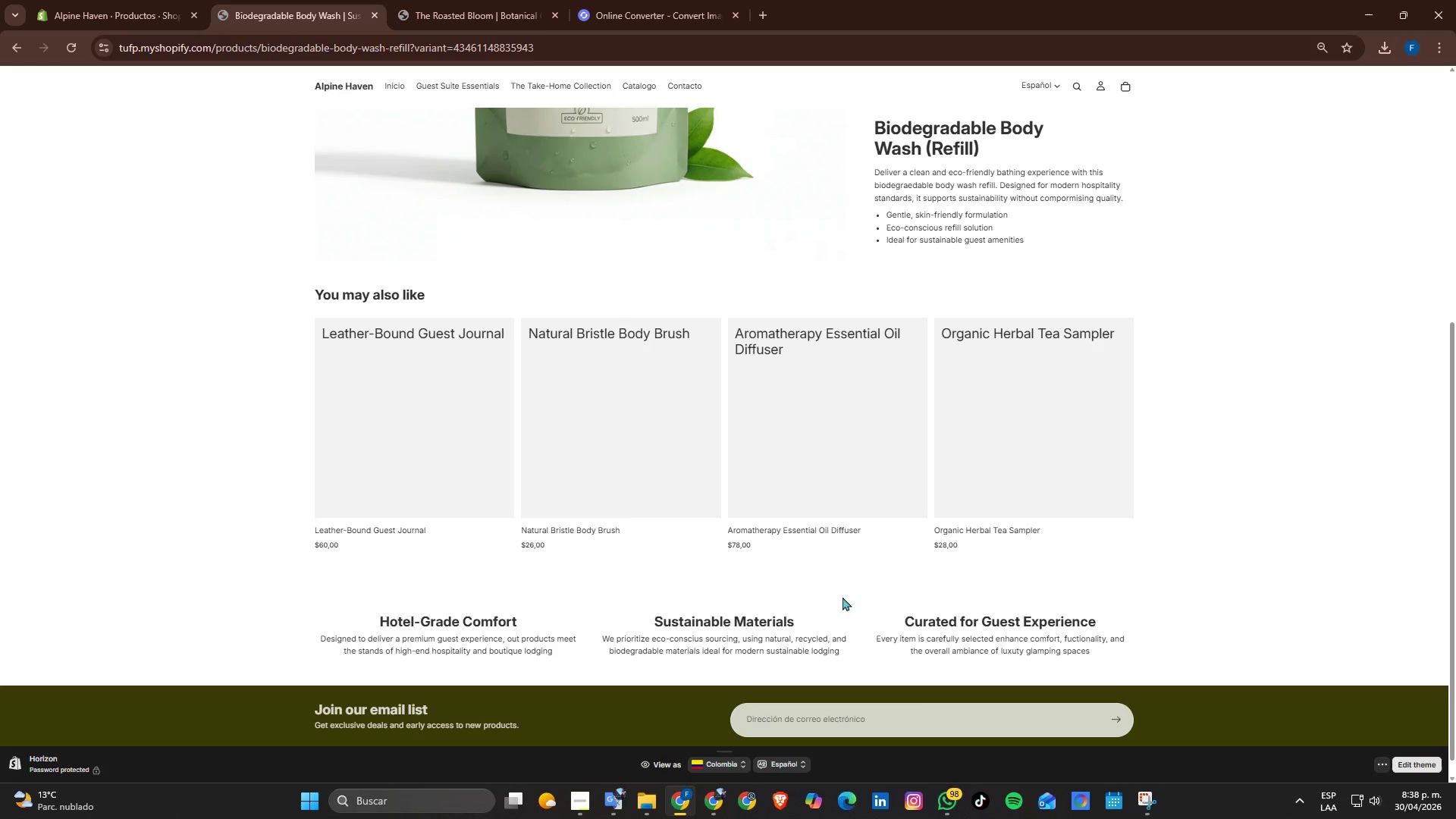 
wait(5.1)
 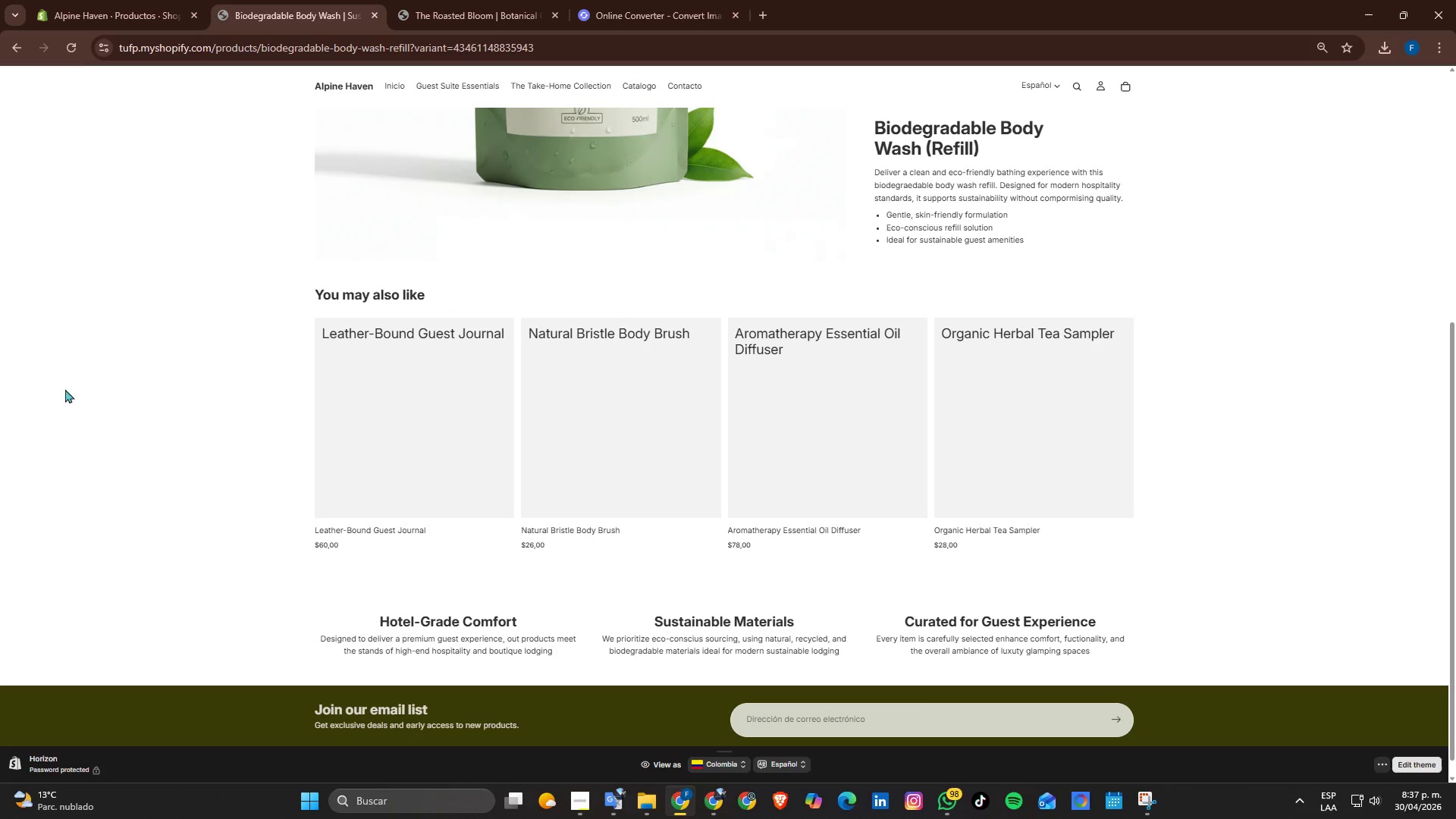 
left_click([103, 0])
 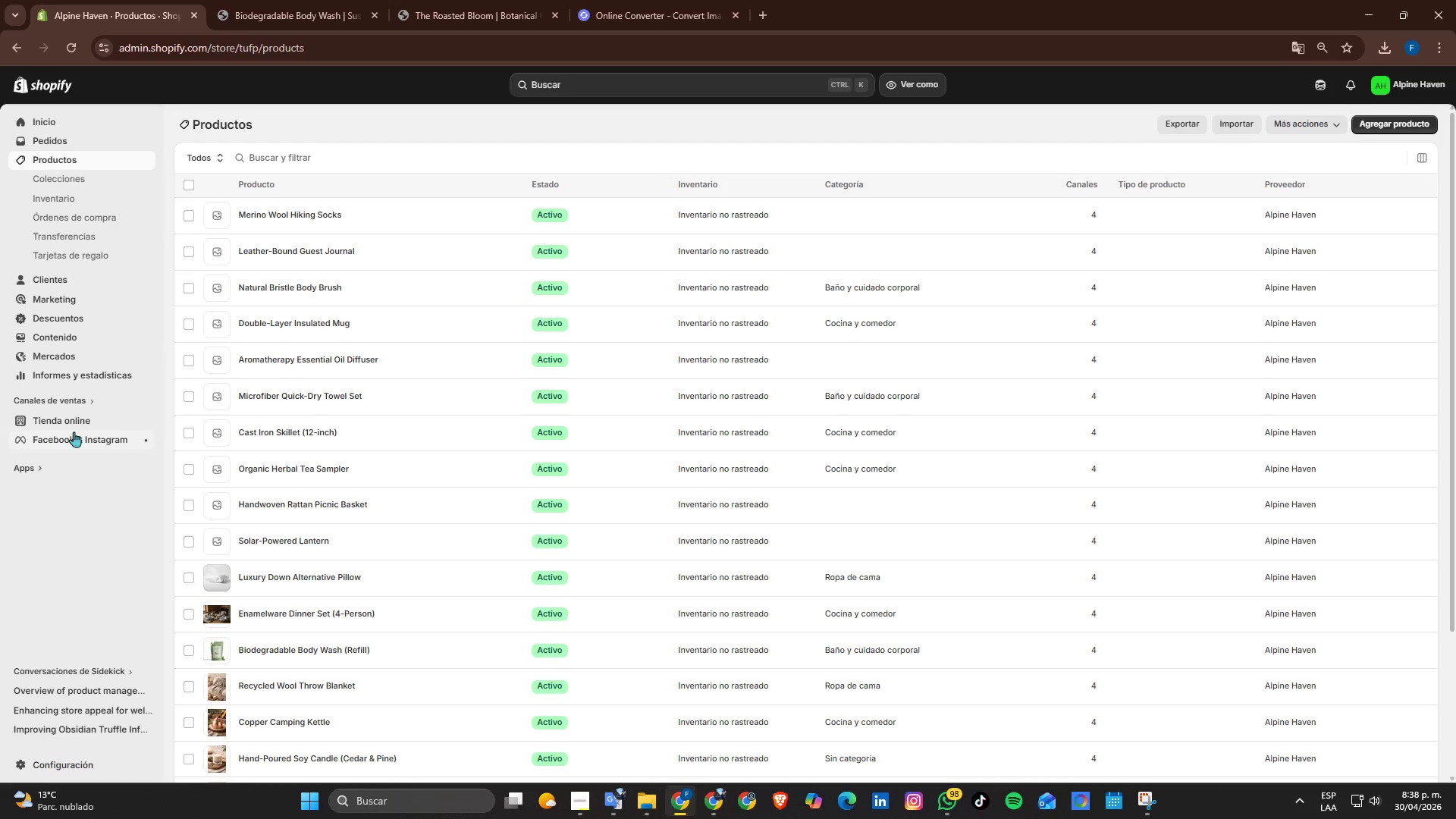 
left_click([127, 422])
 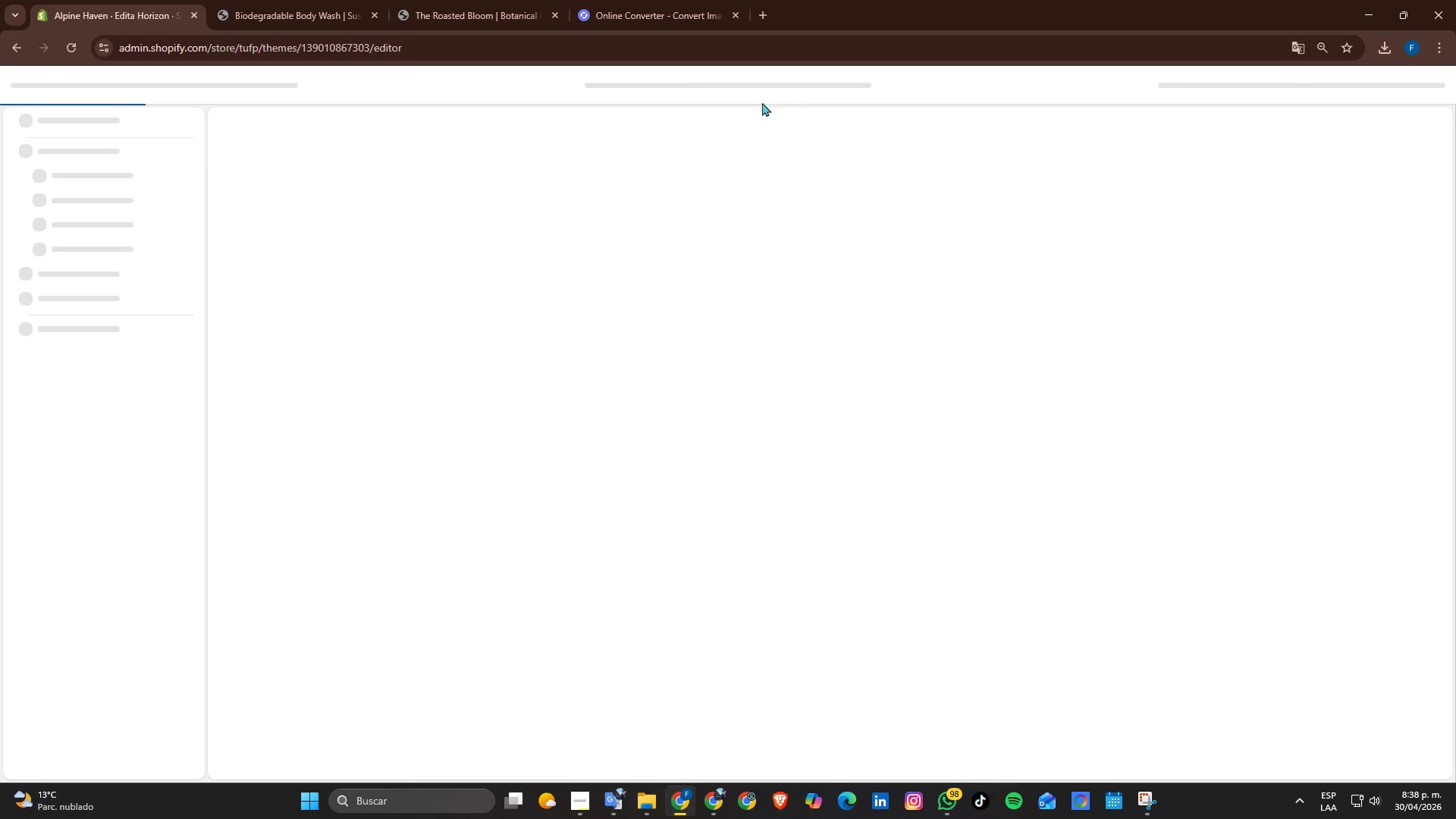 
wait(5.27)
 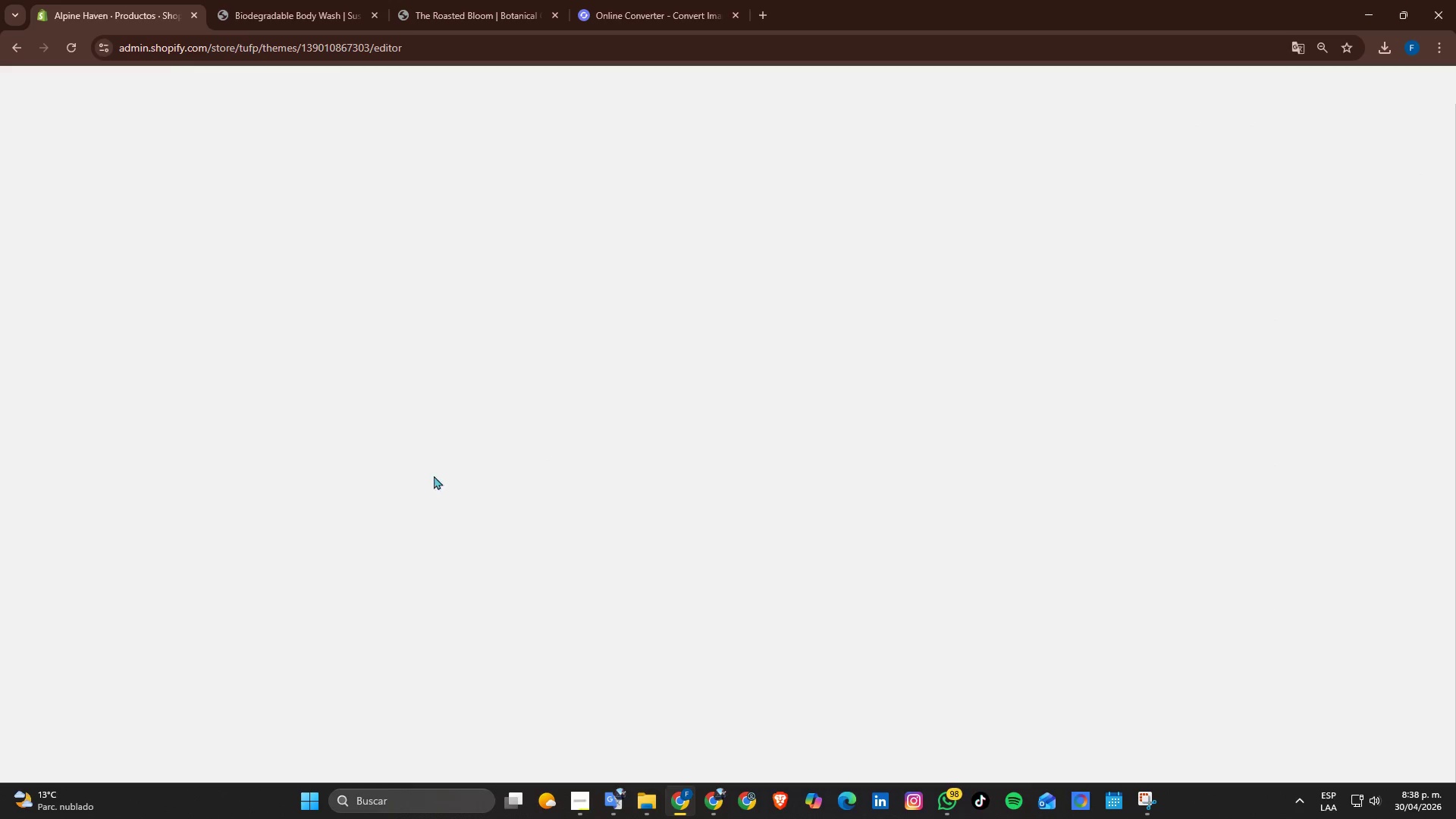 
left_click([762, 83])
 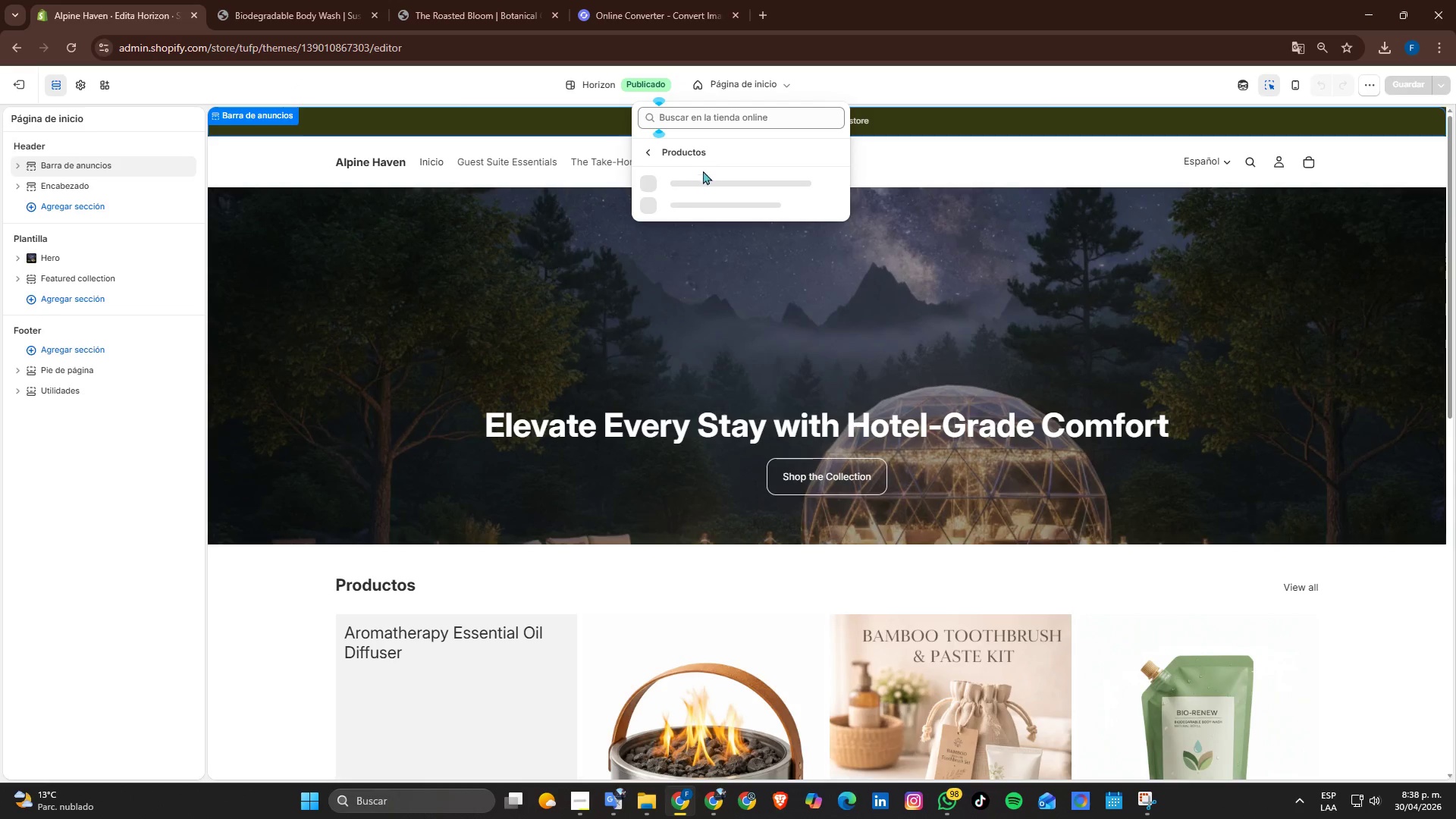 
left_click([701, 184])
 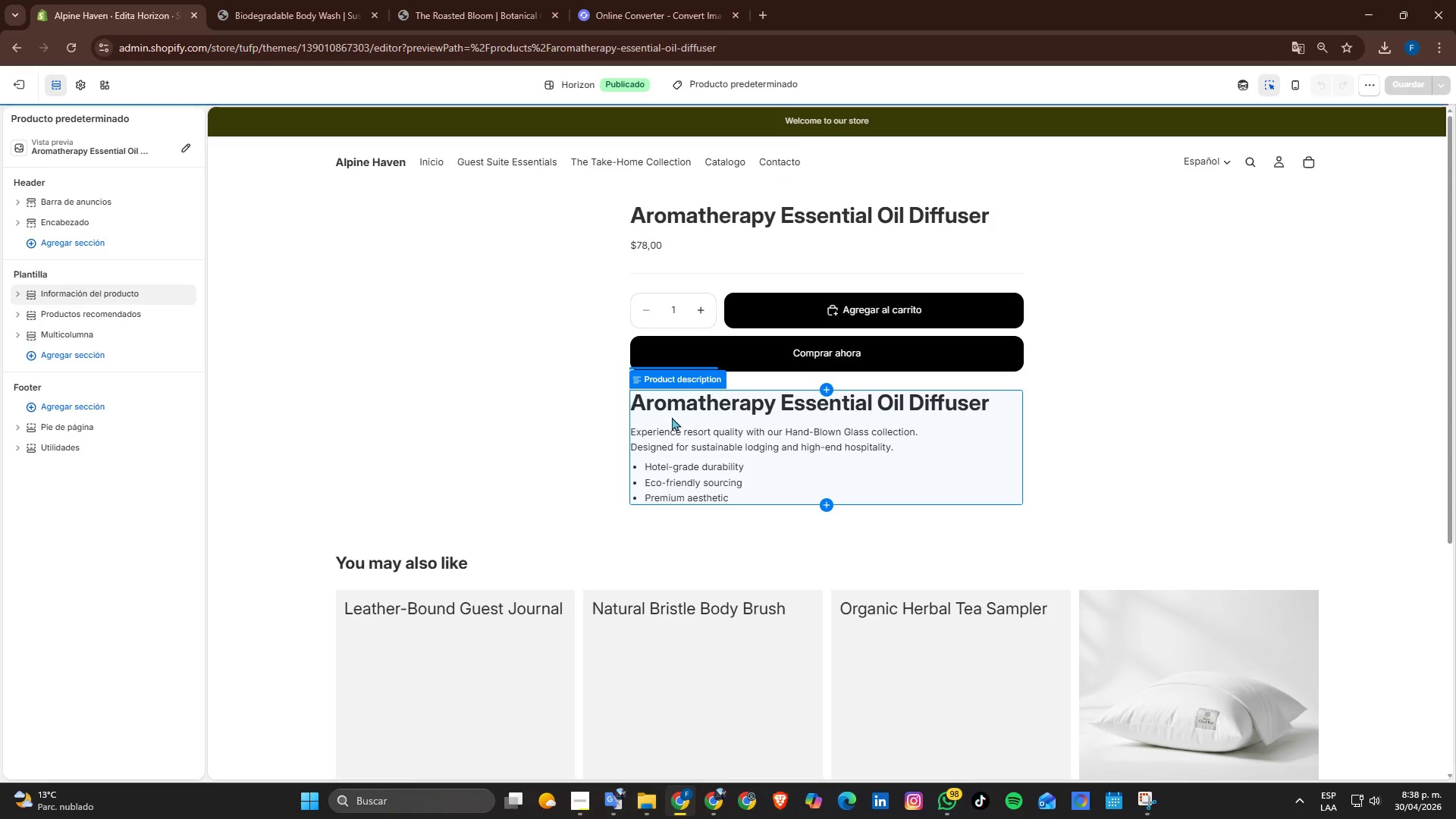 
scroll: coordinate [565, 469], scroll_direction: down, amount: 5.0
 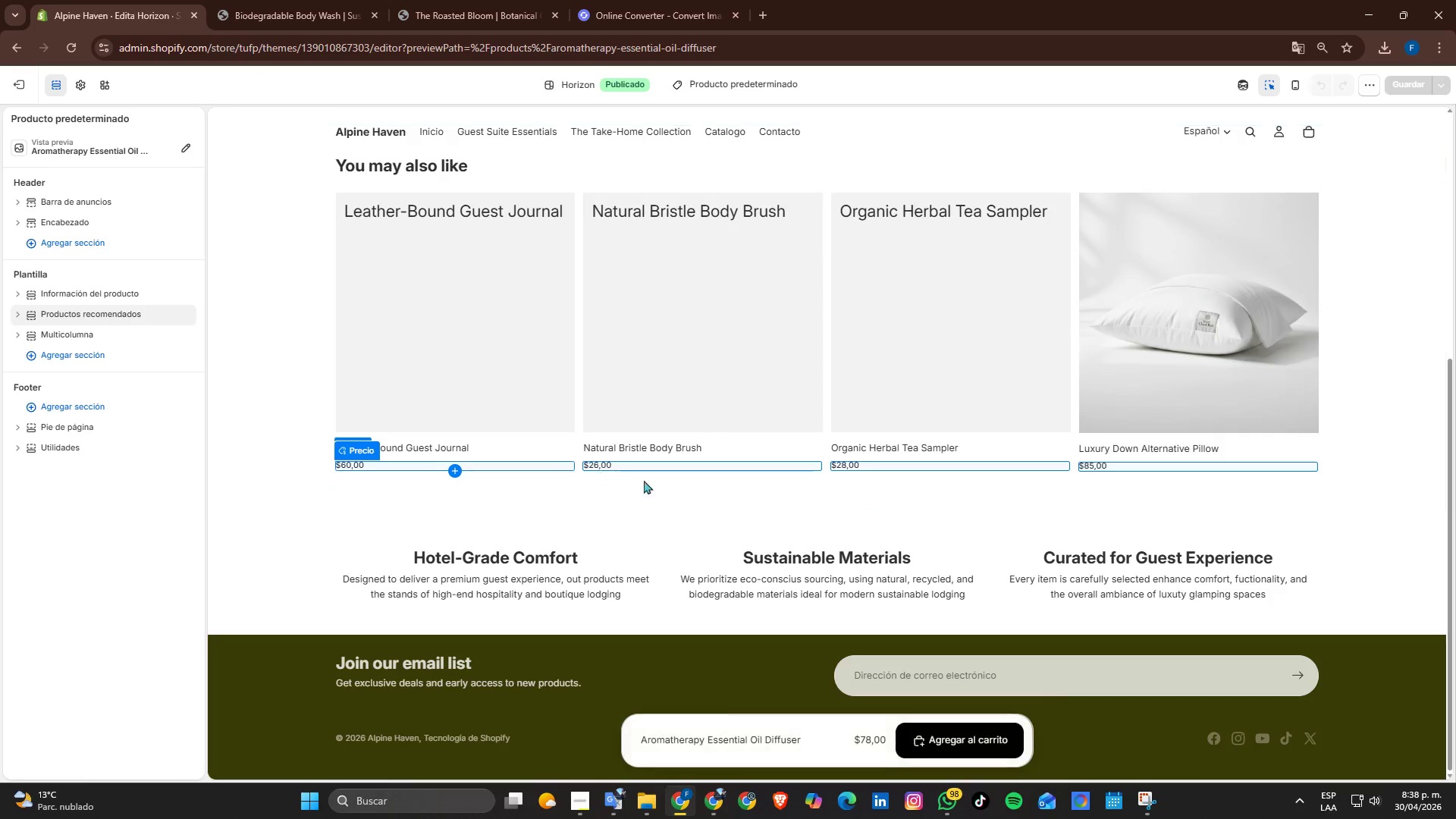 
scroll: coordinate [736, 504], scroll_direction: up, amount: 4.0
 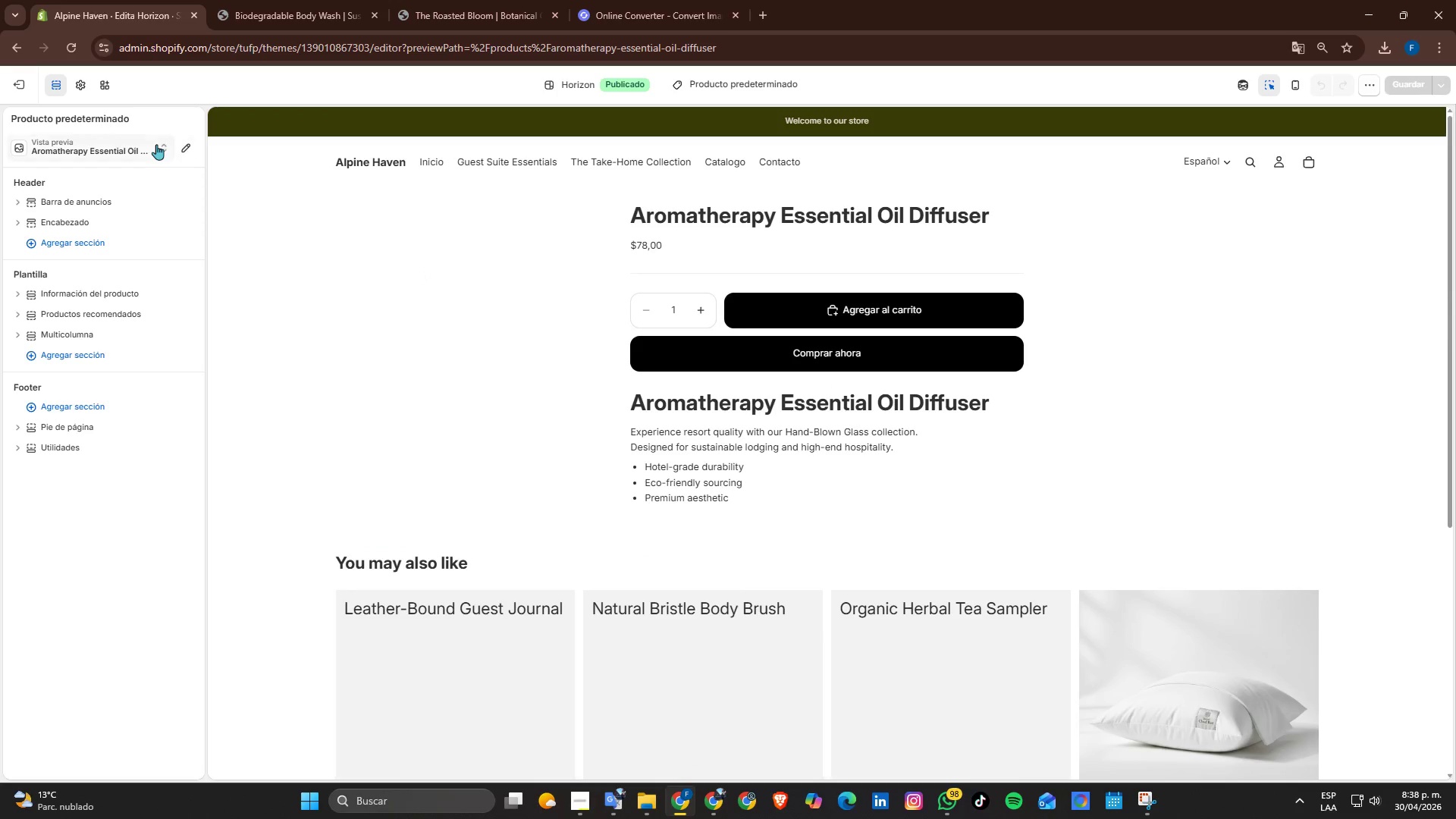 
left_click([169, 144])
 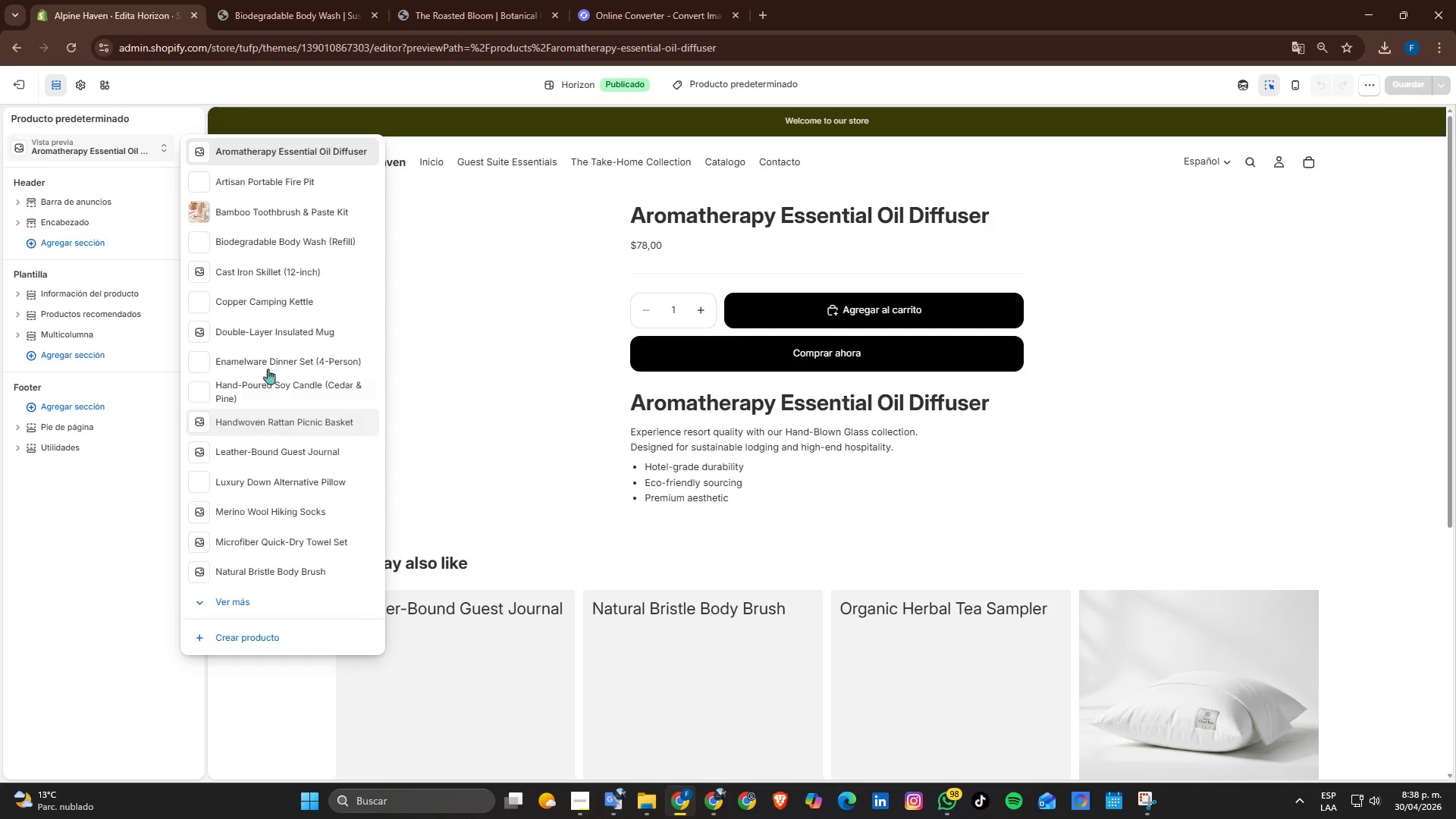 
left_click([219, 605])
 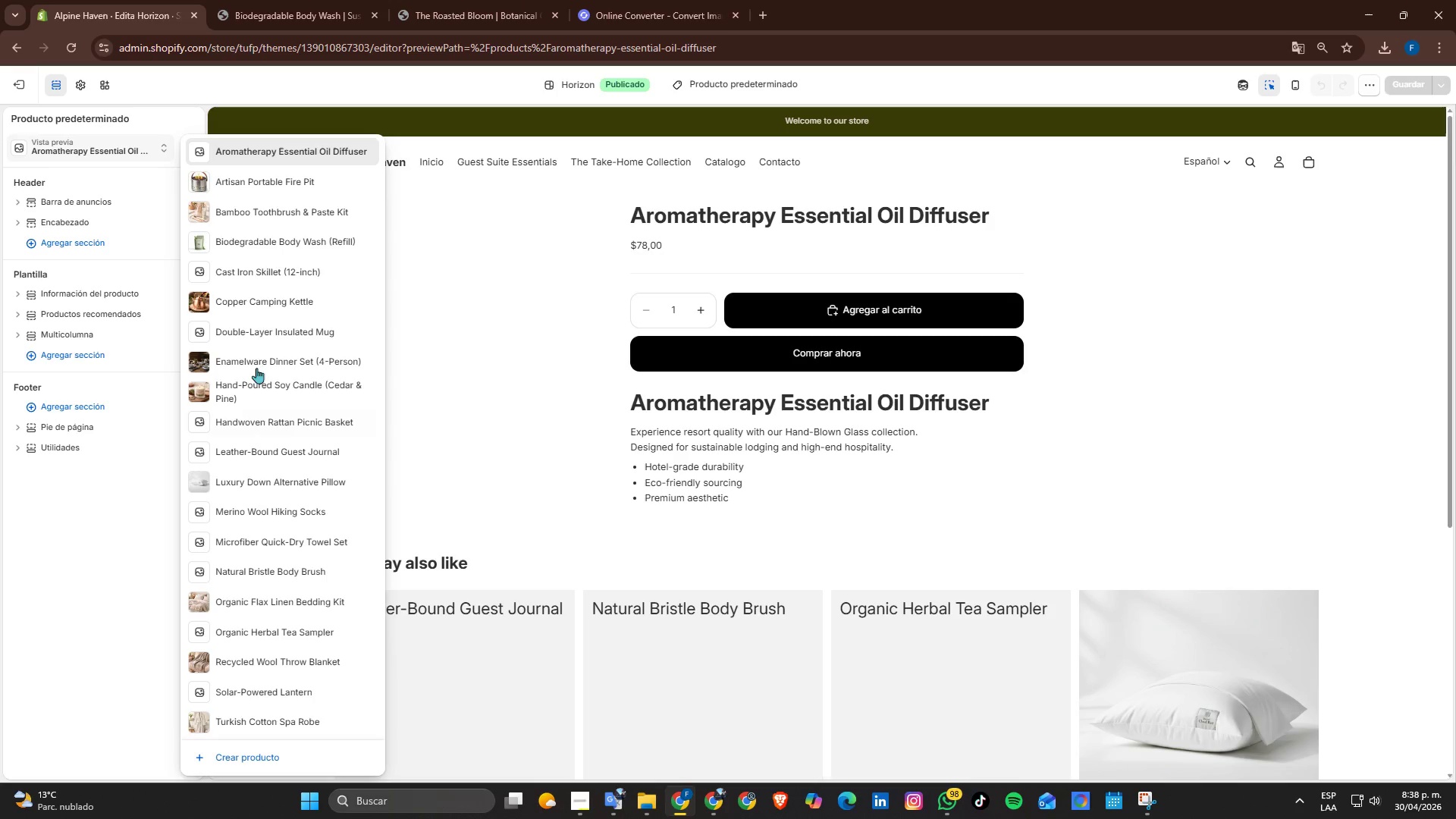 
left_click([233, 237])
 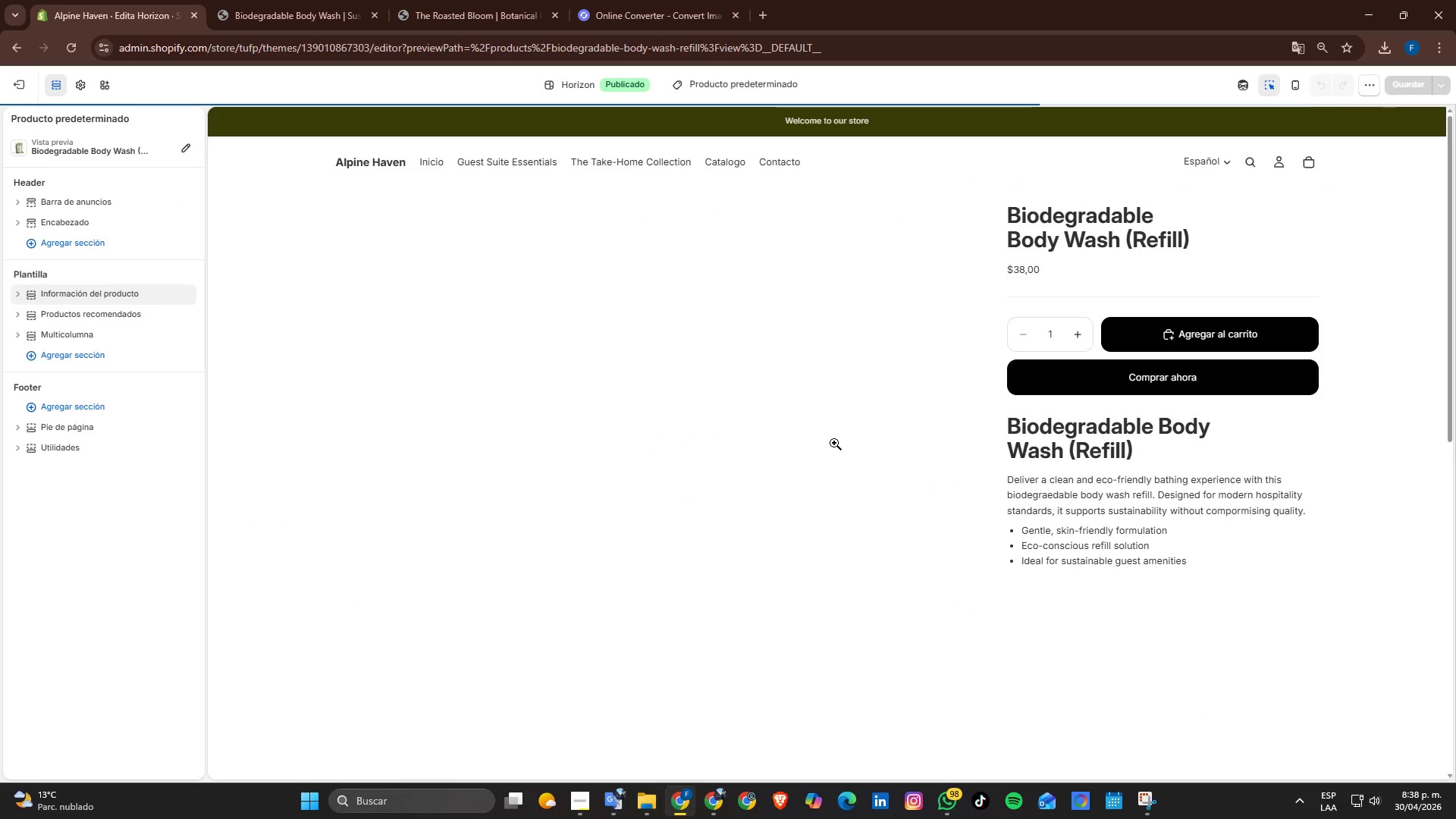 
scroll: coordinate [869, 465], scroll_direction: down, amount: 3.0
 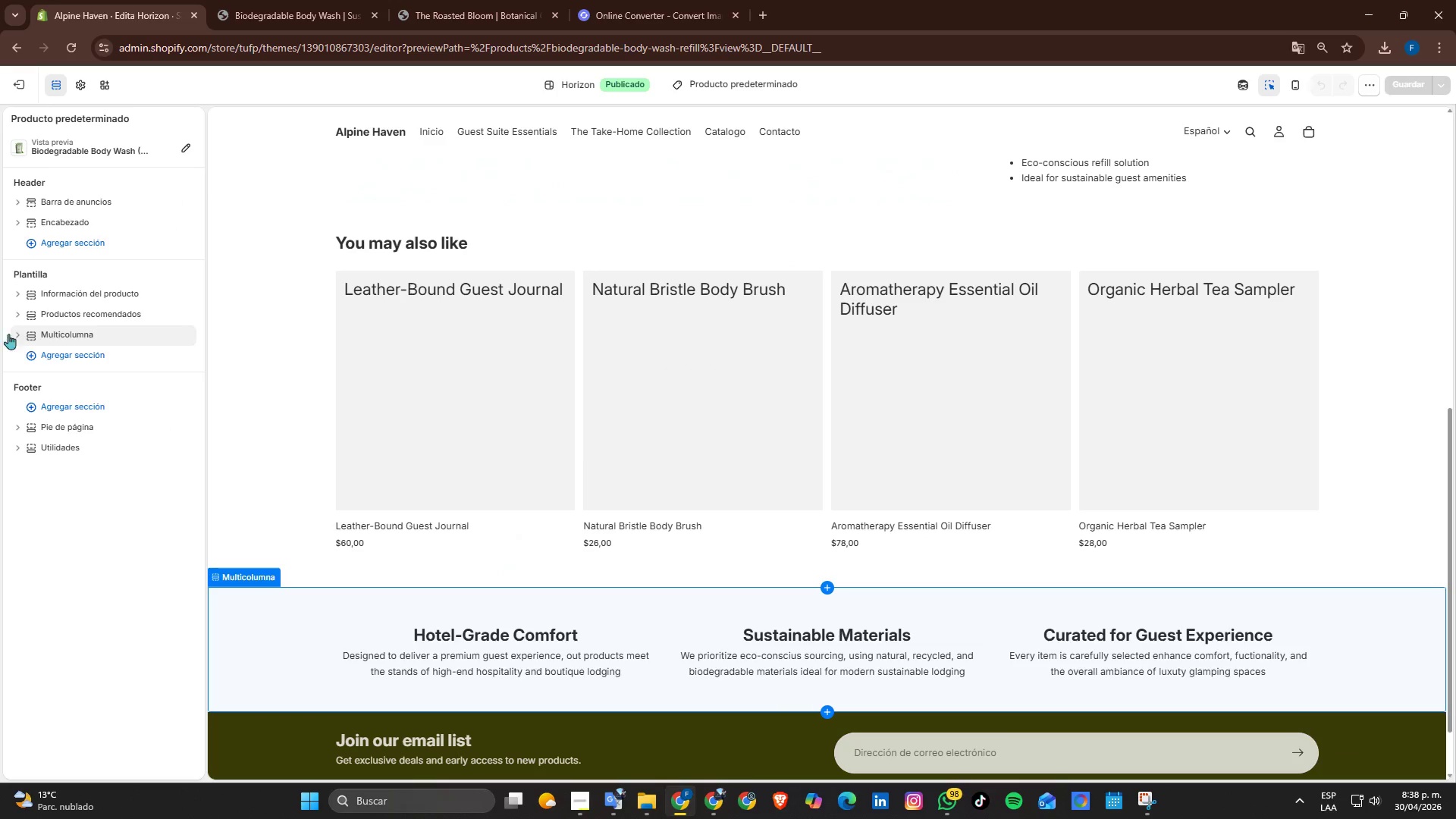 
left_click_drag(start_coordinate=[30, 332], to_coordinate=[21, 306])
 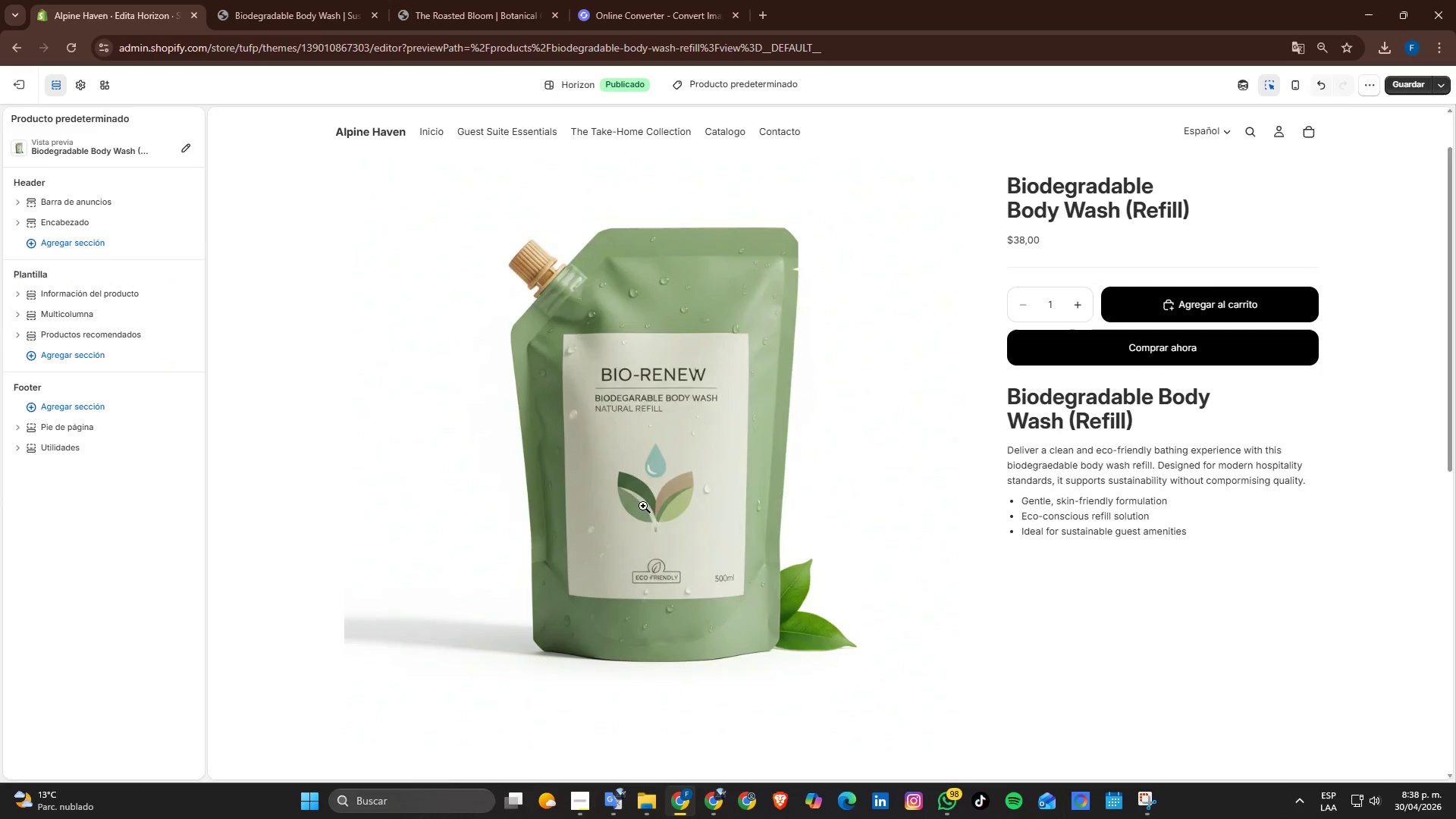 
scroll: coordinate [643, 501], scroll_direction: down, amount: 2.0
 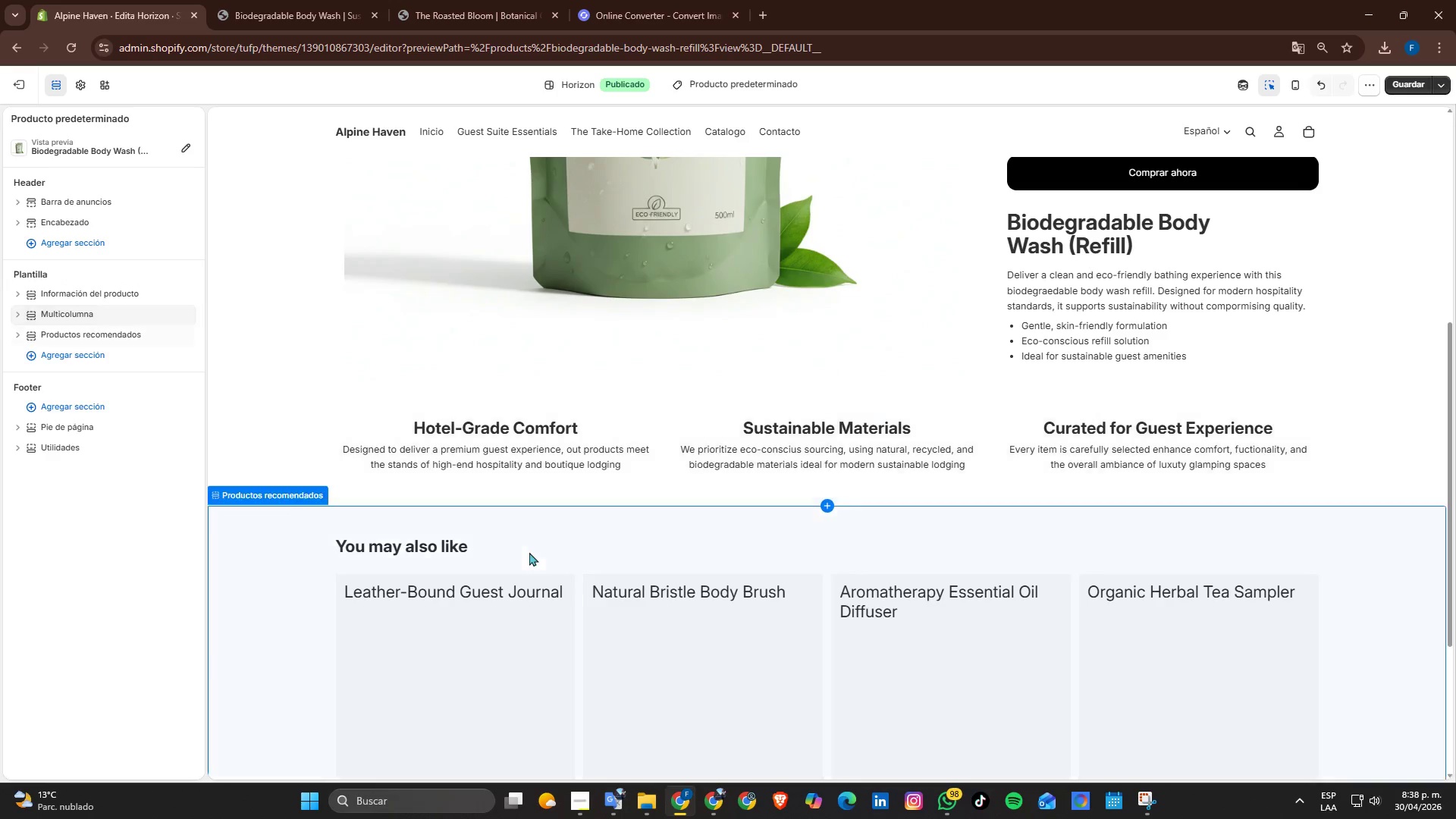 
double_click([523, 477])
 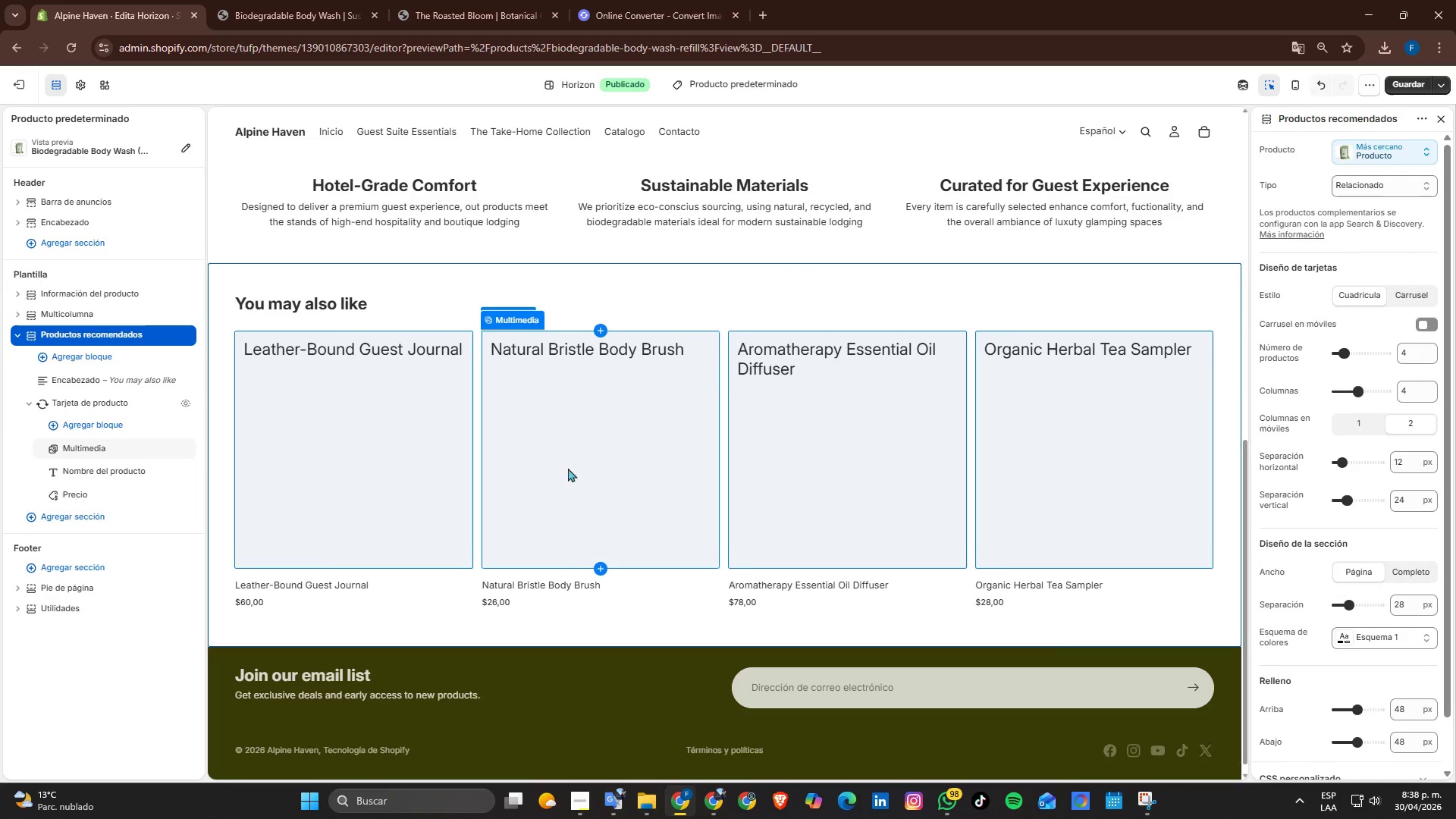 
left_click([408, 620])
 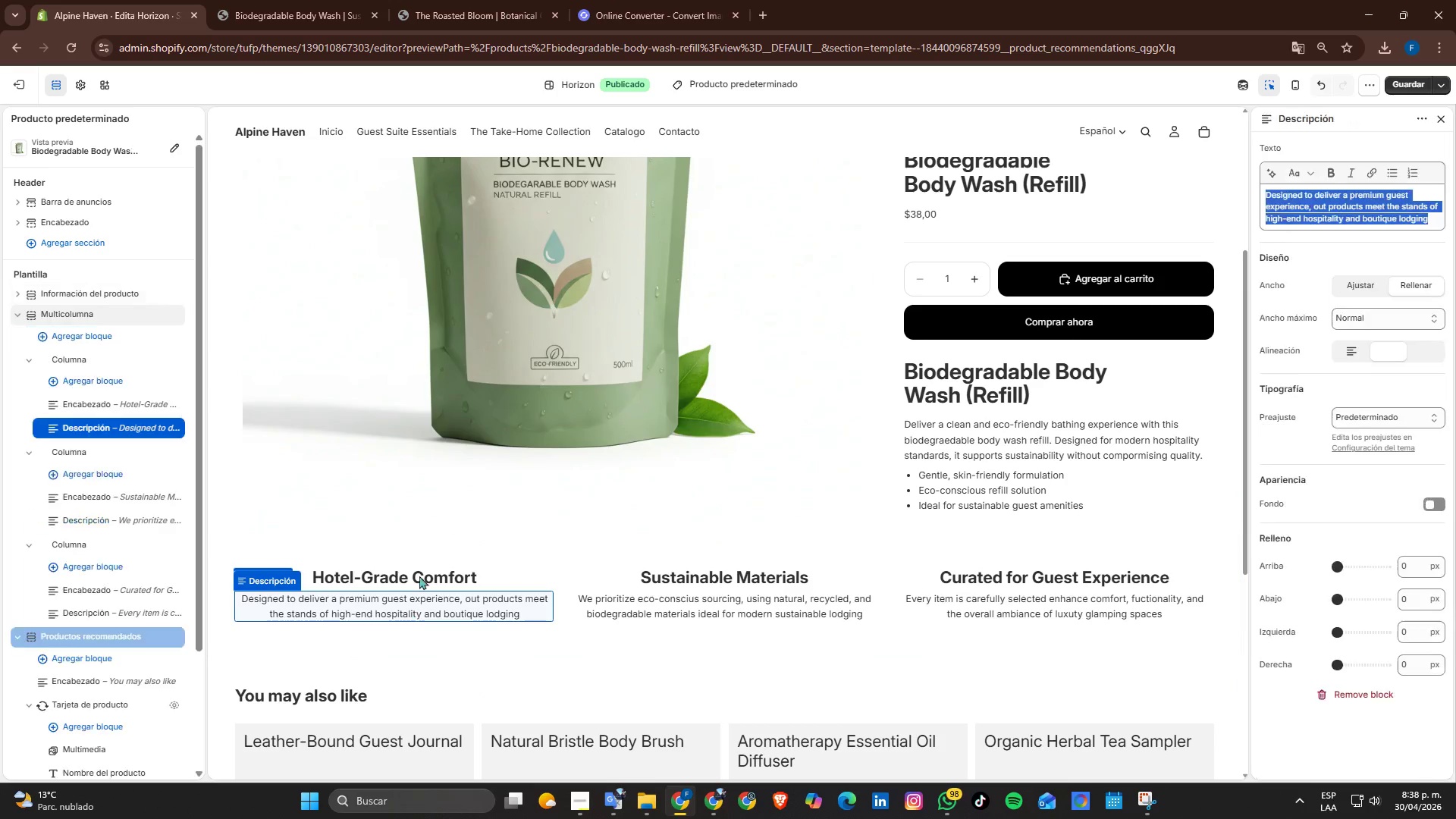 
scroll: coordinate [610, 468], scroll_direction: up, amount: 2.0
 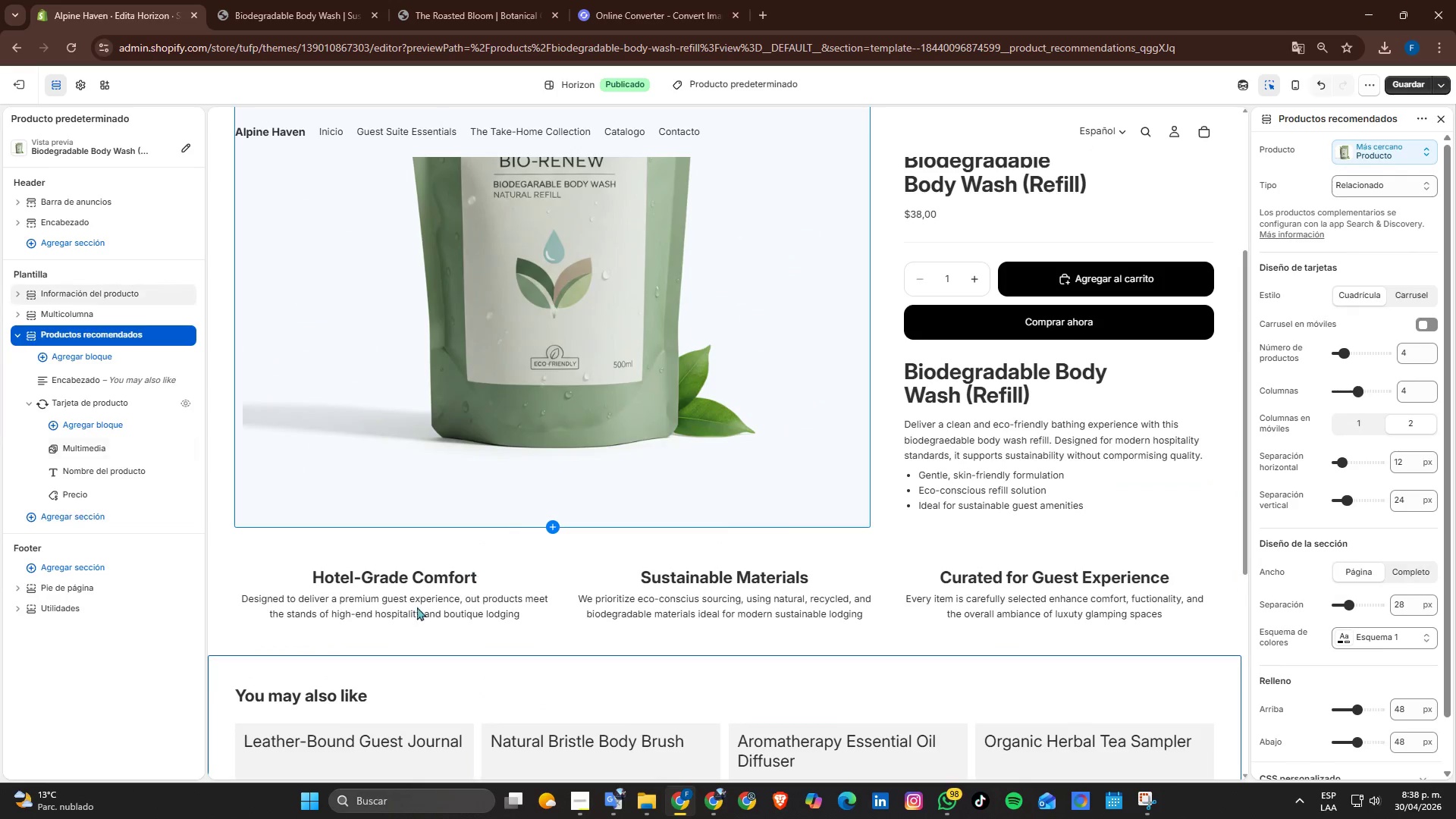 
left_click([419, 576])
 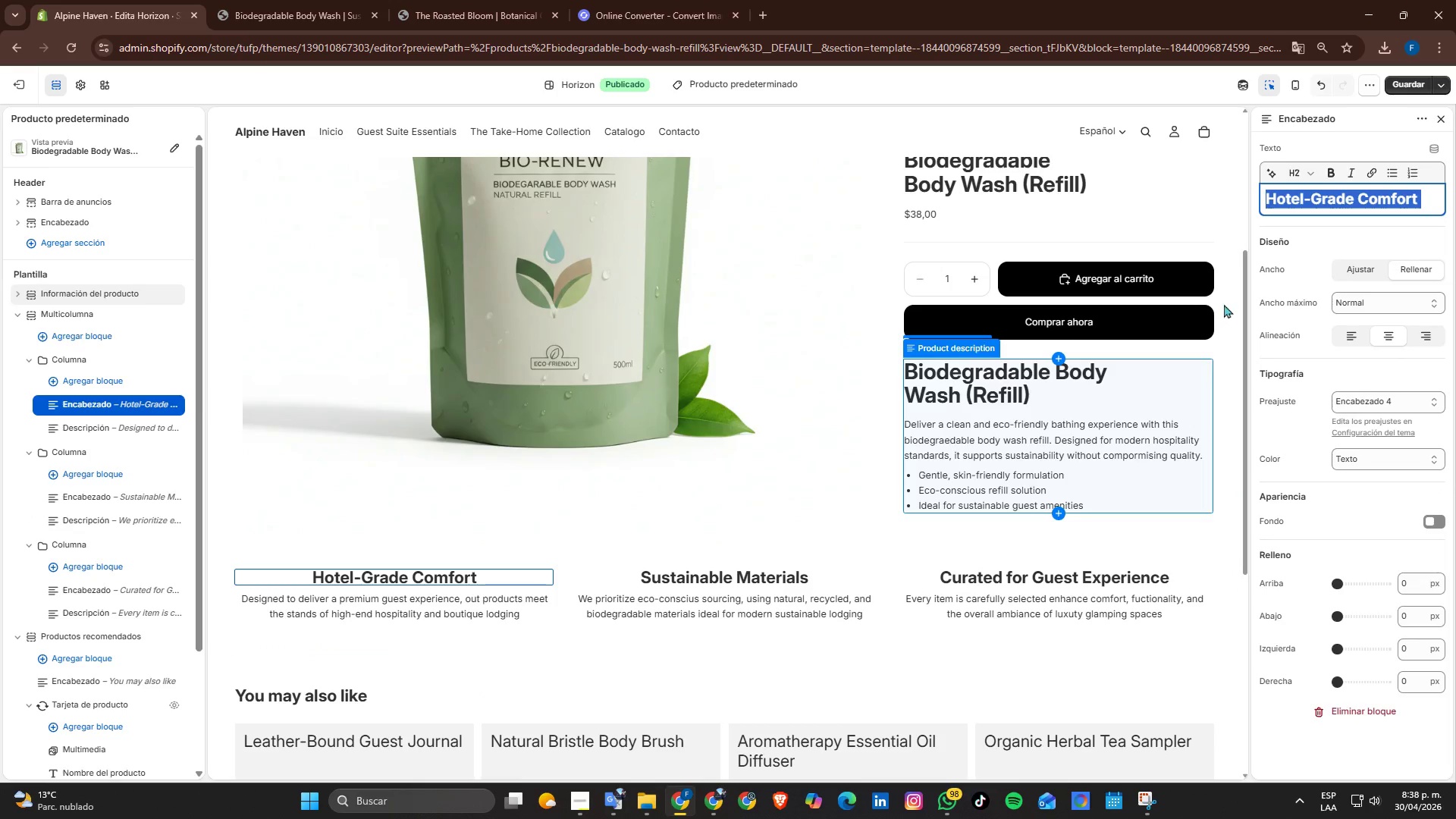 
left_click([422, 599])
 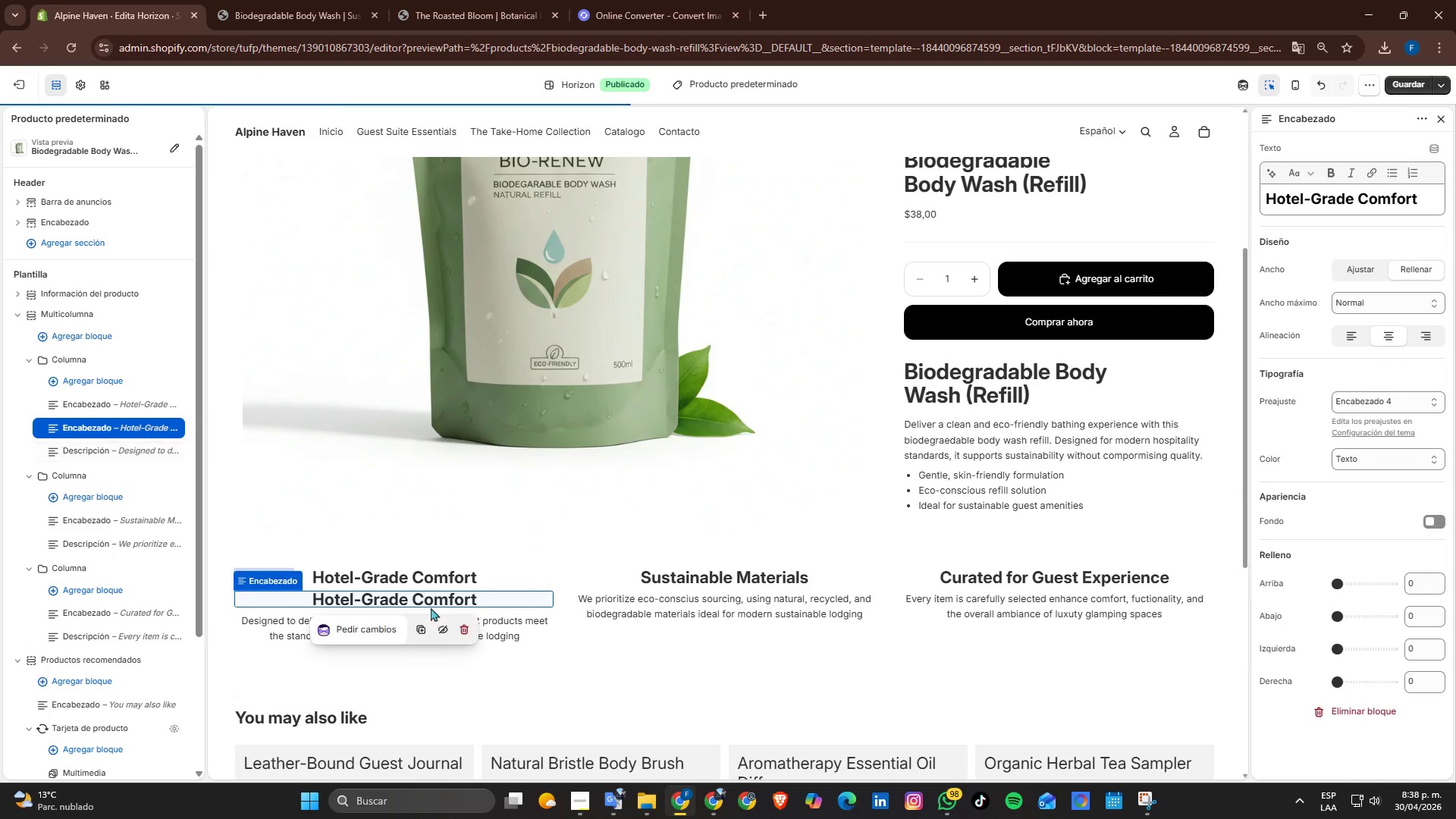 
key(Control+Z)
 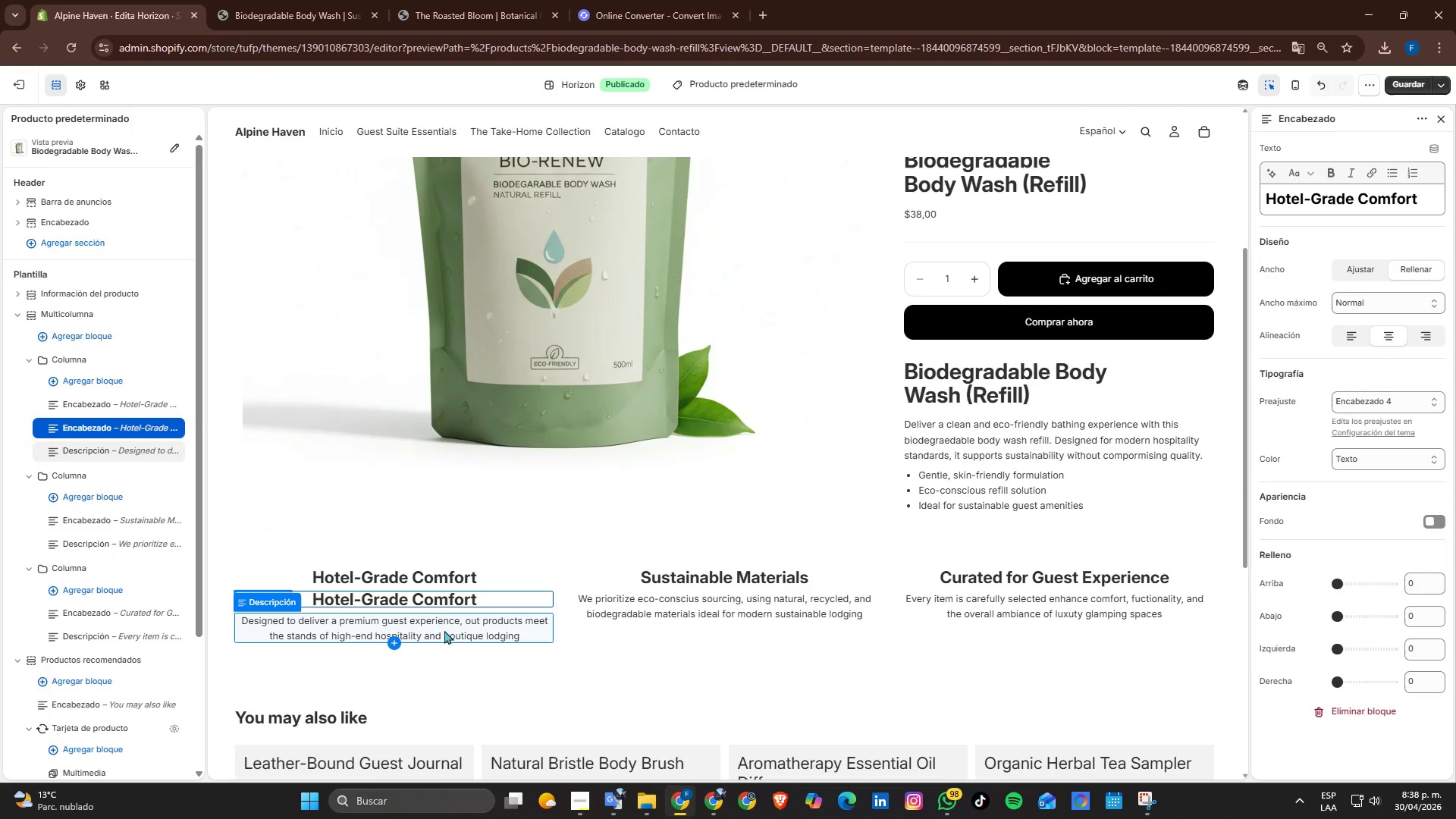 
left_click([460, 601])
 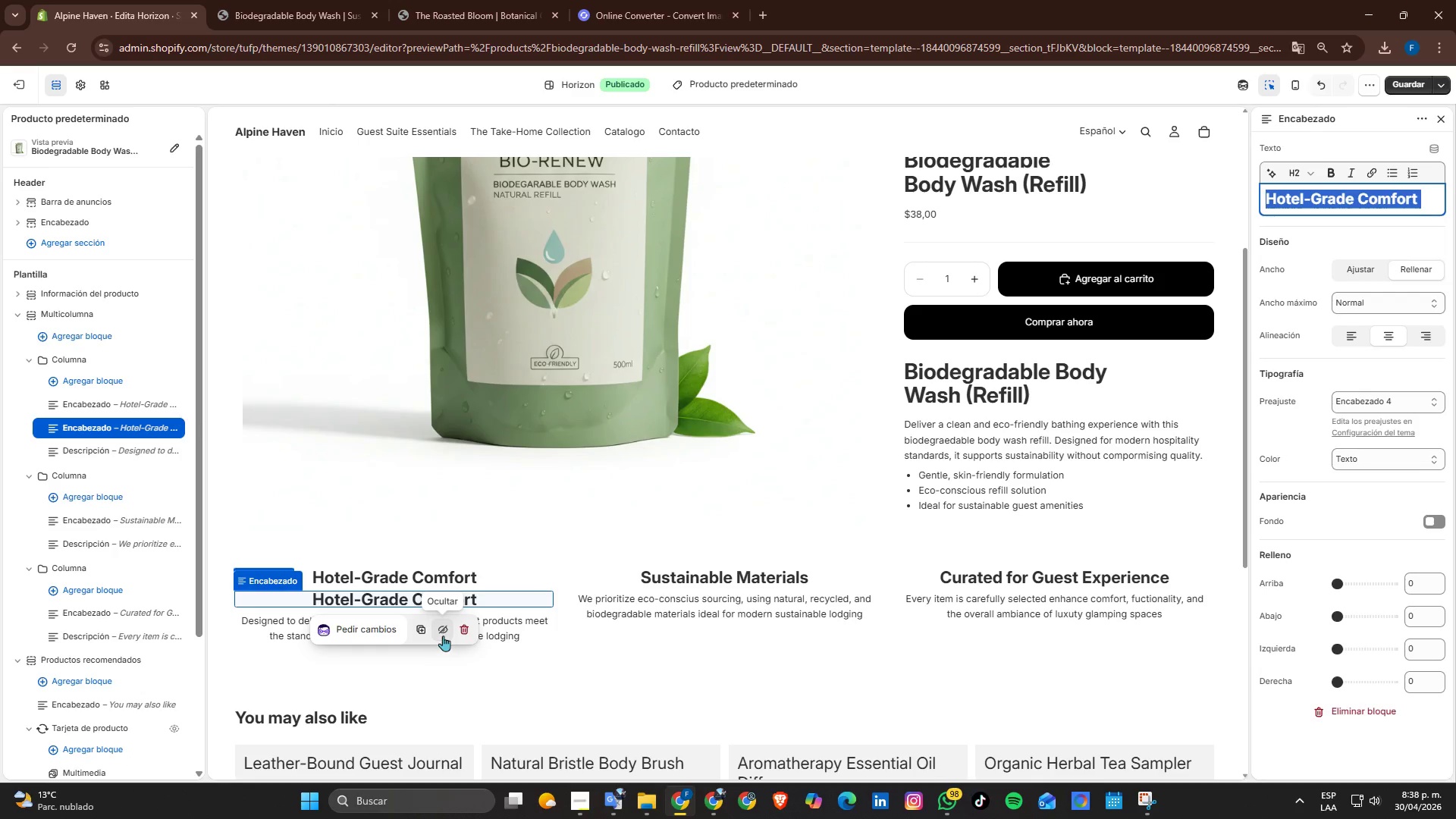 
left_click([445, 635])
 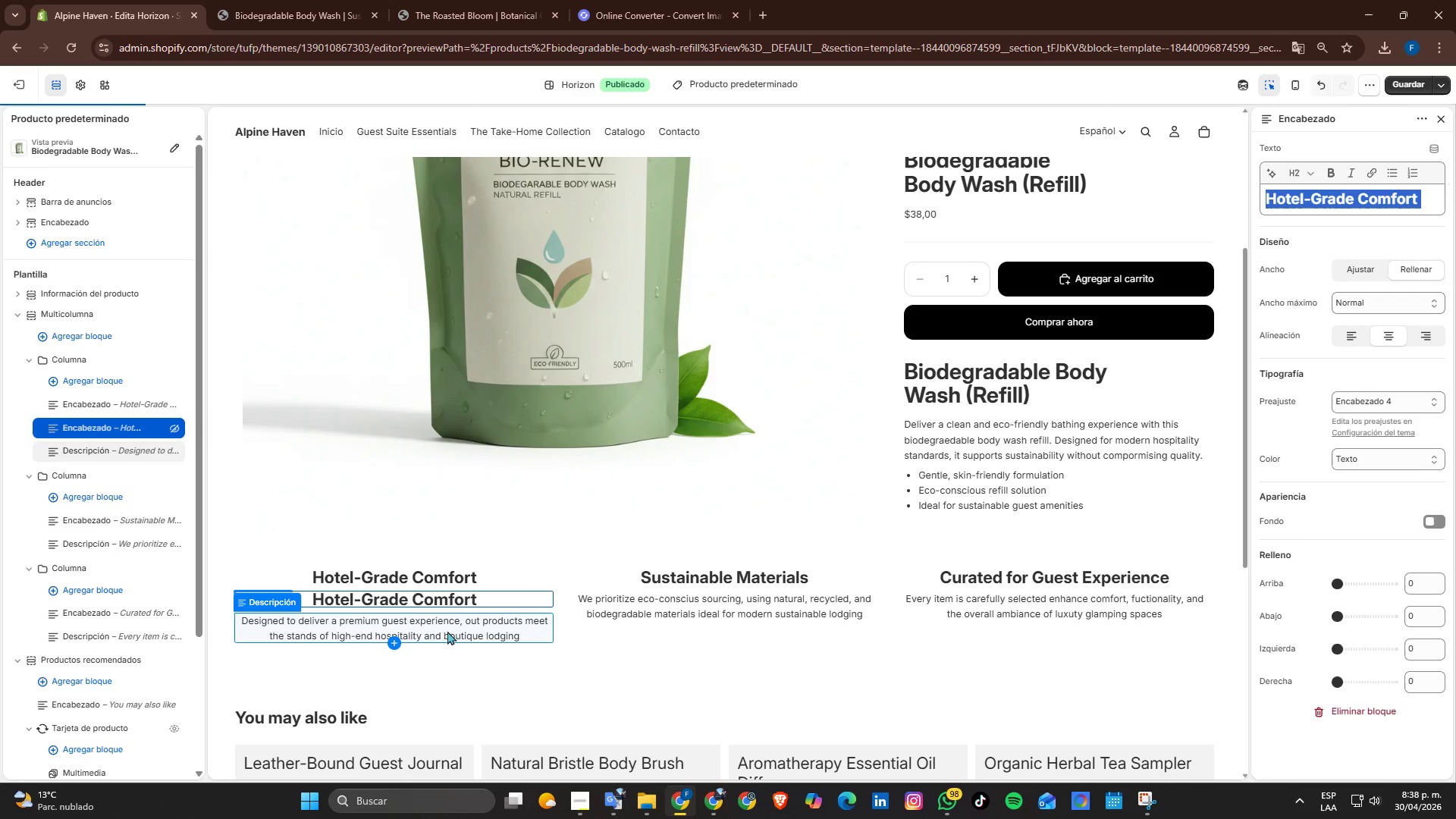 
left_click([456, 602])
 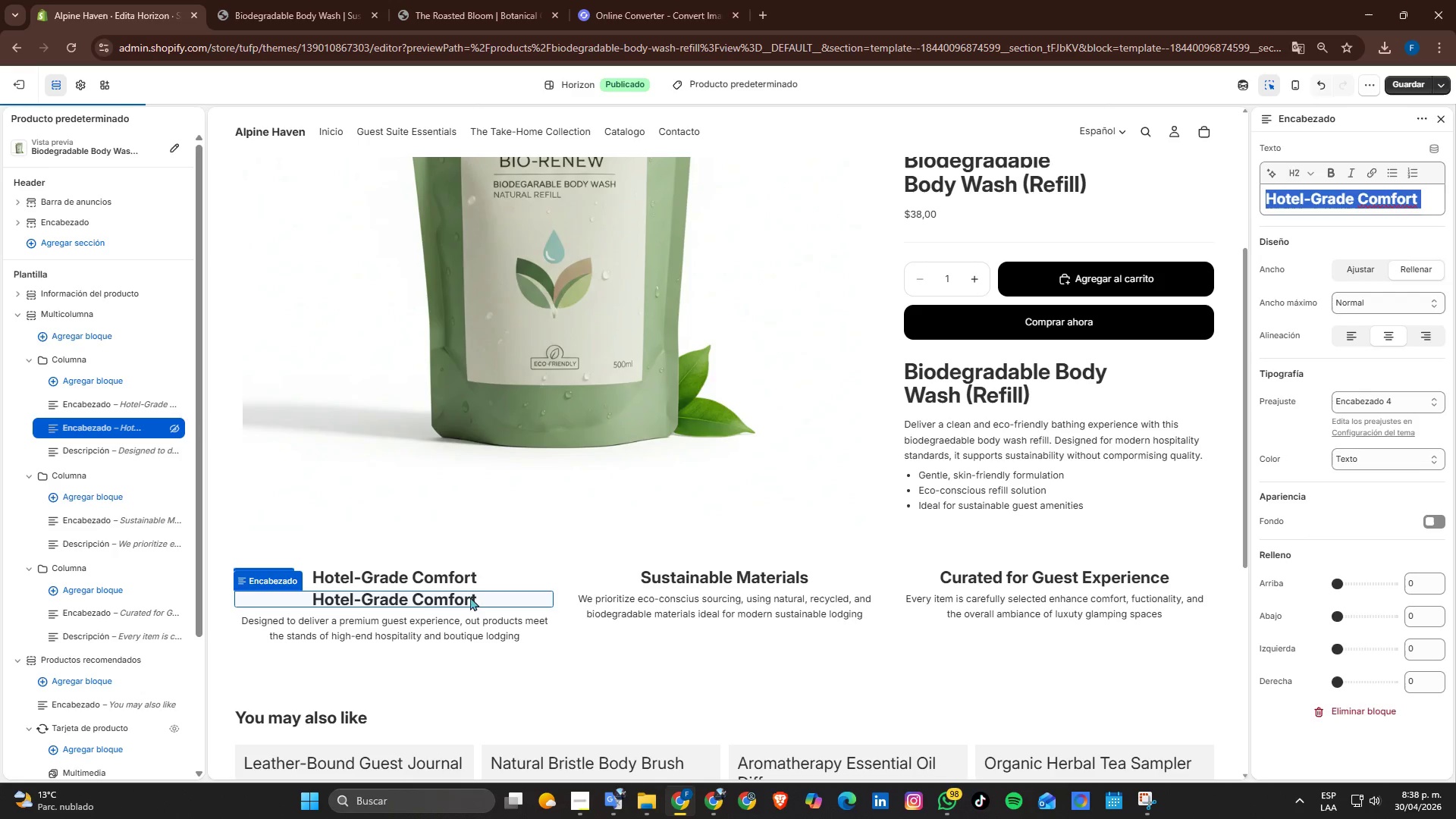 
left_click([470, 595])
 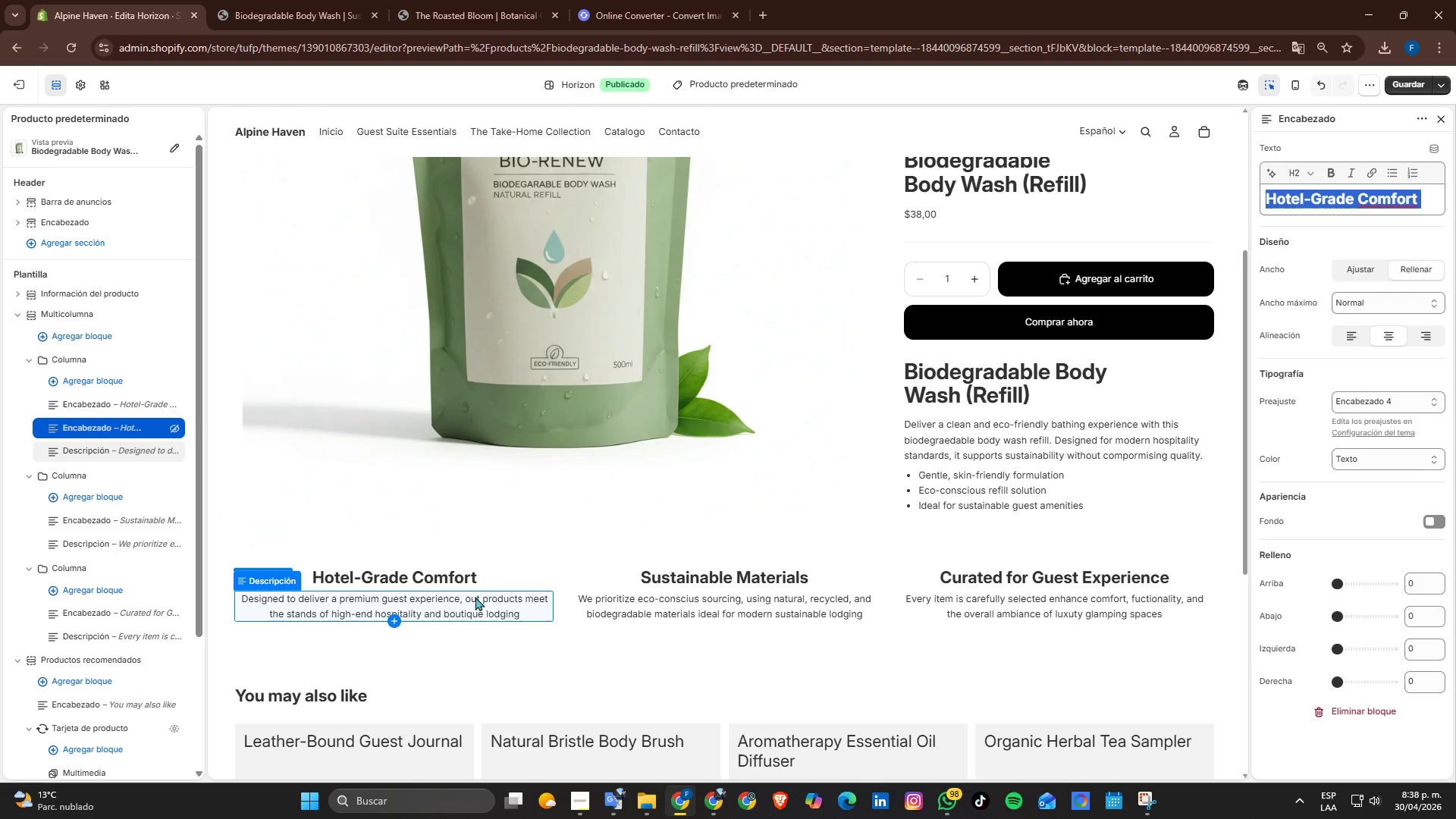 
wait(11.72)
 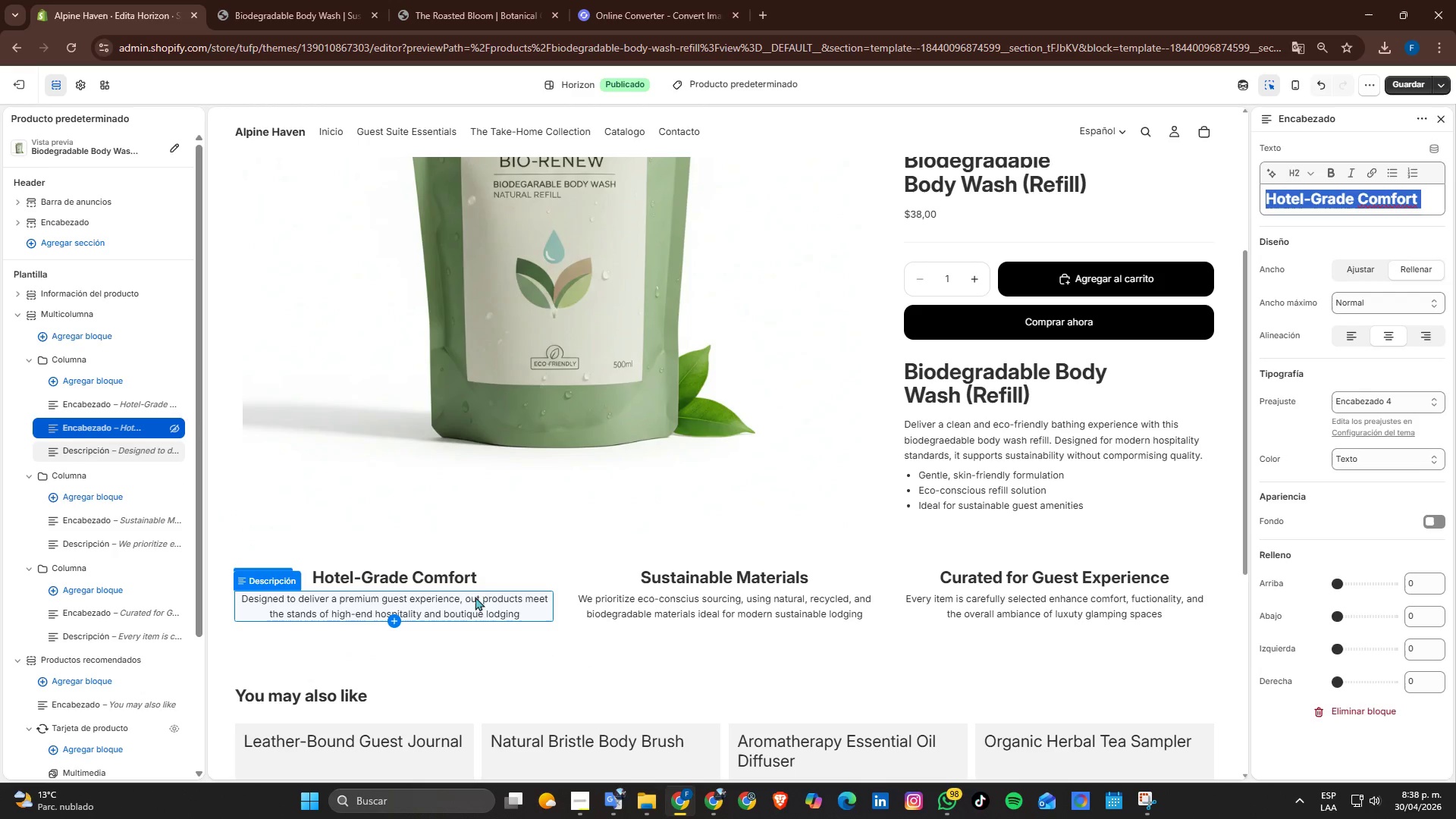 
scroll: coordinate [656, 634], scroll_direction: down, amount: 3.0
 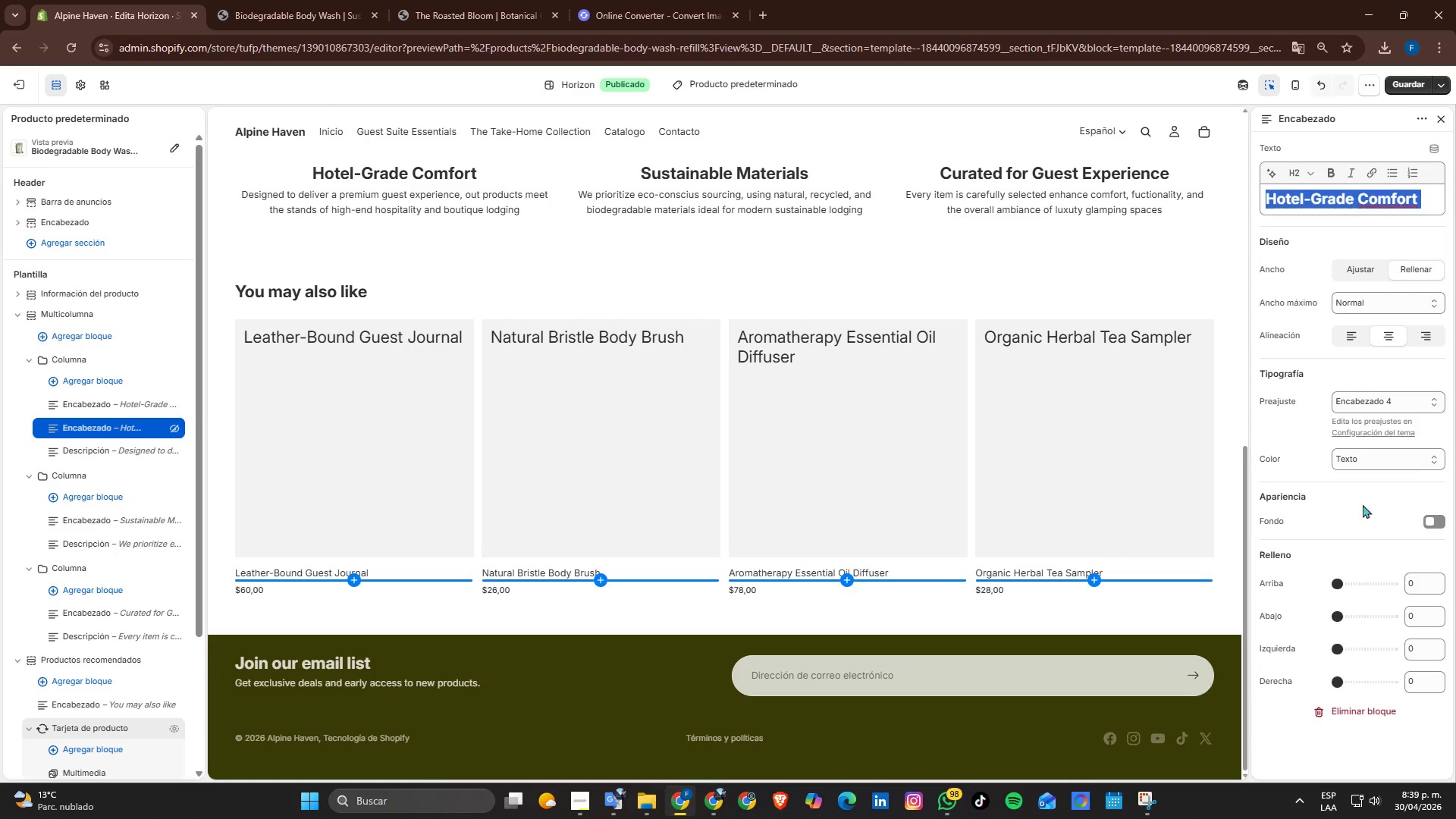 
scroll: coordinate [1092, 529], scroll_direction: up, amount: 11.0
 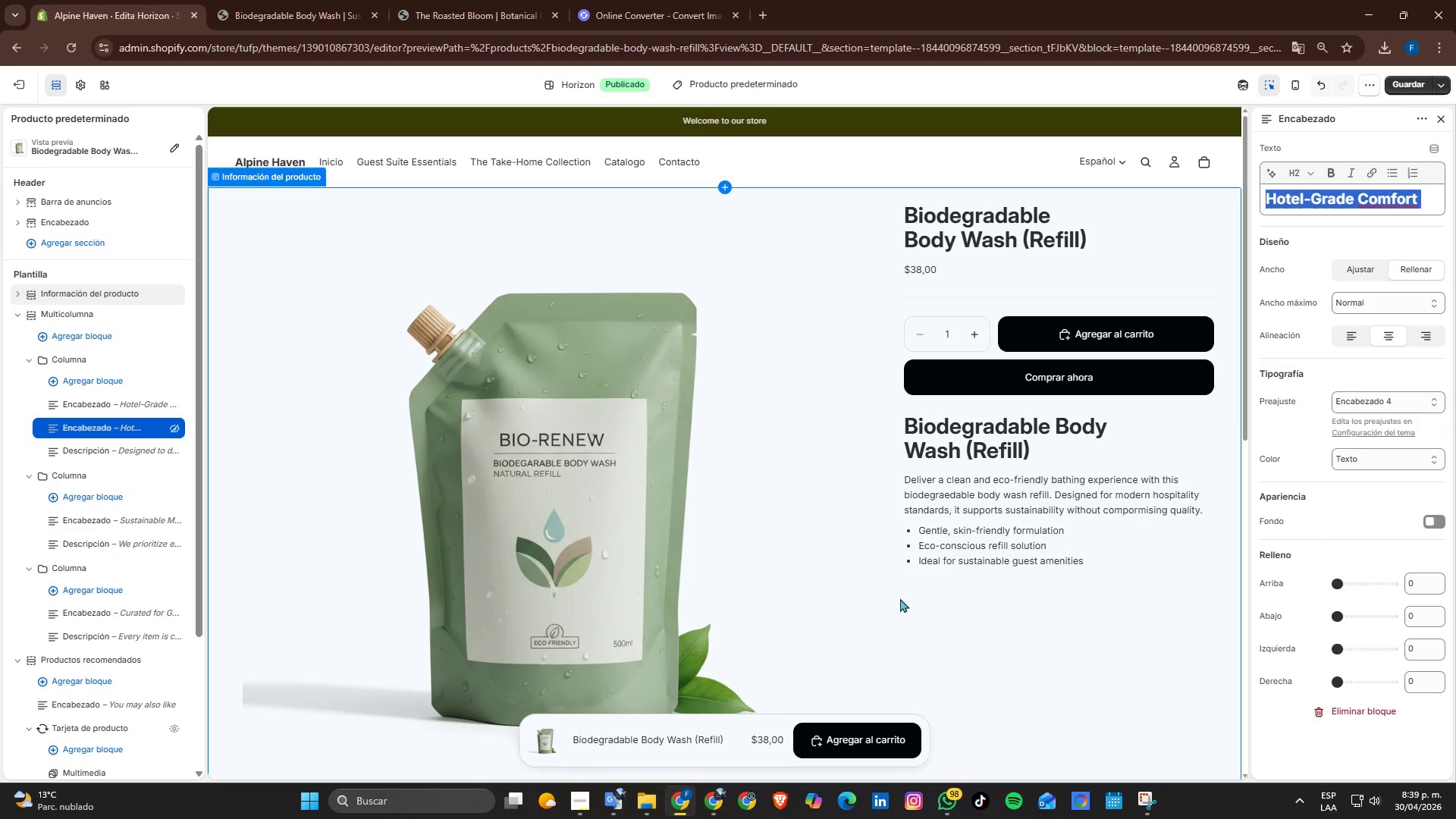 
wait(5.45)
 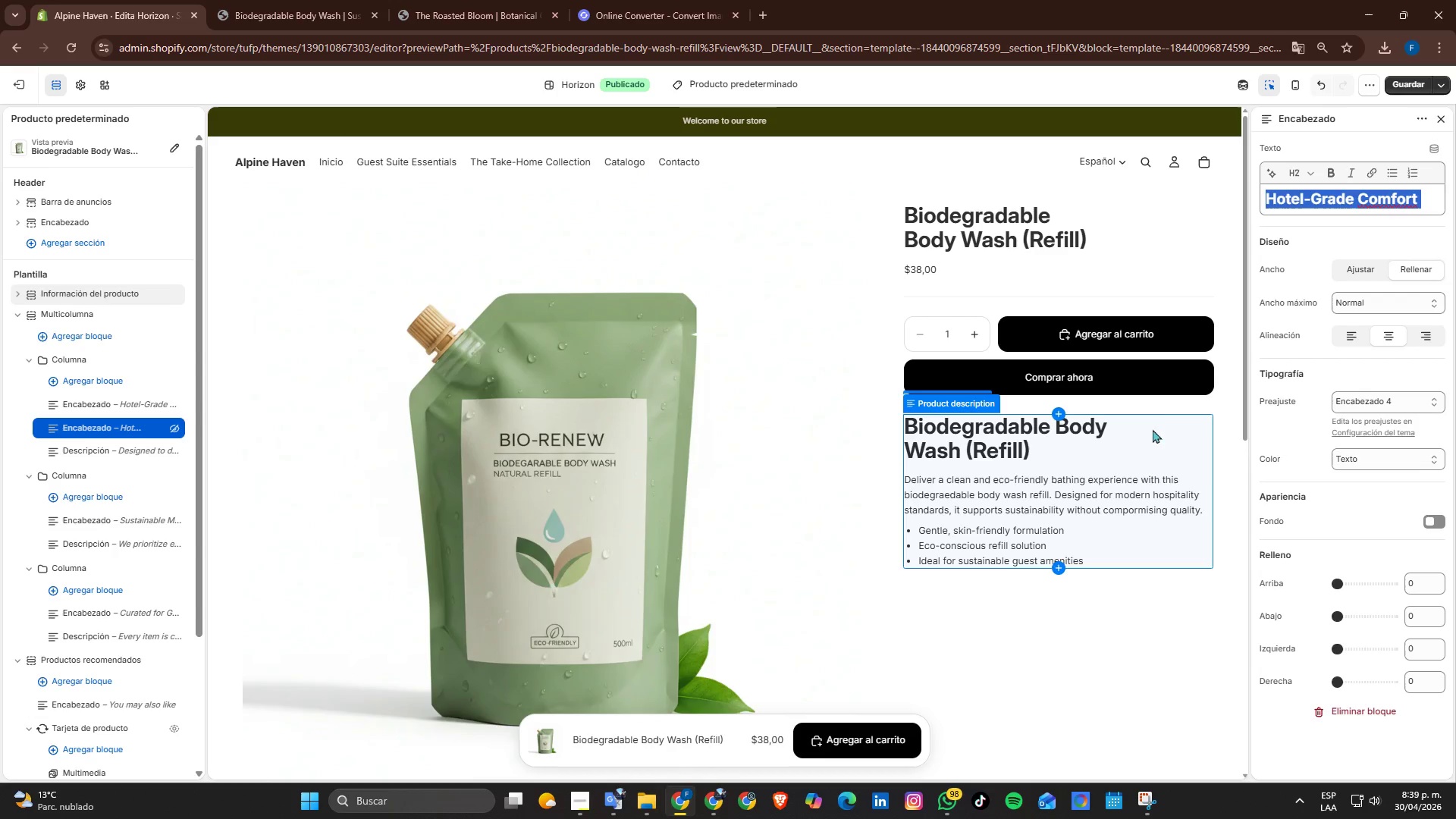 
scroll: coordinate [893, 591], scroll_direction: down, amount: 2.0
 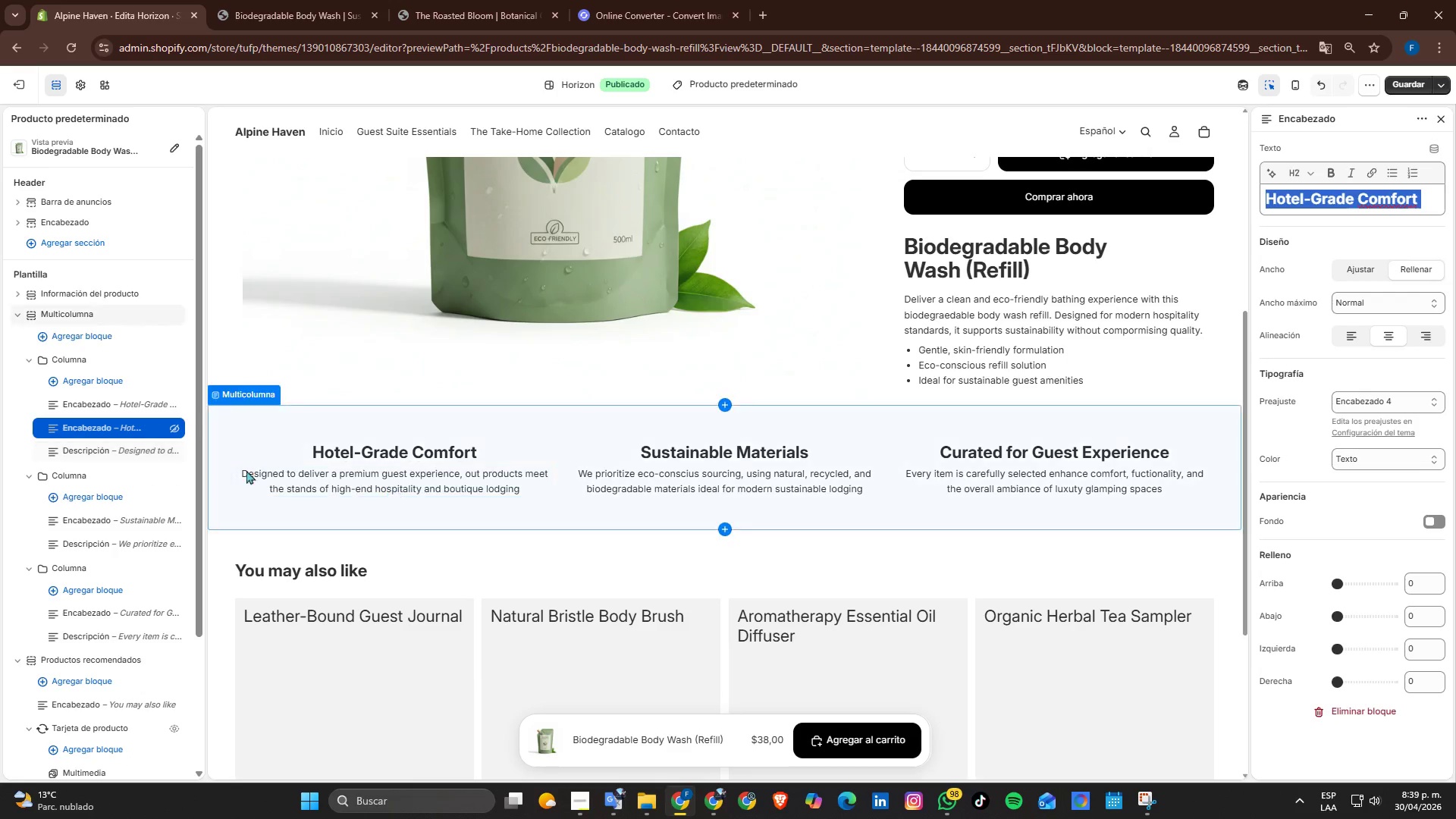 
wait(10.46)
 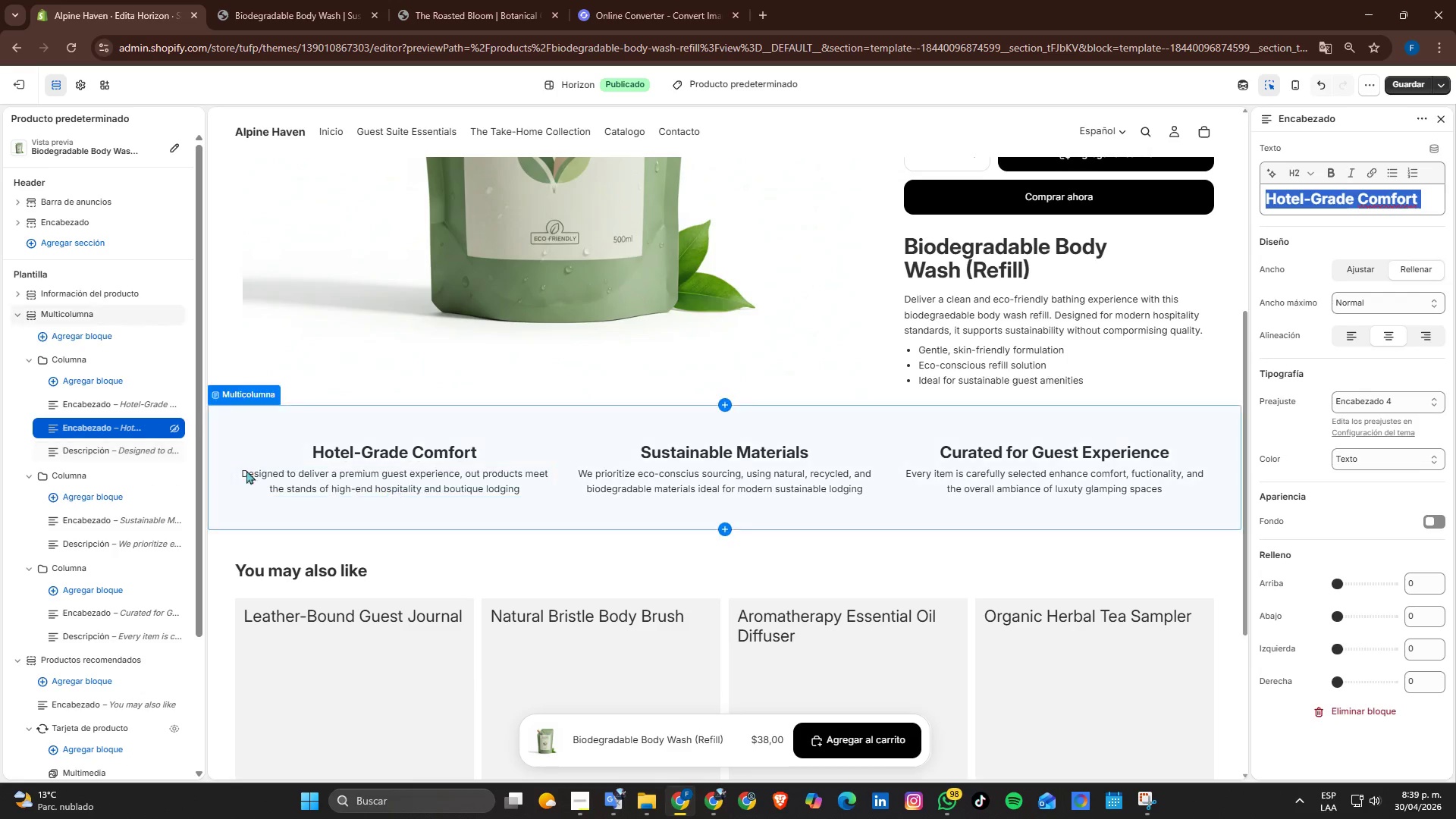 
left_click([20, 314])
 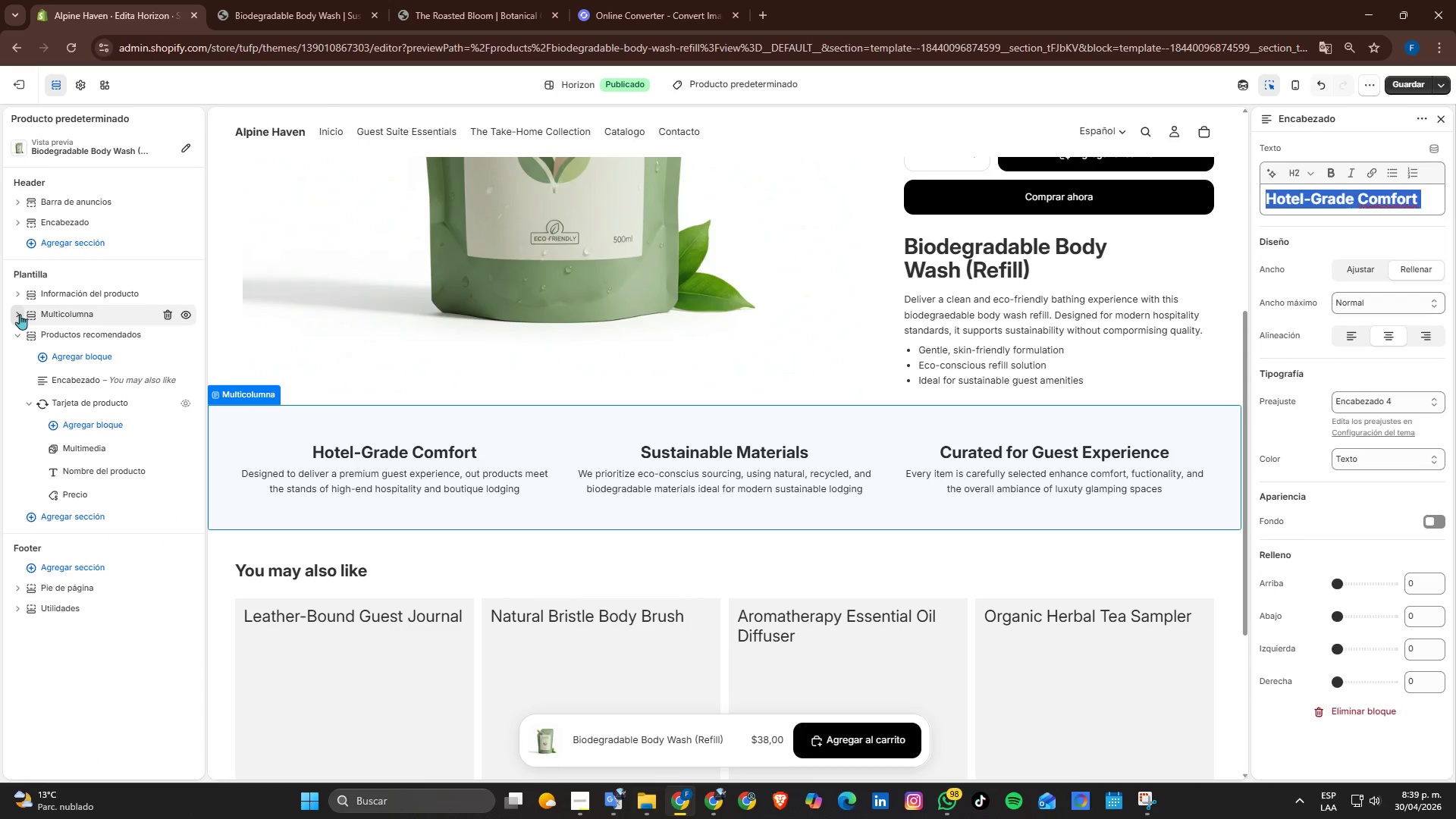 
left_click([20, 314])
 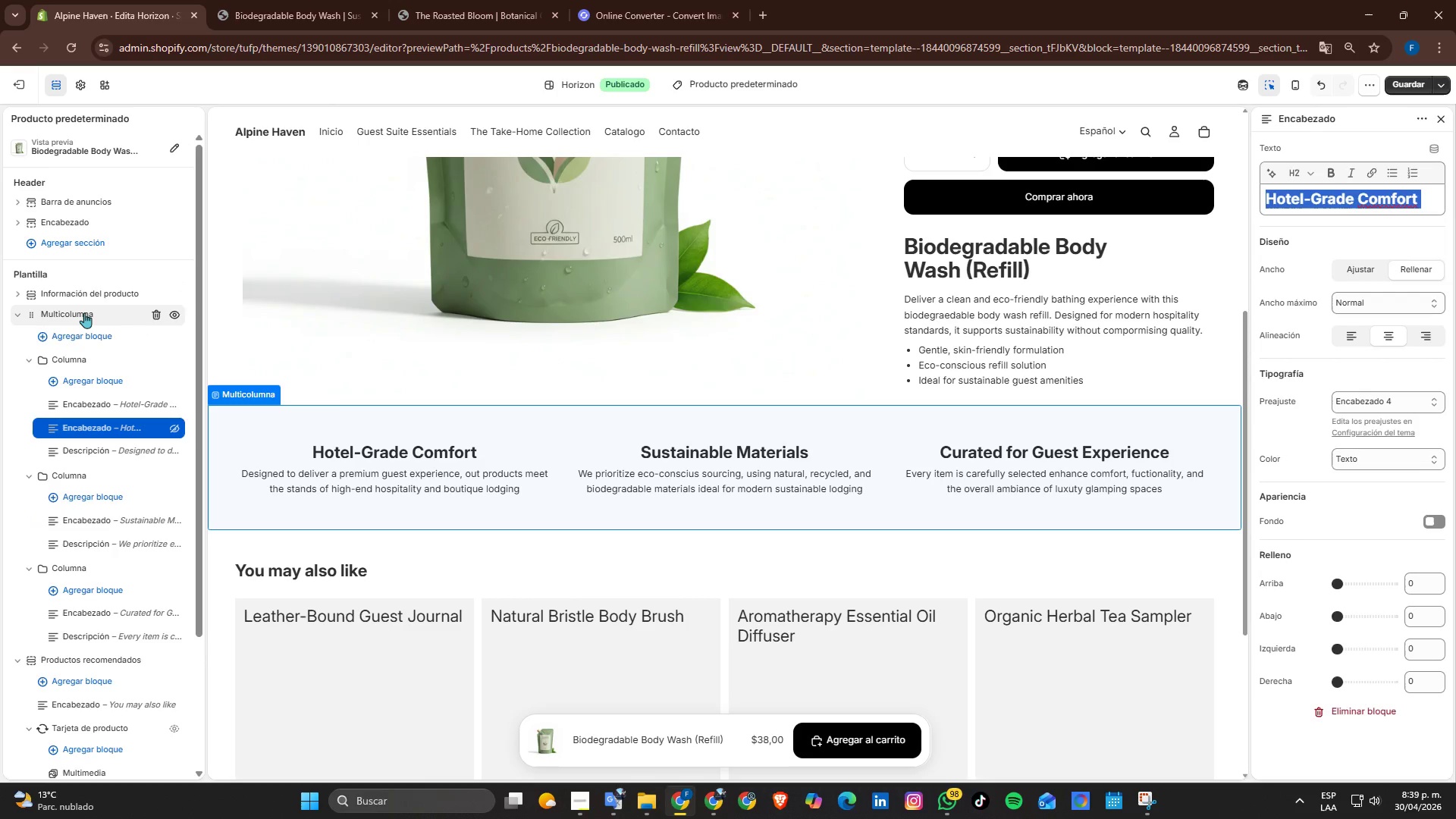 
left_click([84, 312])
 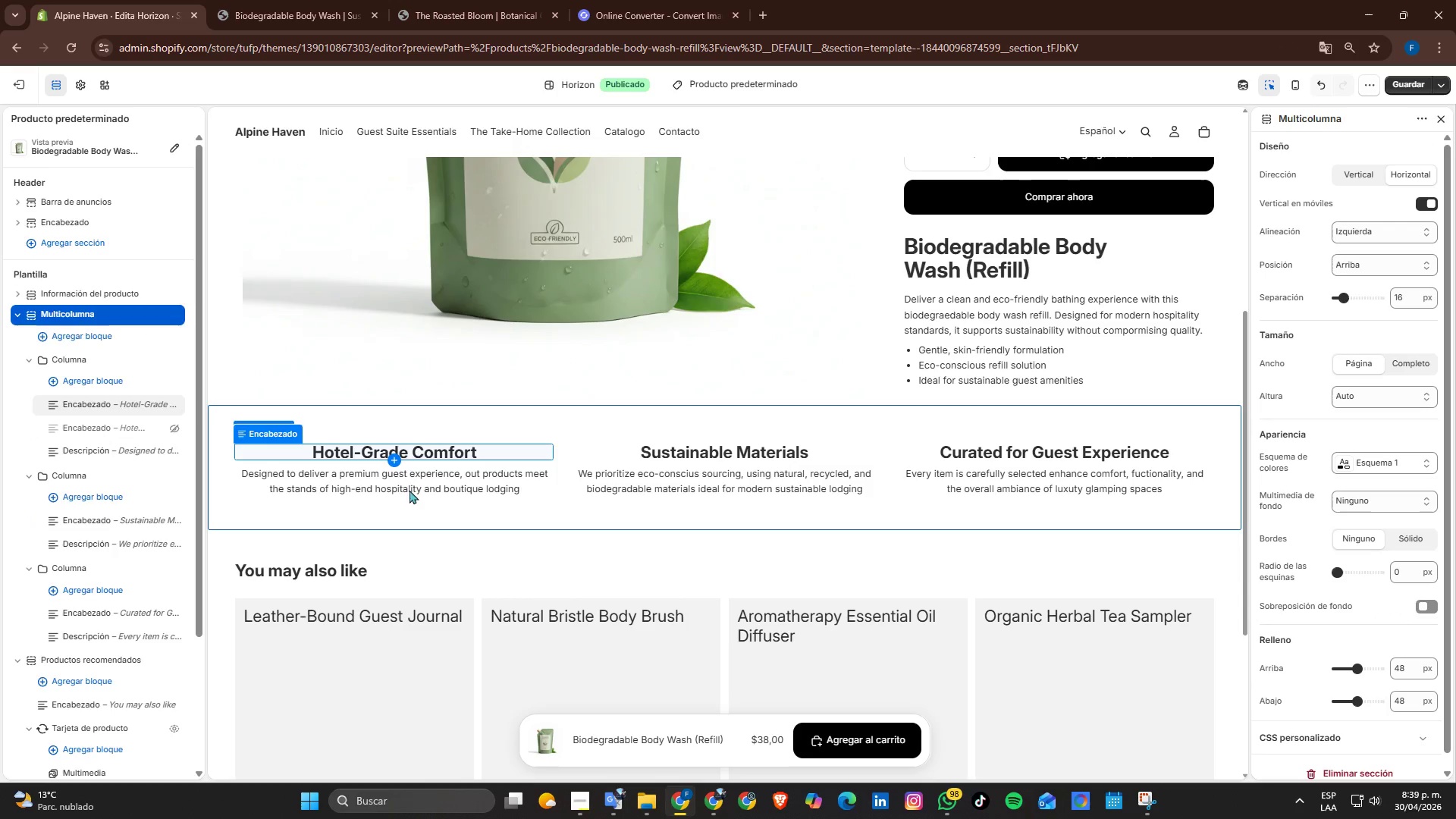 
wait(5.09)
 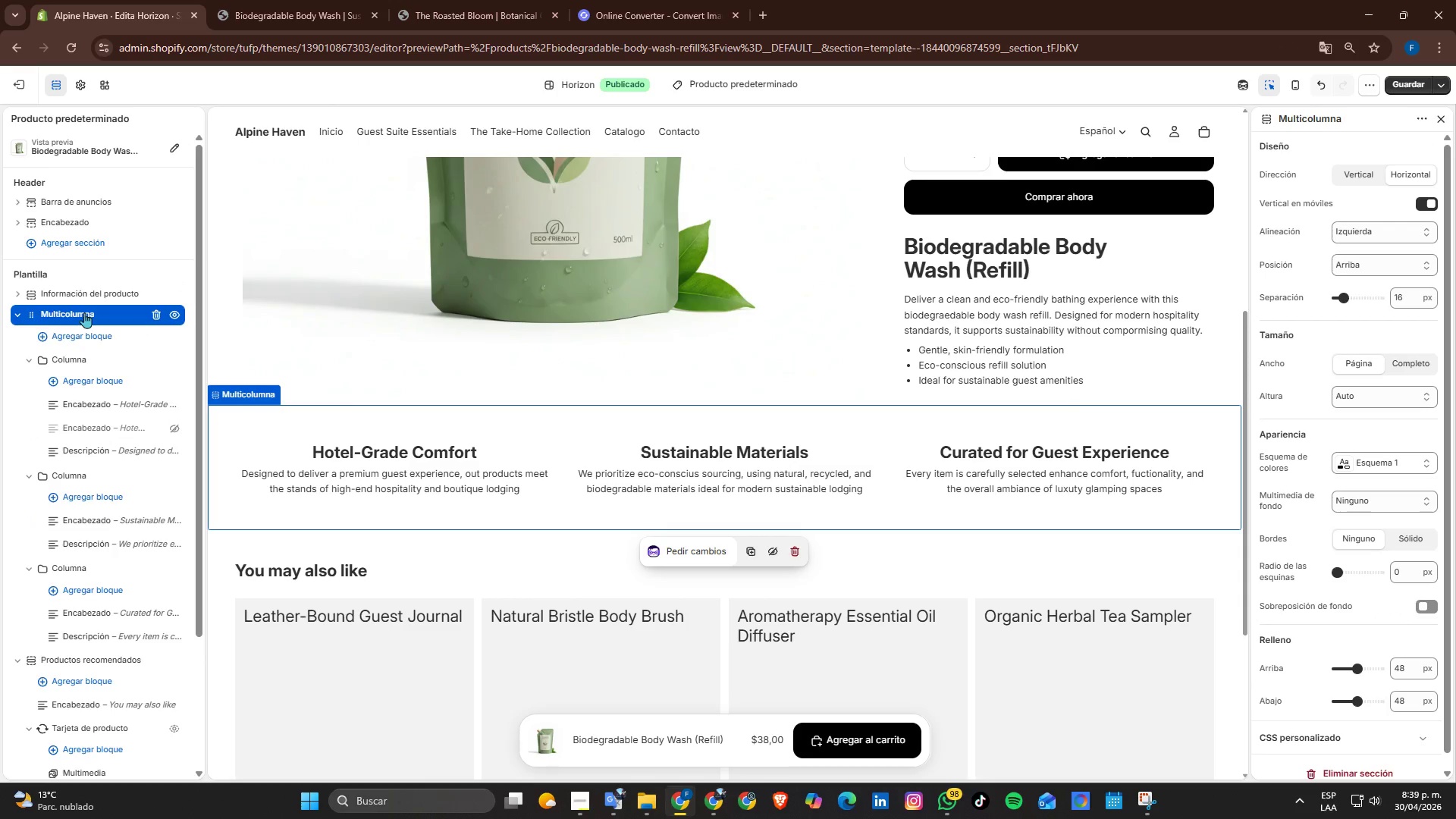 
scroll: coordinate [1006, 485], scroll_direction: down, amount: 1.0
 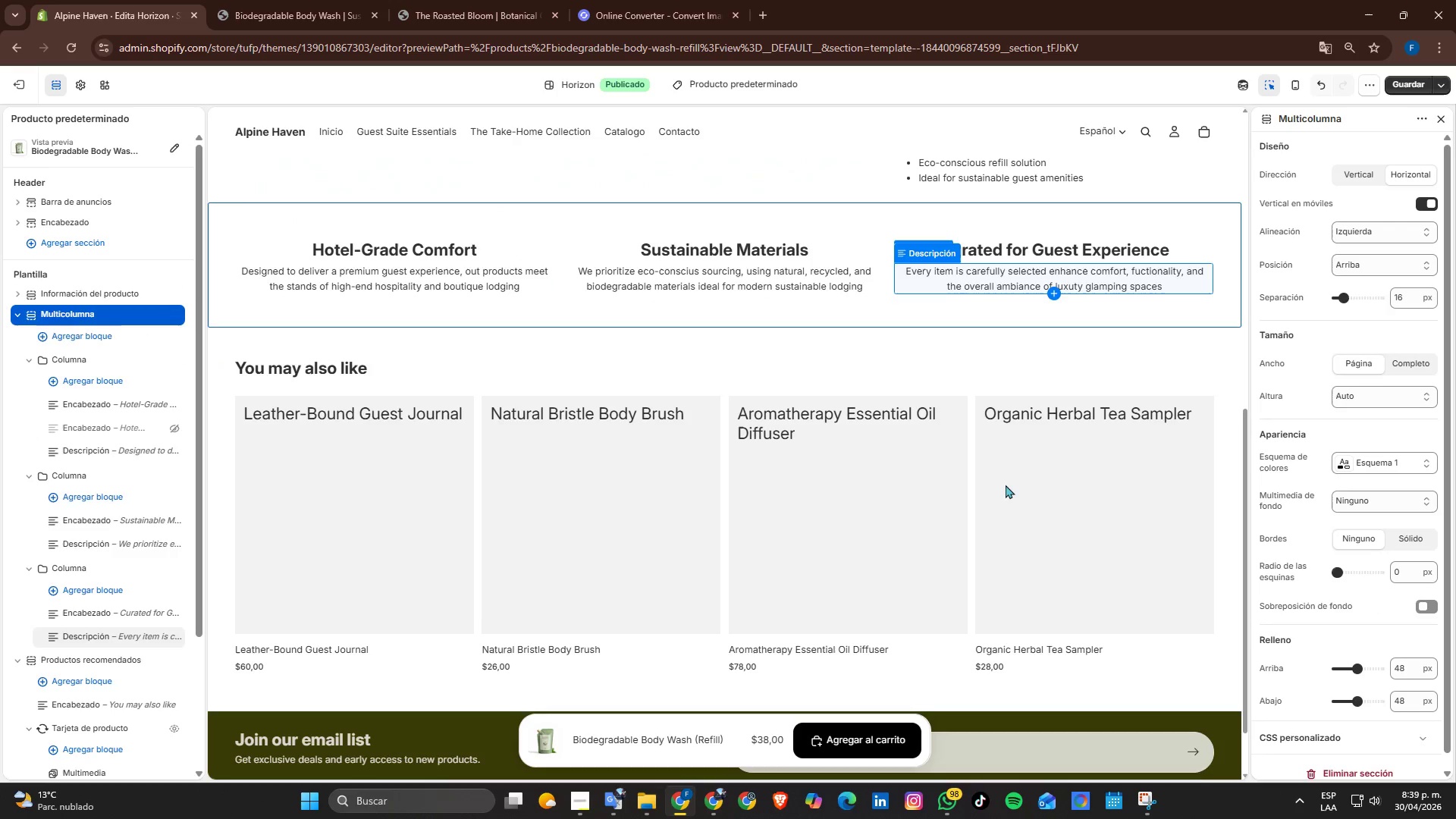 
scroll: coordinate [925, 406], scroll_direction: up, amount: 7.0
 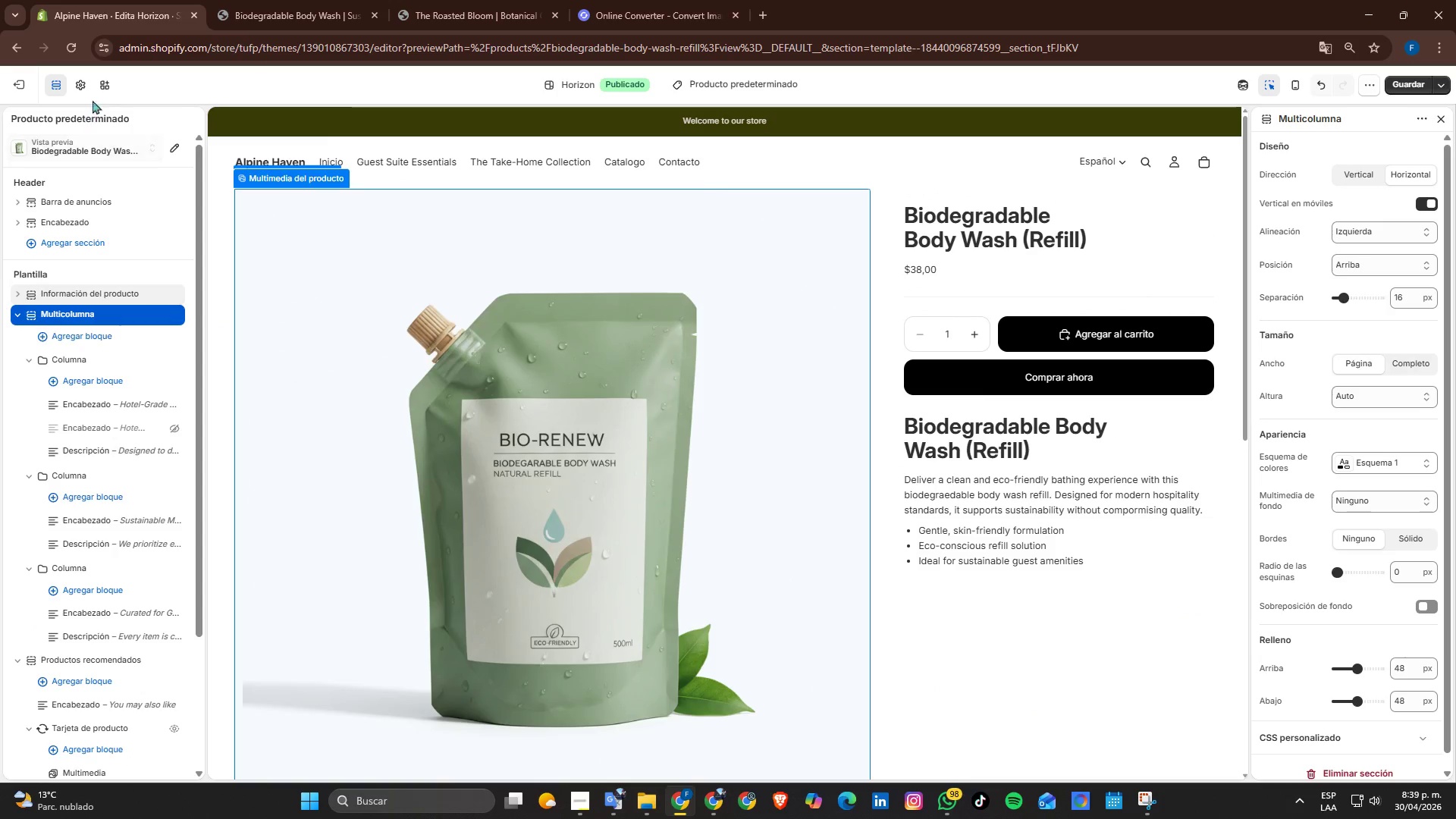 
left_click([80, 83])
 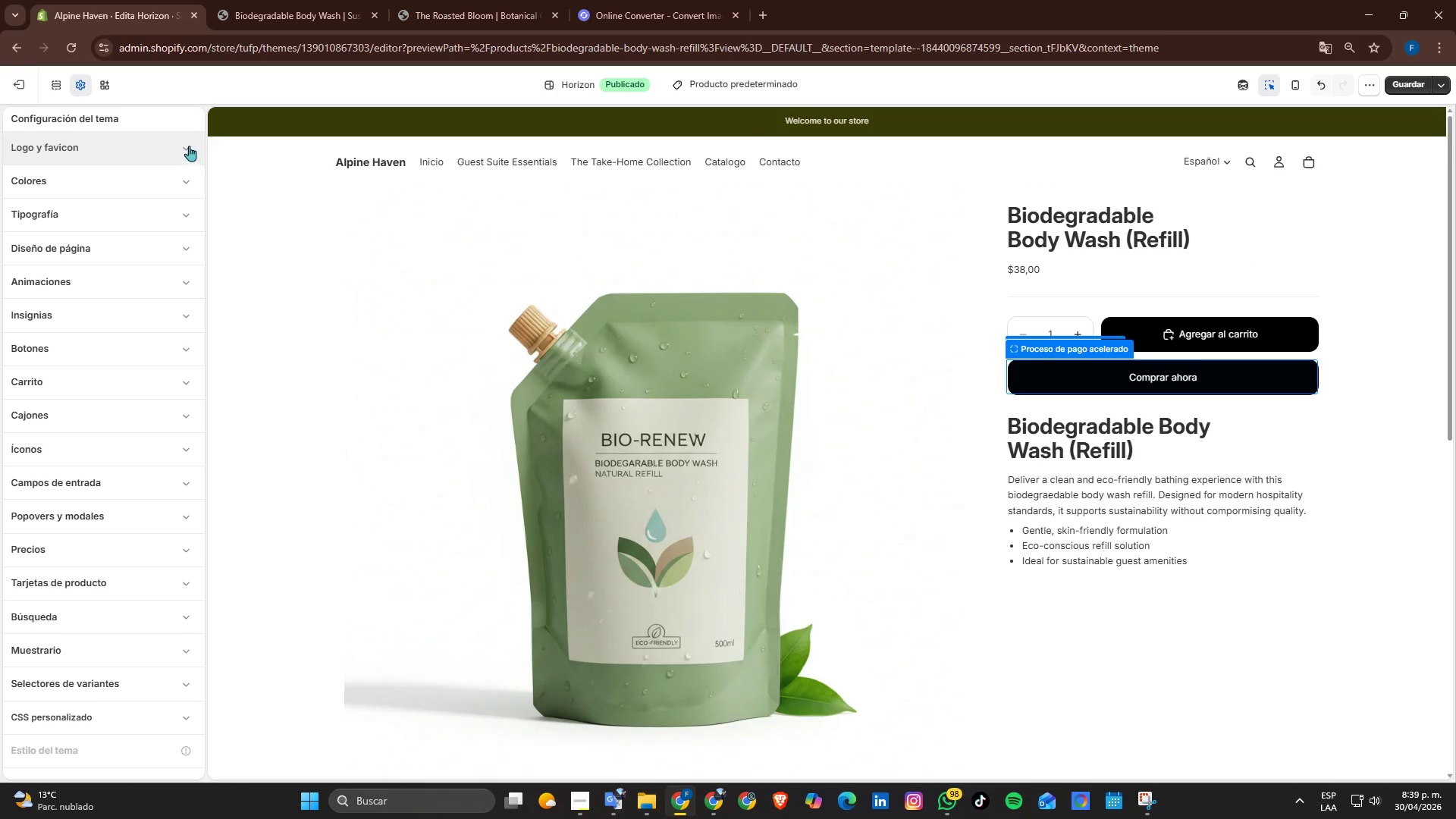 
wait(5.5)
 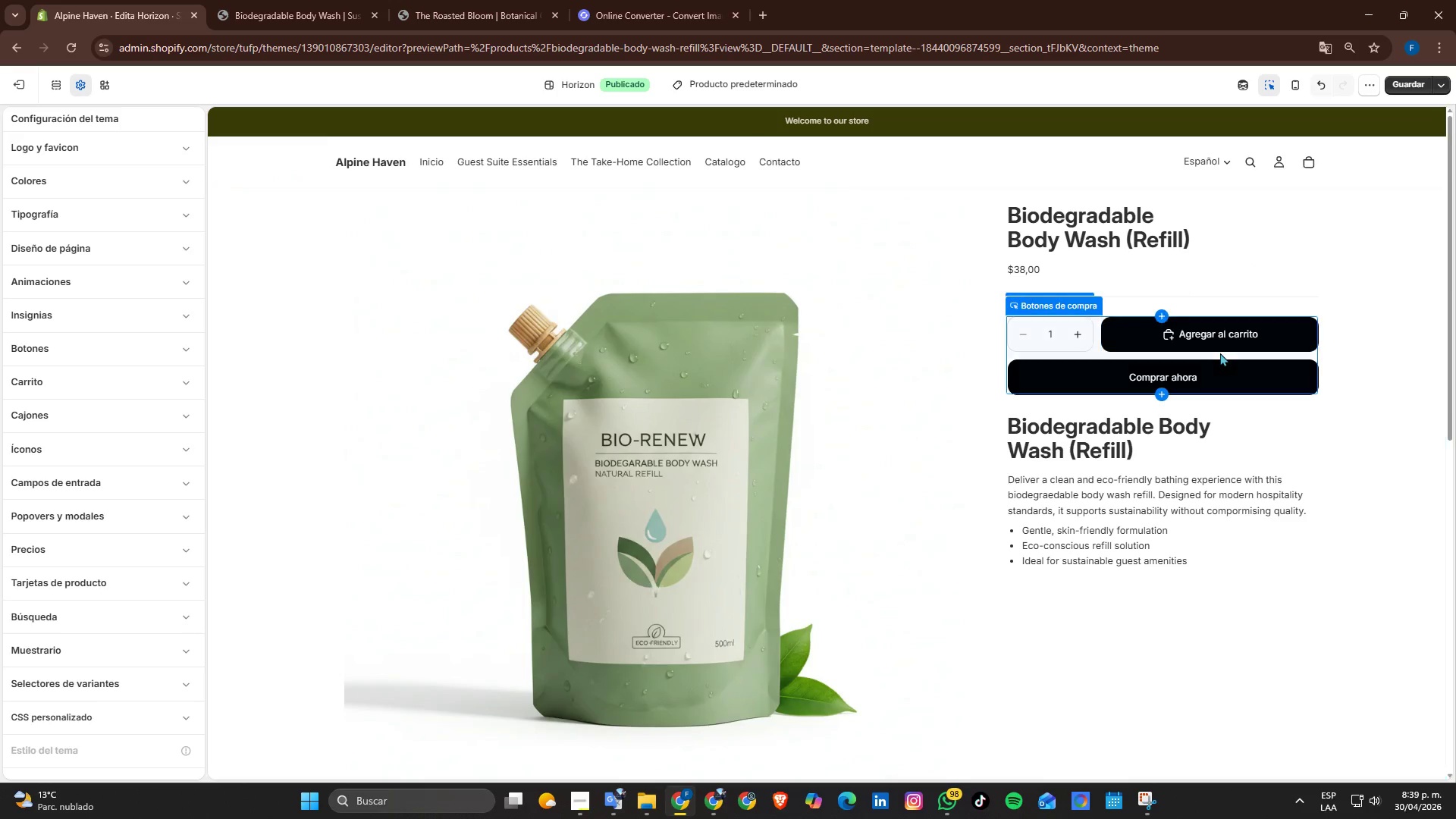 
left_click([79, 187])
 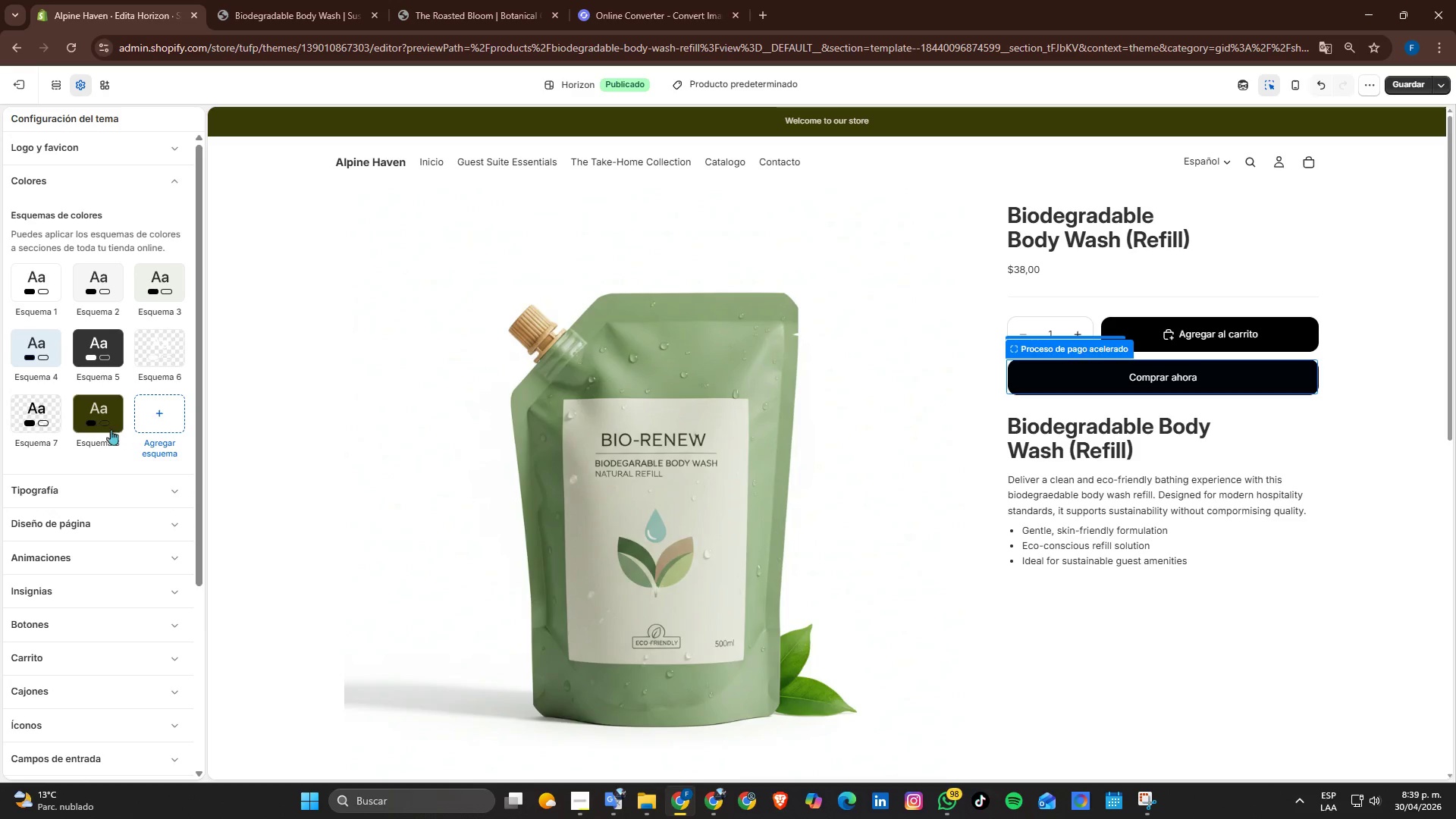 
left_click([108, 419])
 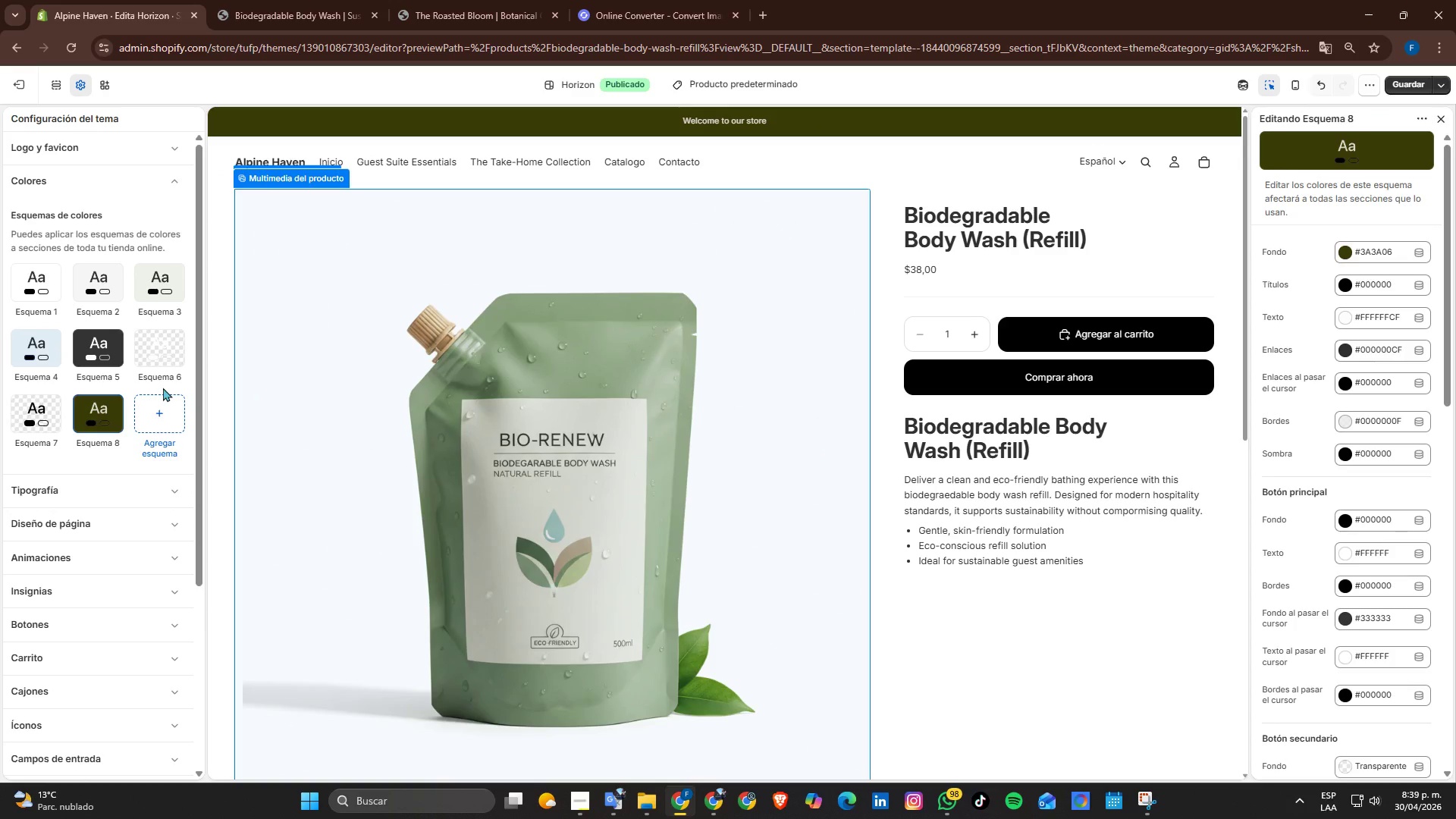 
wait(11.72)
 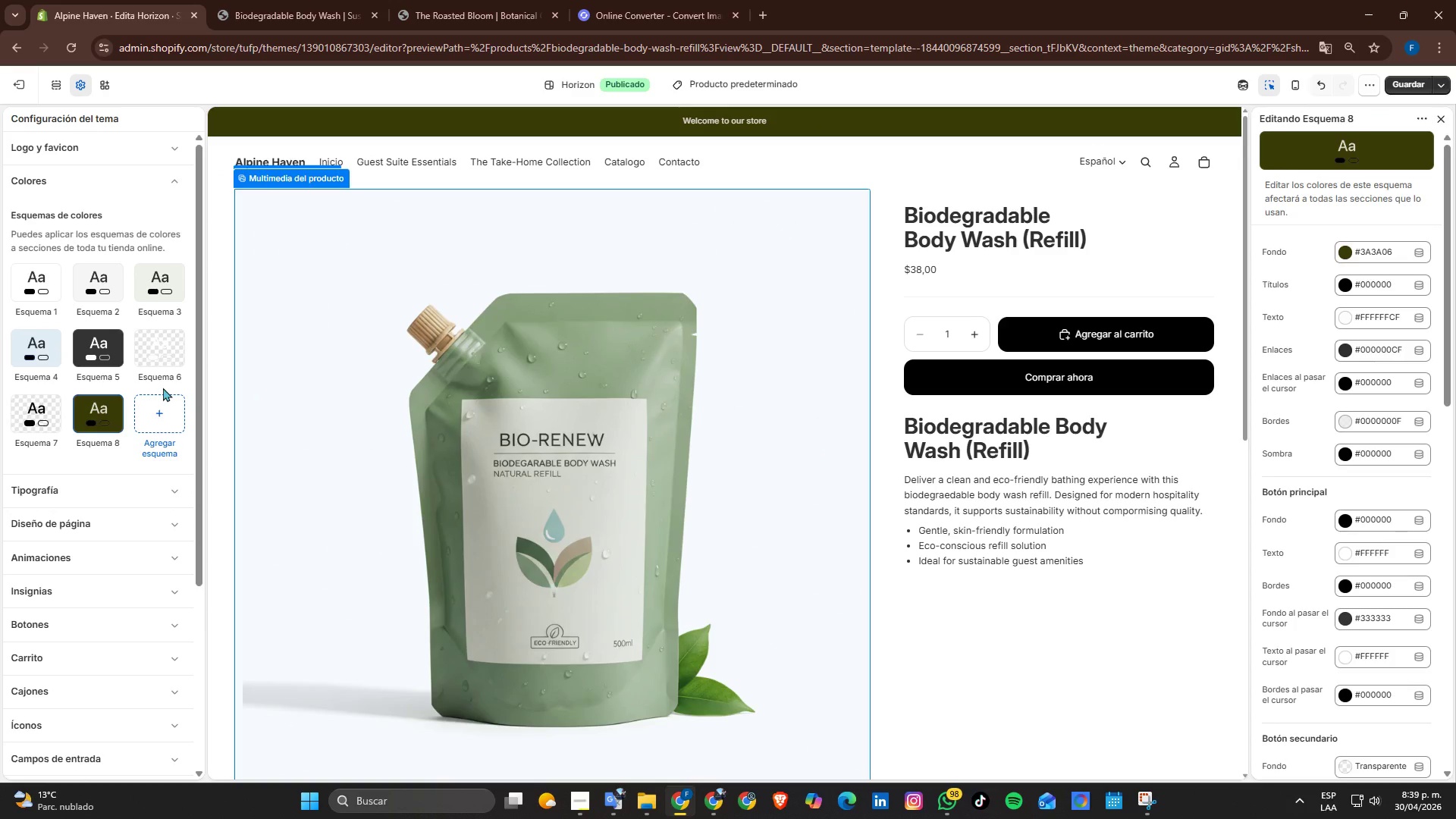 
scroll: coordinate [1351, 518], scroll_direction: down, amount: 1.0
 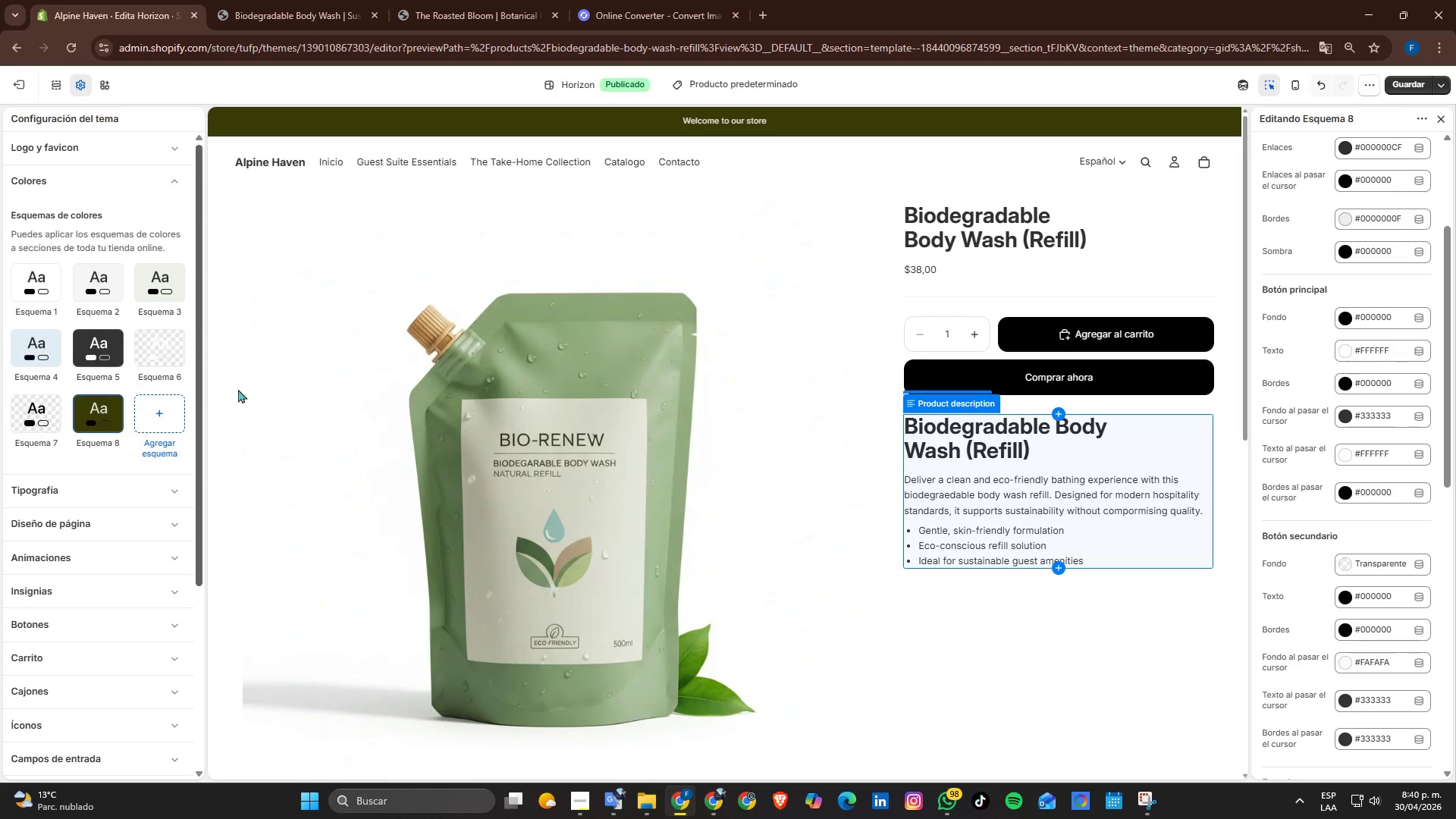 
left_click([328, 393])
 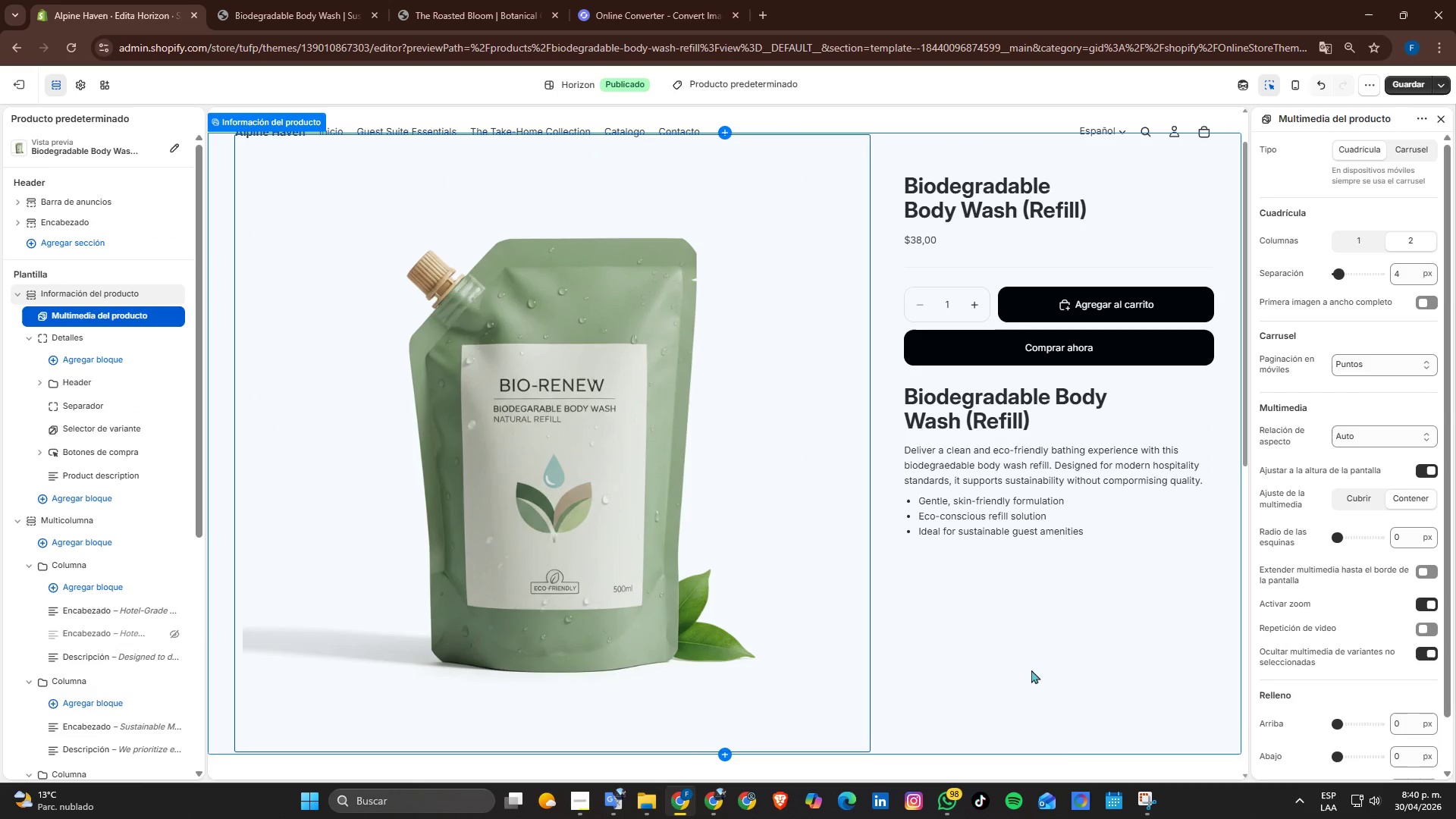 
left_click([961, 774])
 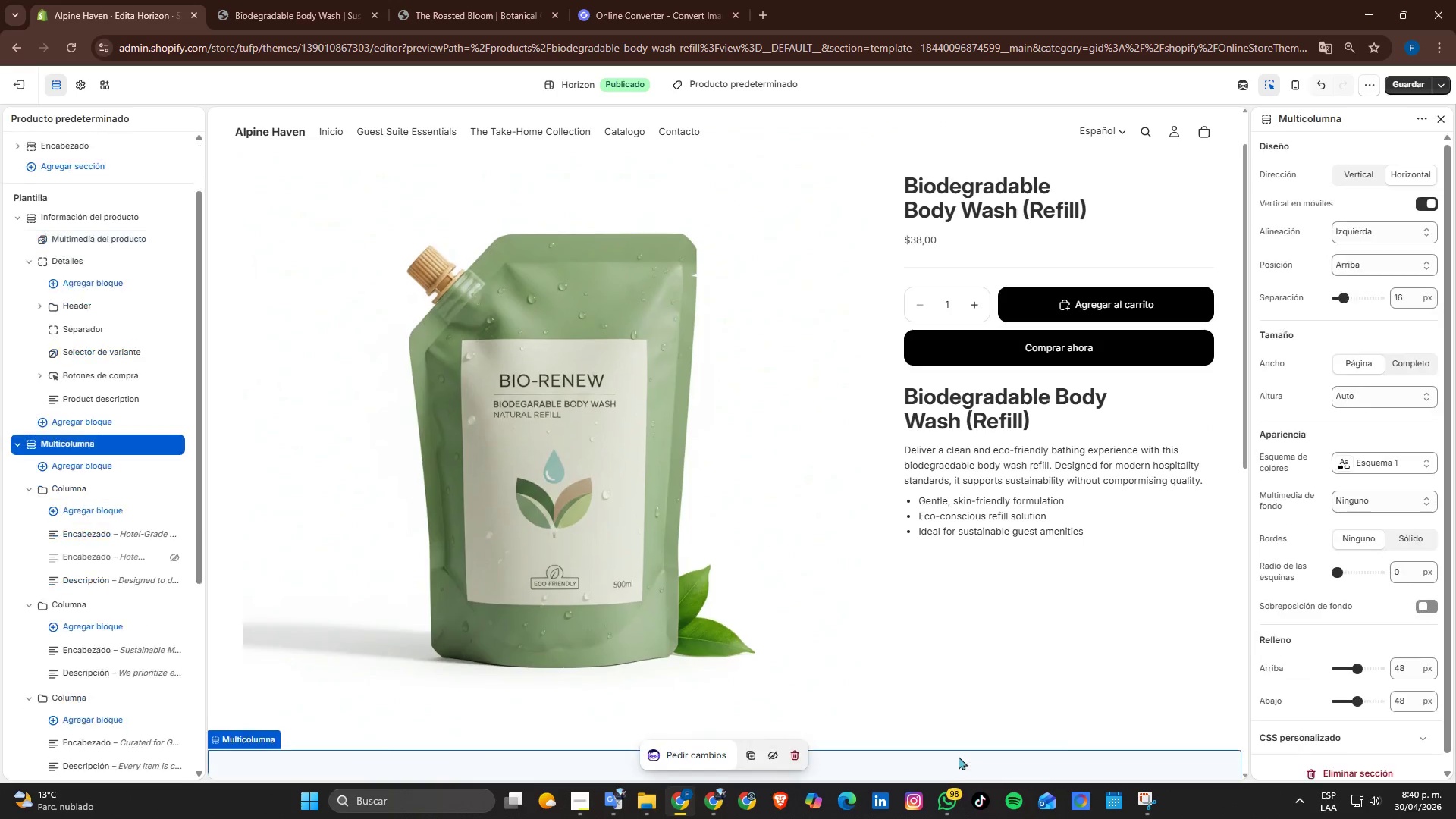 
scroll: coordinate [864, 635], scroll_direction: up, amount: 2.0
 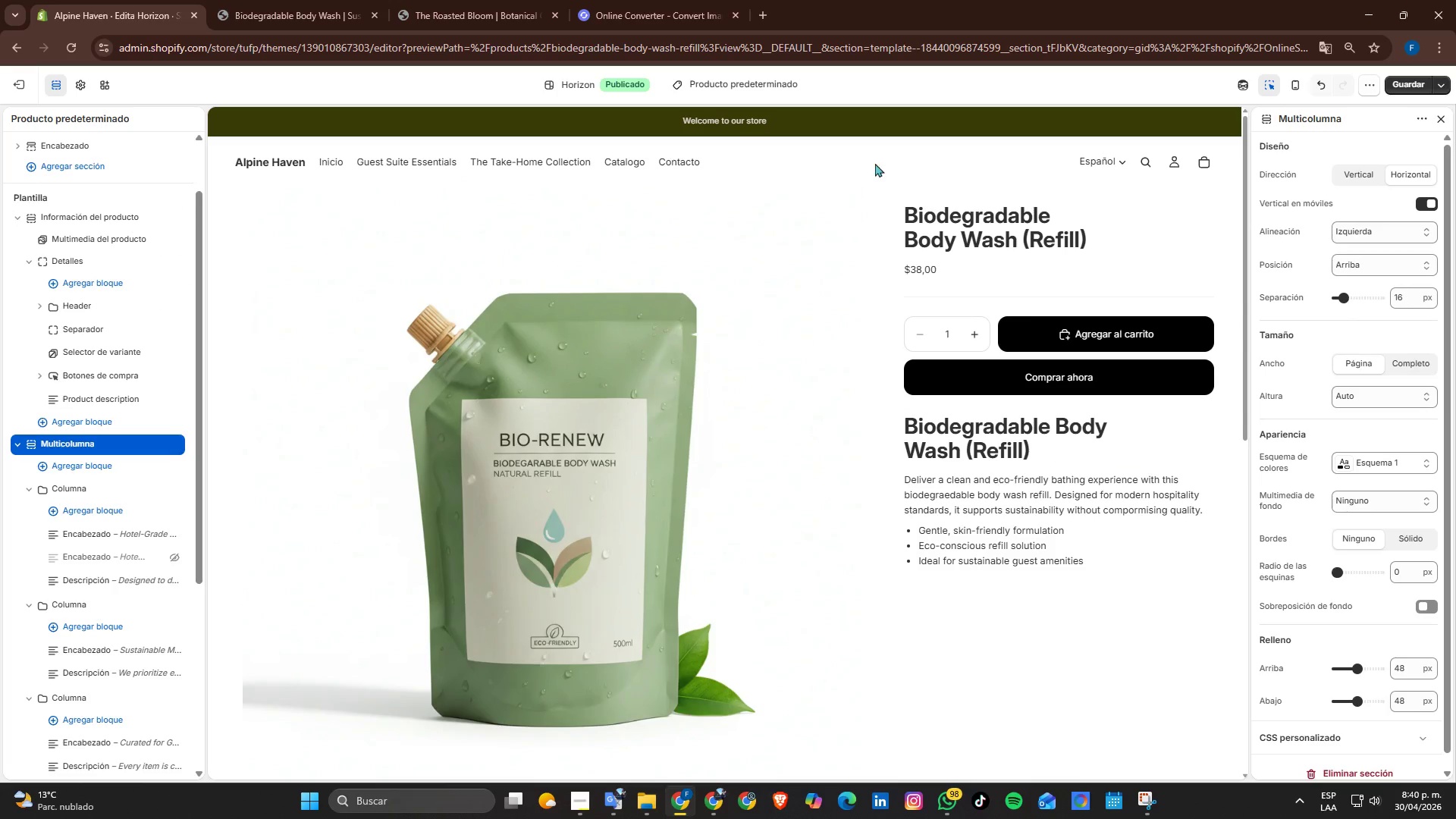 
left_click([913, 158])
 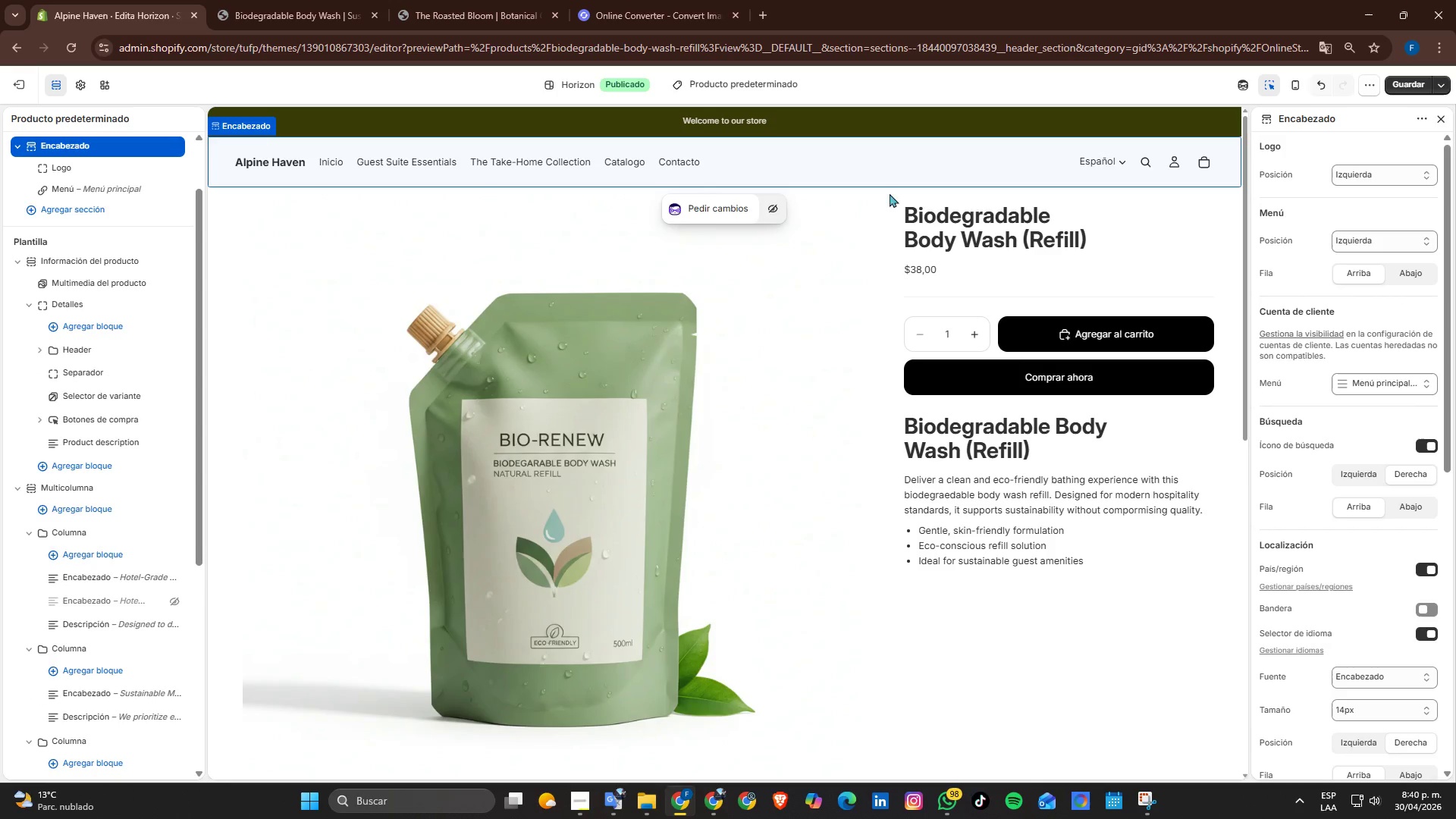 
left_click([878, 201])
 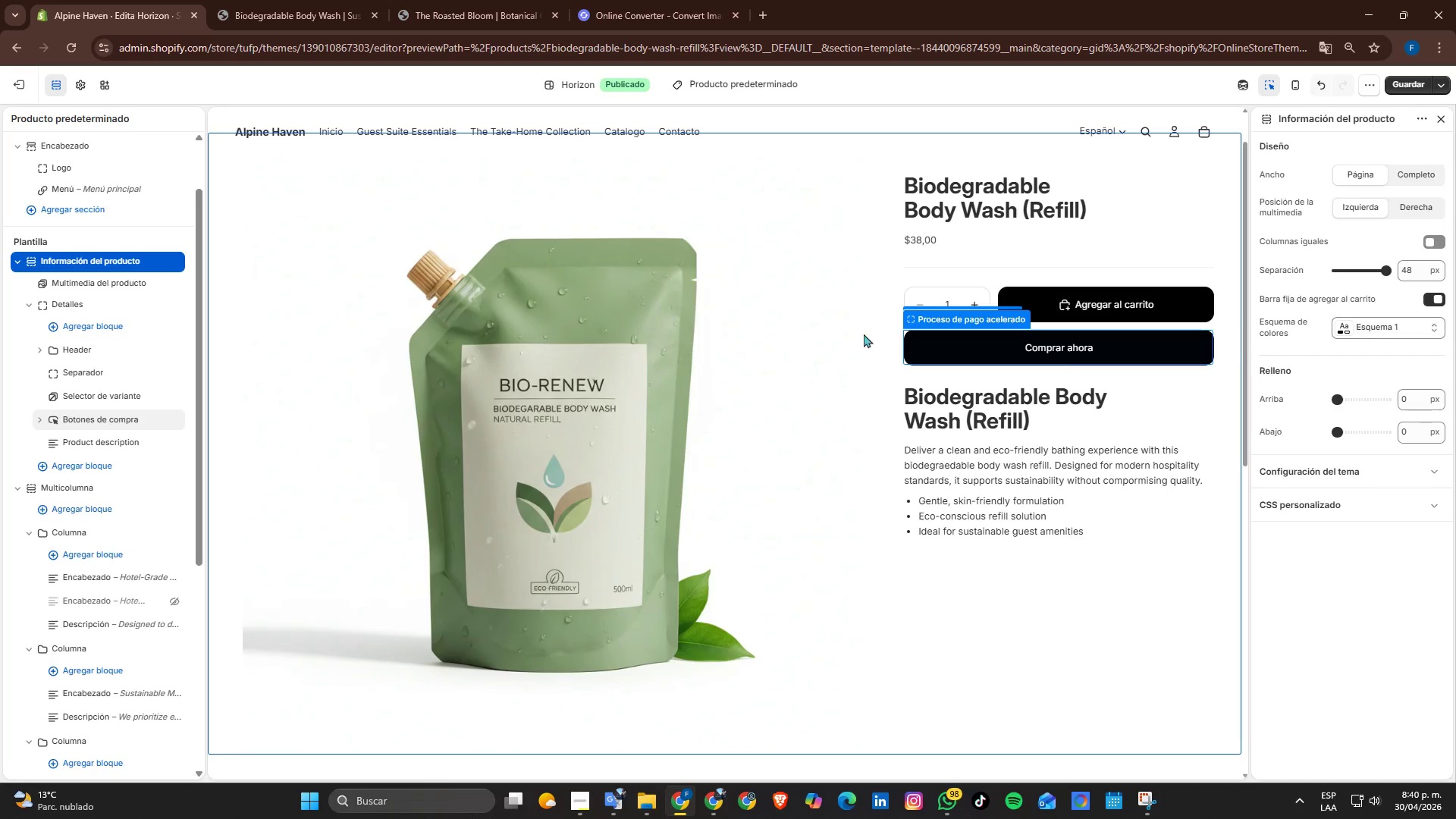 
left_click([79, 81])
 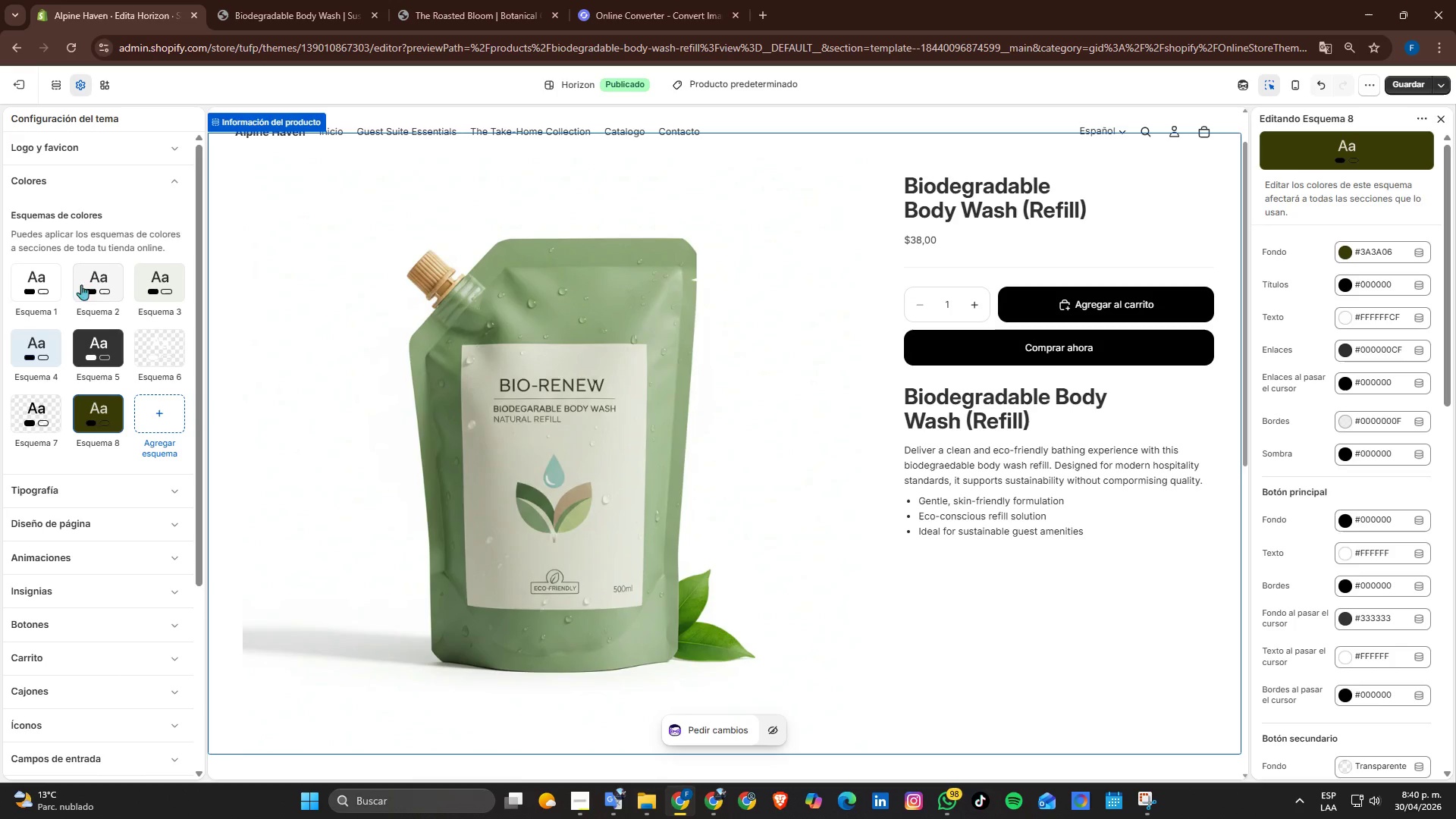 
left_click([48, 297])
 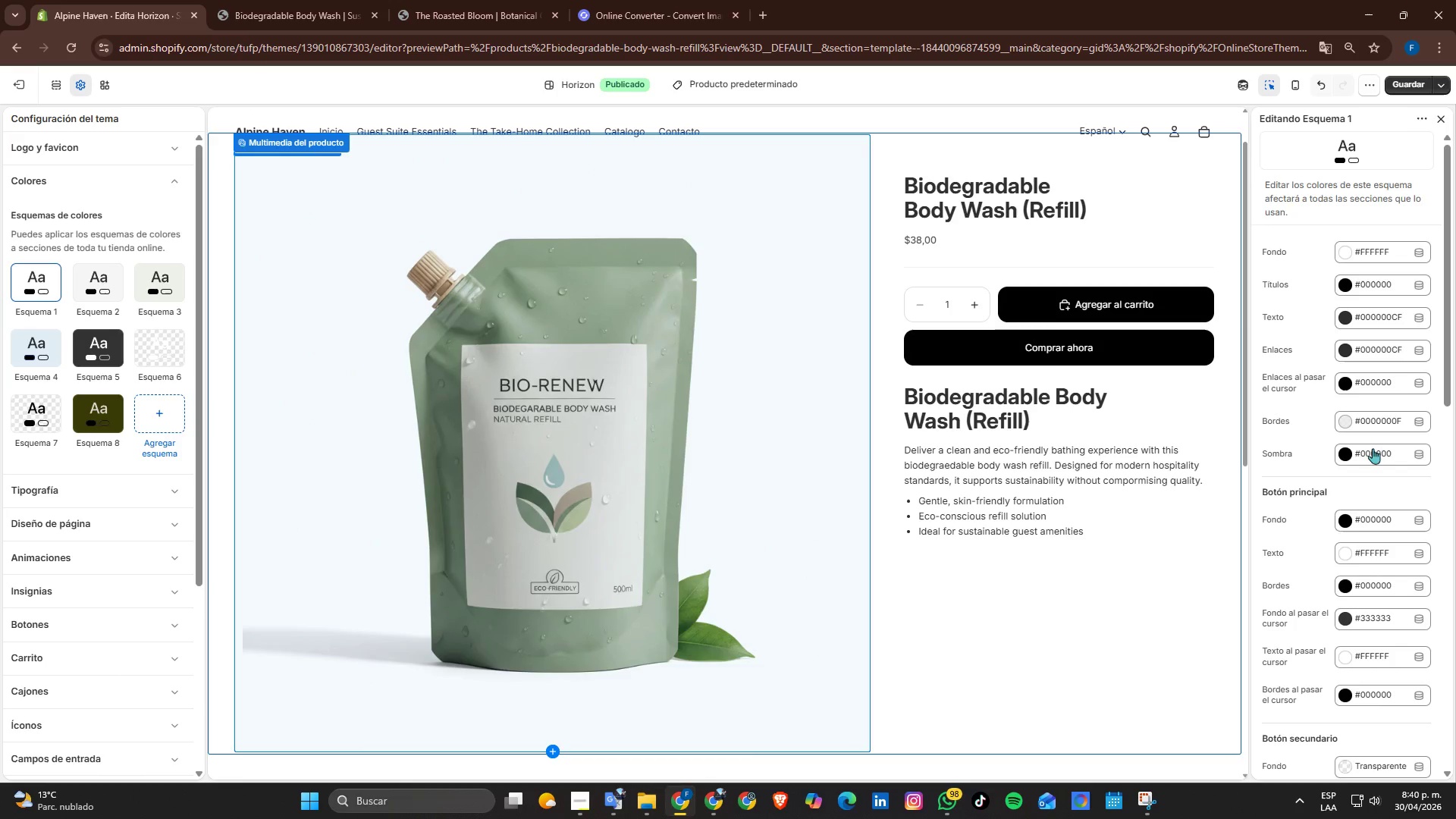 
scroll: coordinate [1373, 560], scroll_direction: down, amount: 1.0
 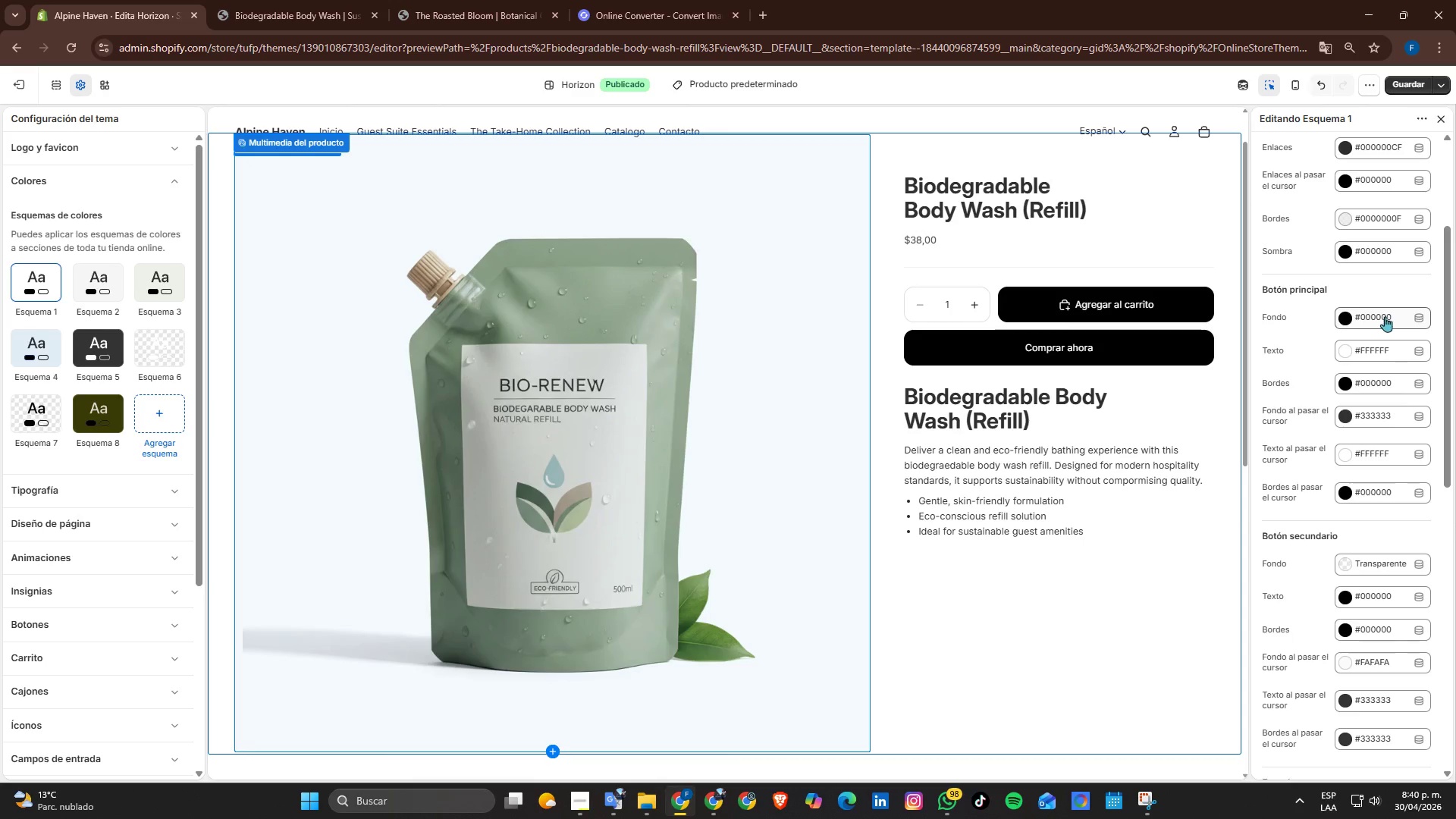 
left_click([1371, 317])
 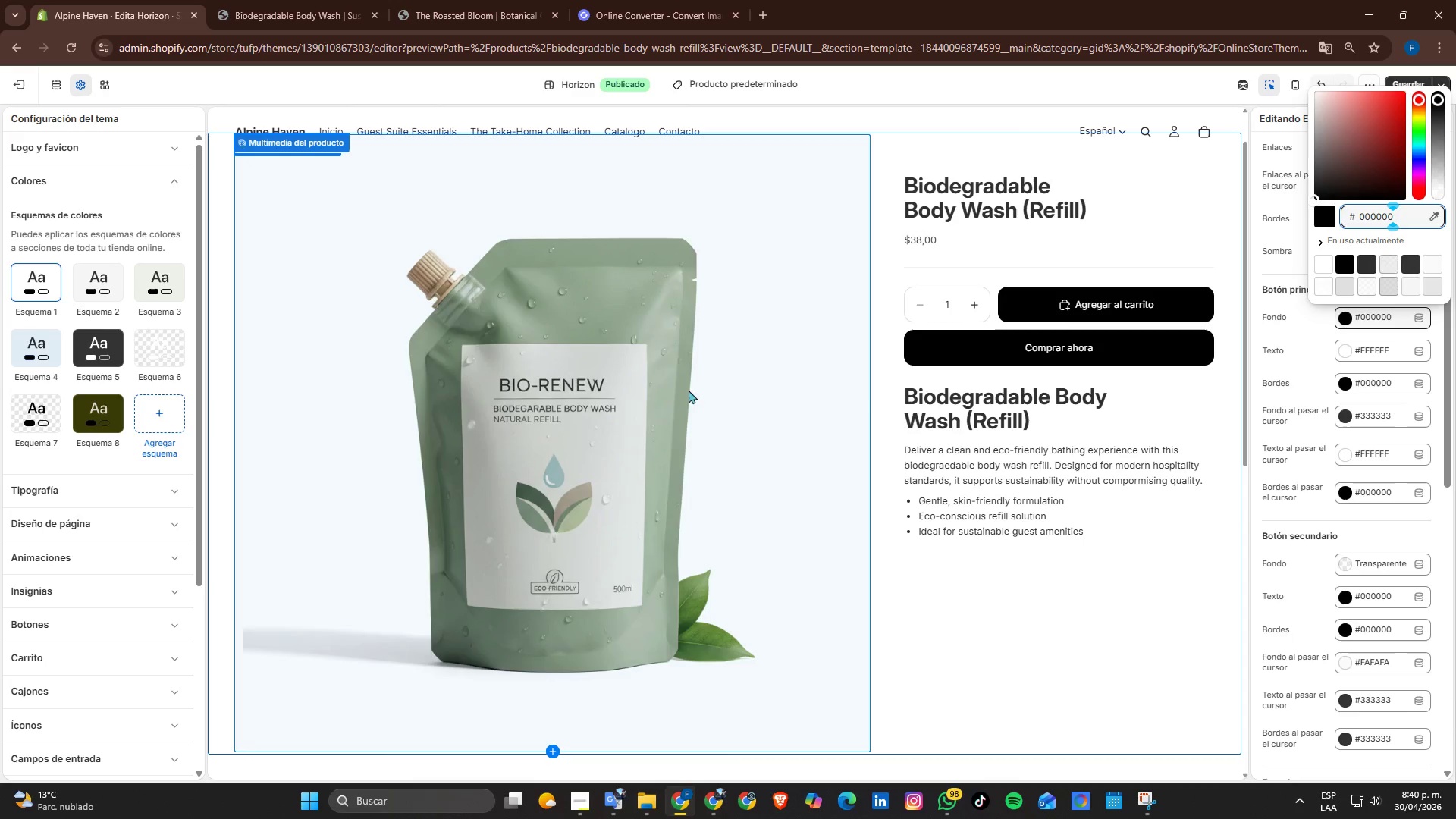 
wait(5.8)
 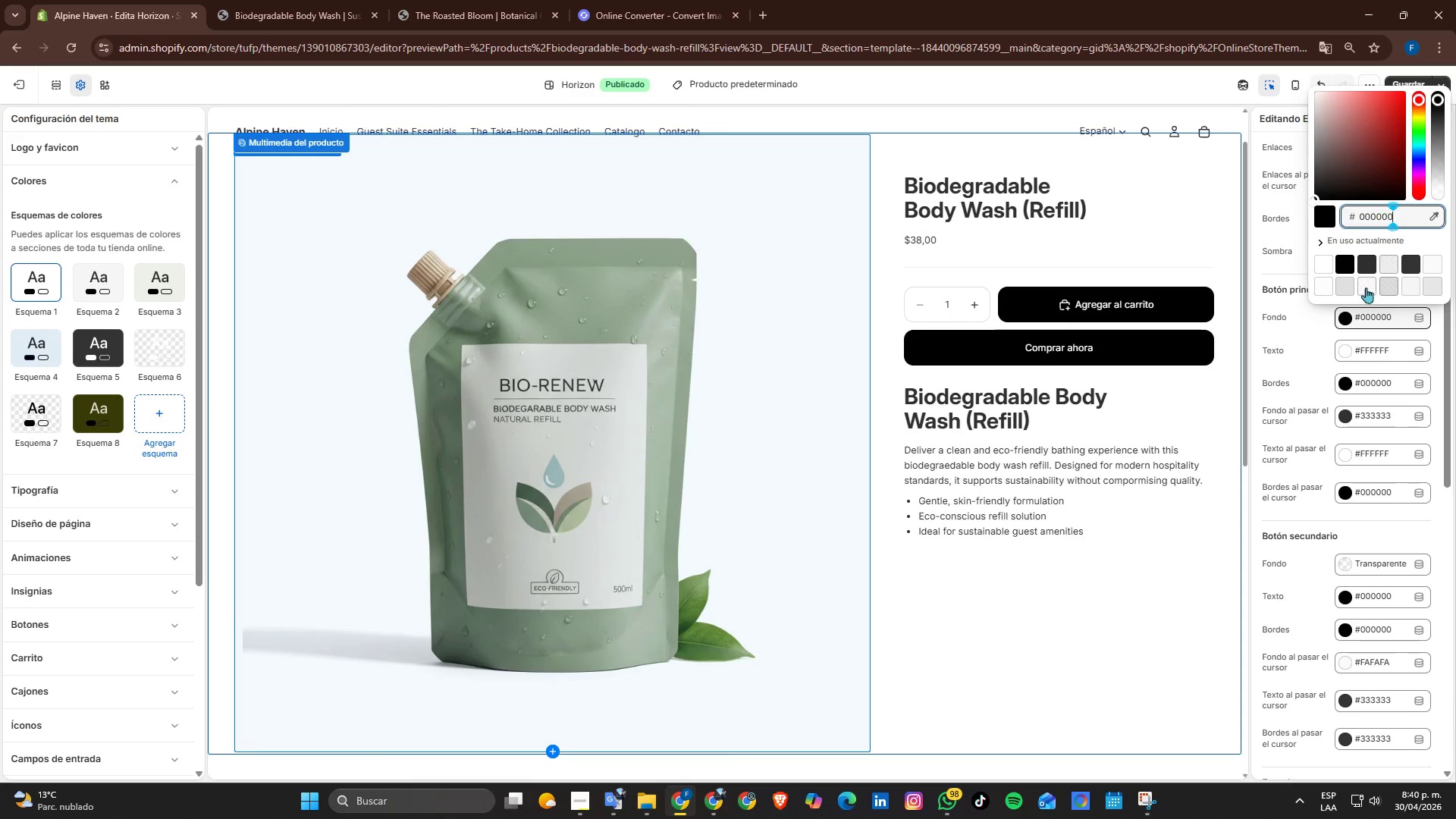 
left_click_drag(start_coordinate=[1417, 127], to_coordinate=[1432, 123])
 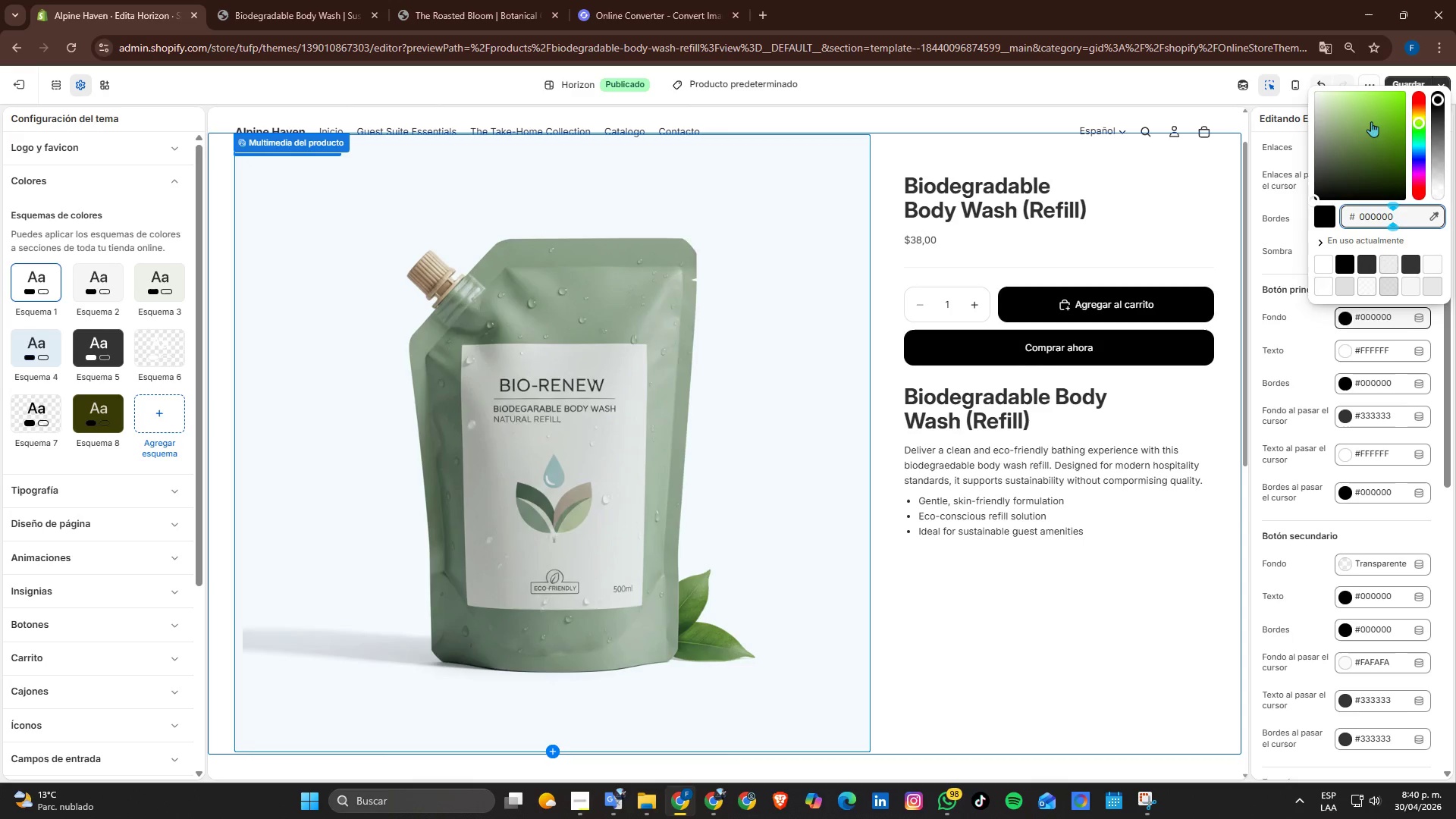 
left_click_drag(start_coordinate=[1371, 119], to_coordinate=[1329, 143])
 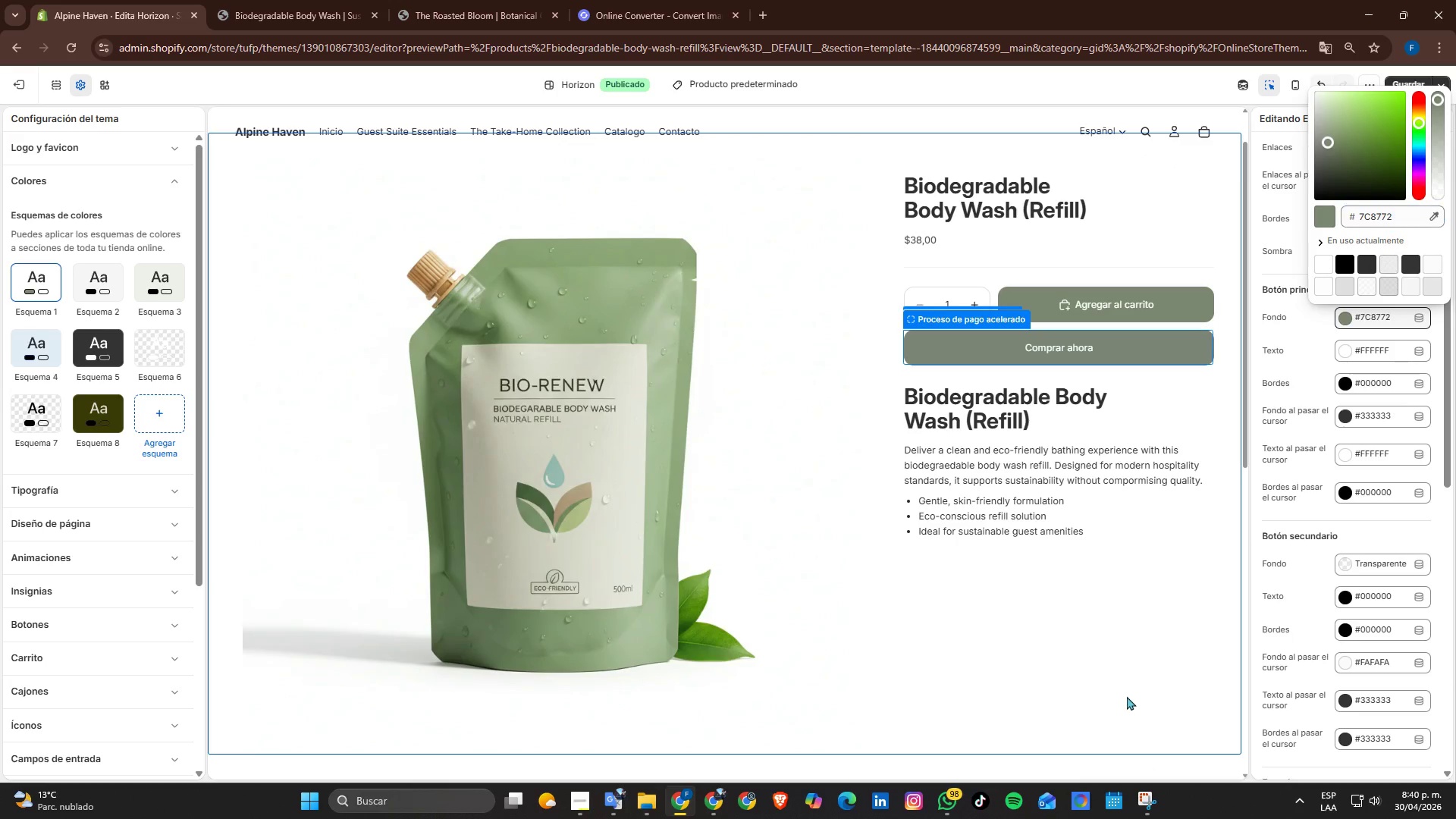 
wait(6.38)
 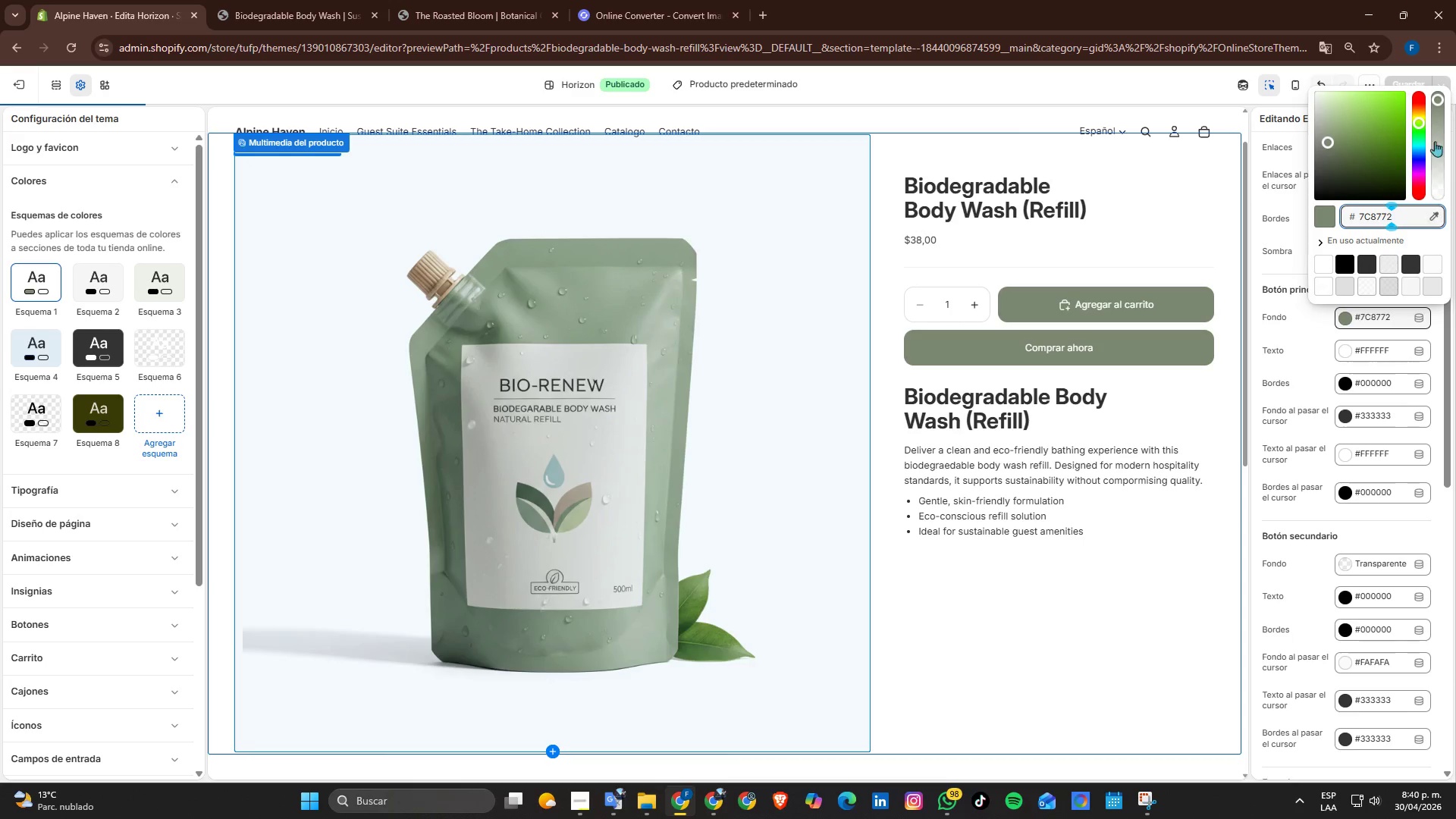 
scroll: coordinate [1065, 435], scroll_direction: up, amount: 2.0
 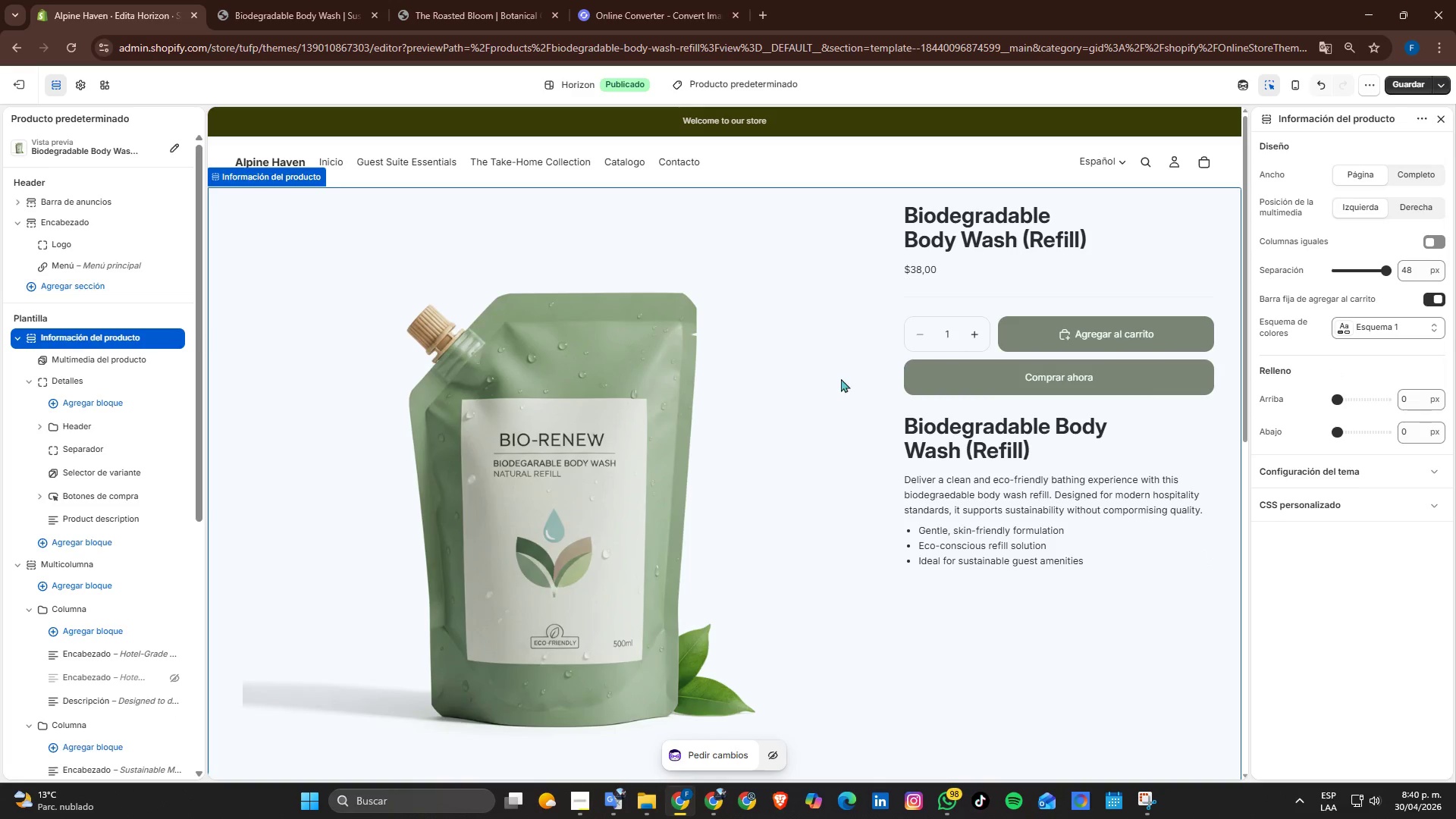 
wait(6.32)
 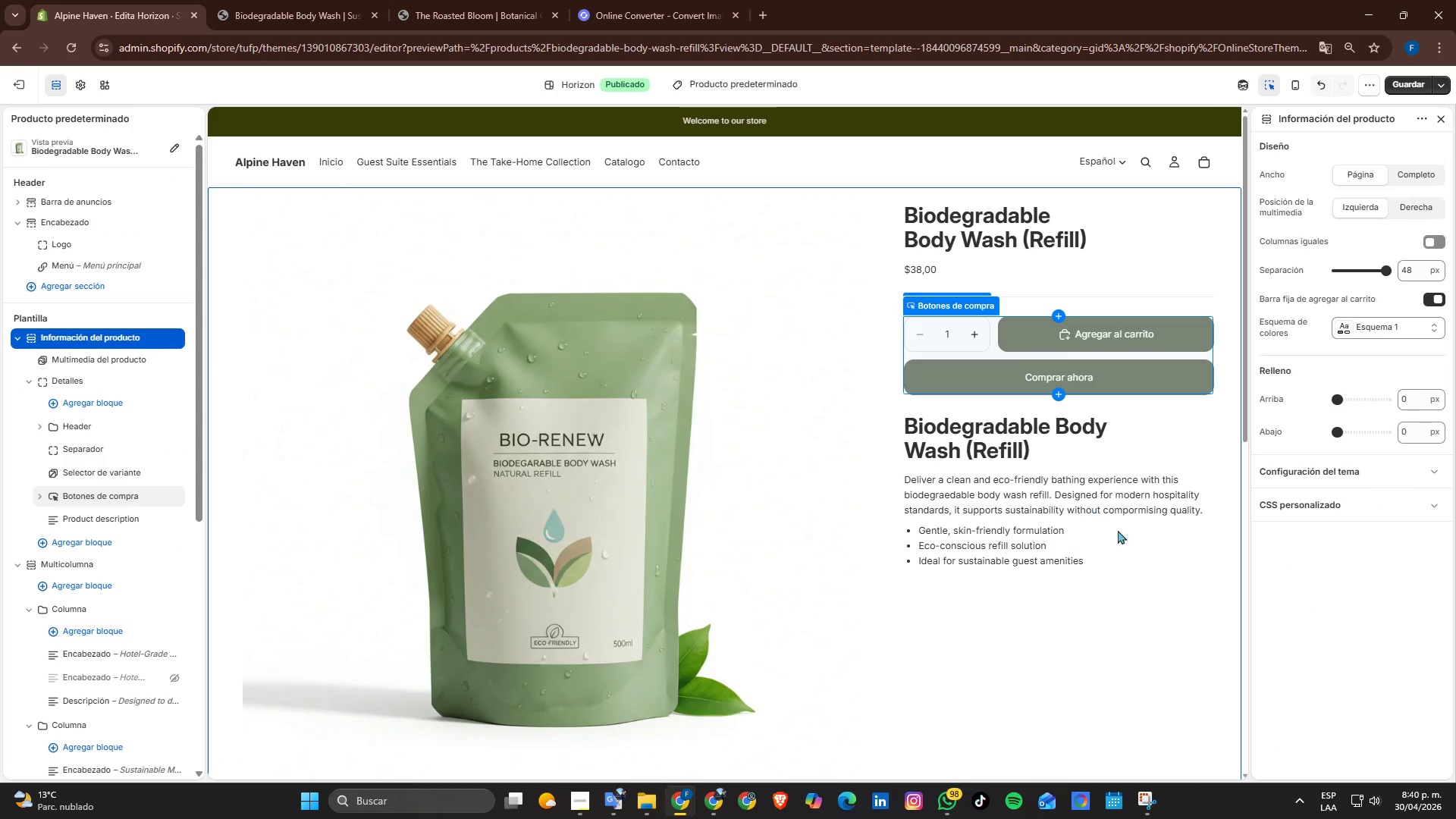 
left_click([1040, 325])
 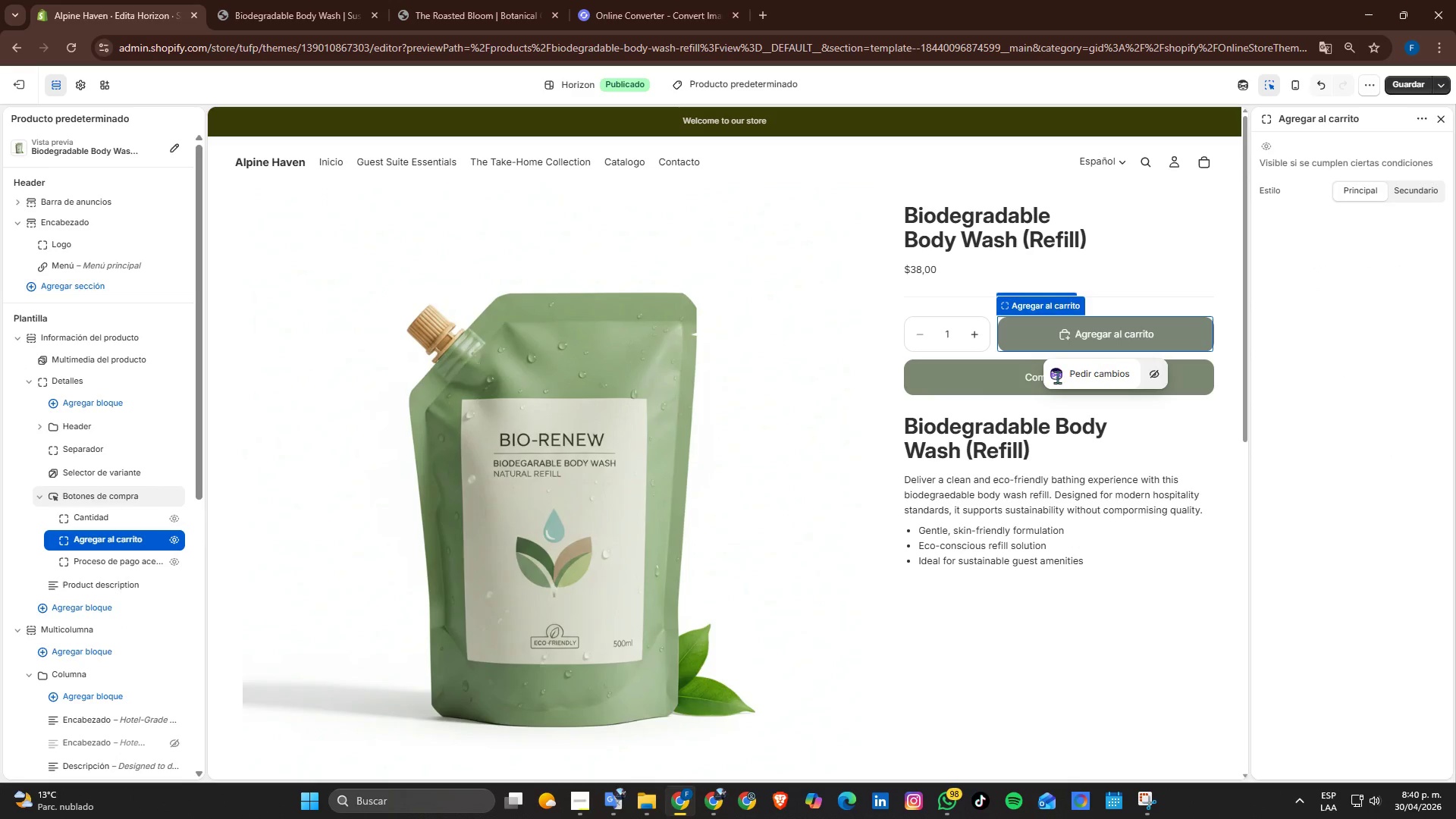 
left_click([965, 401])
 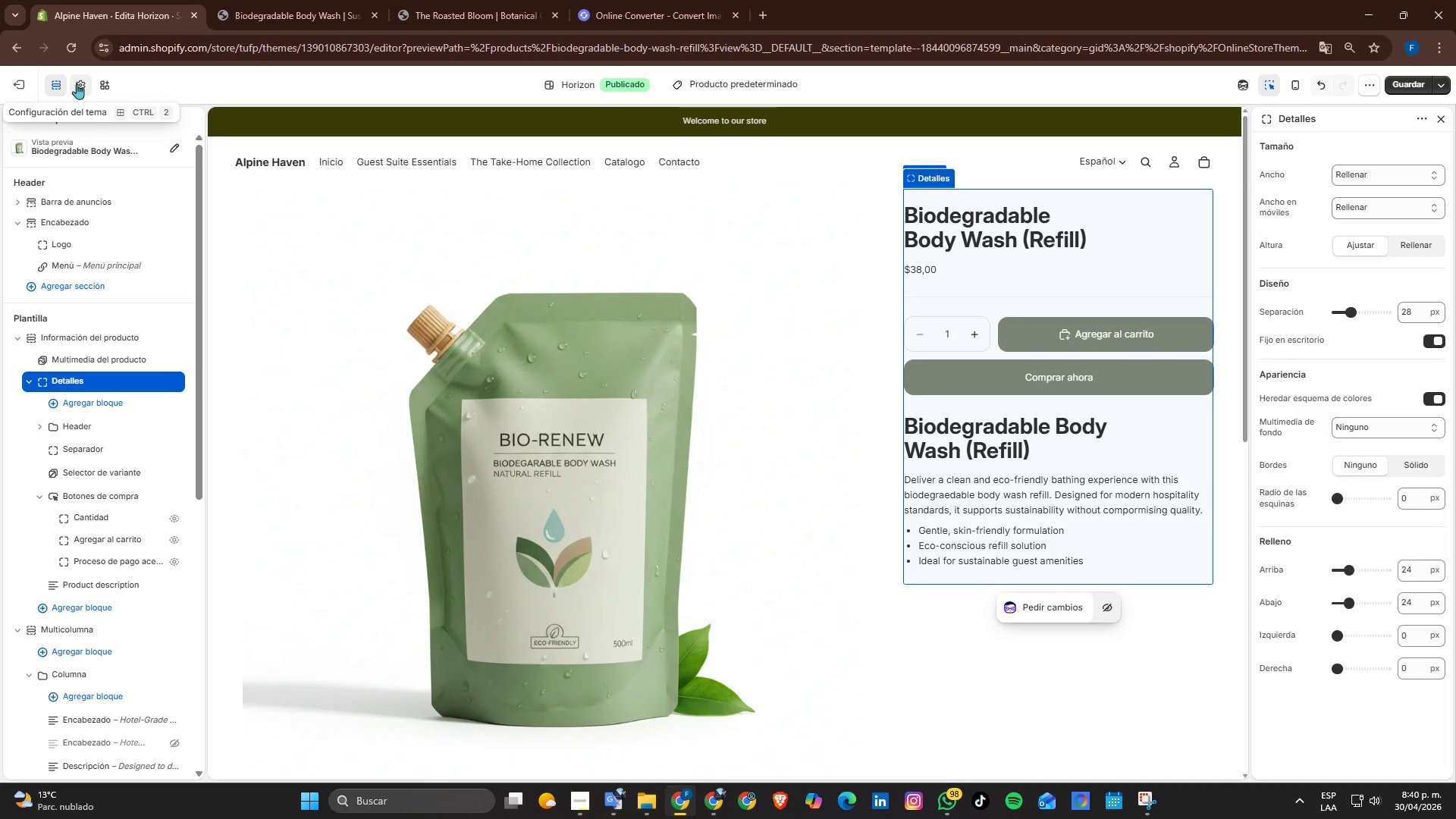 
left_click([77, 83])
 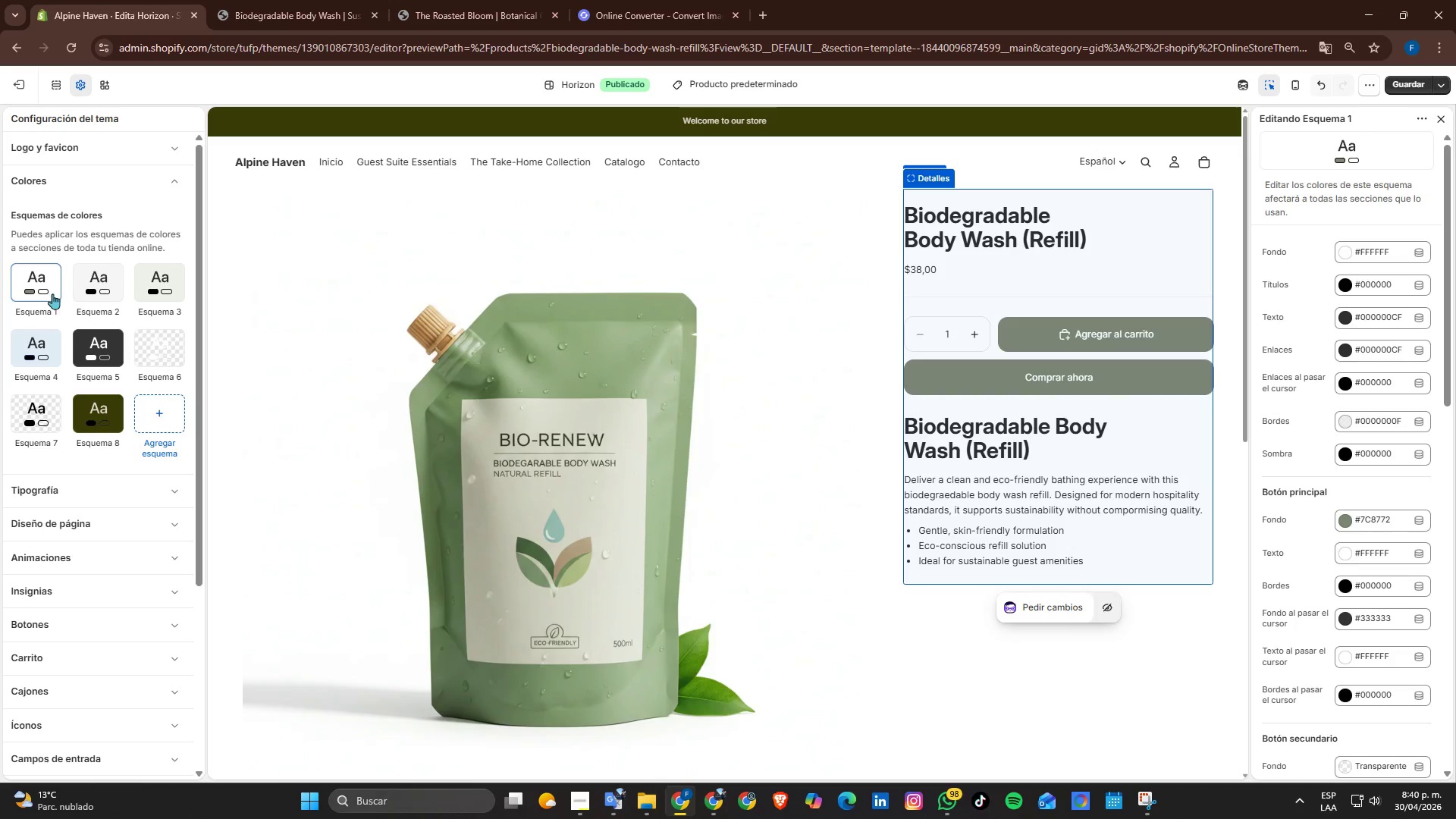 
left_click([70, 193])
 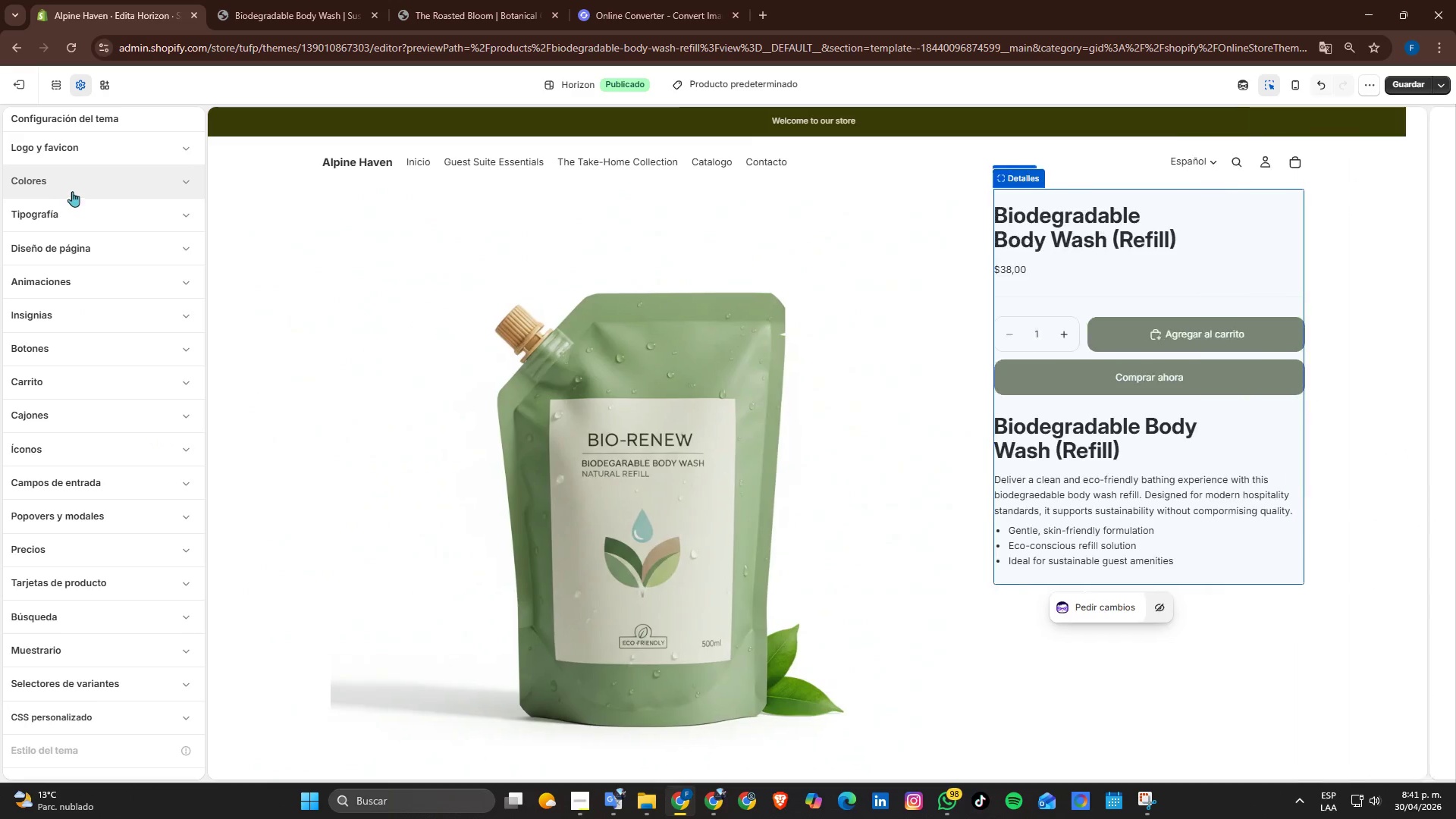 
left_click([77, 183])
 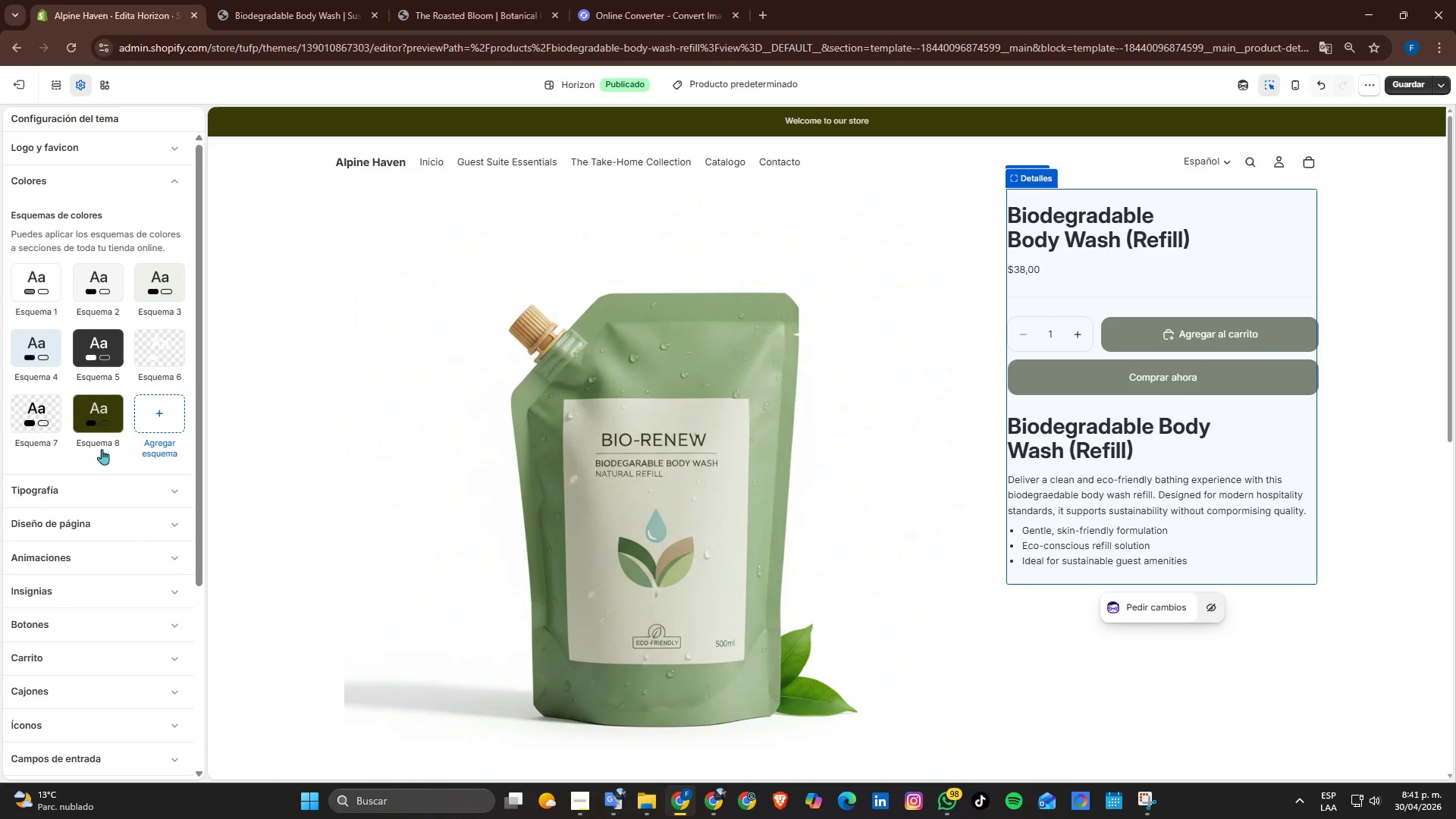 
scroll: coordinate [76, 613], scroll_direction: down, amount: 1.0
 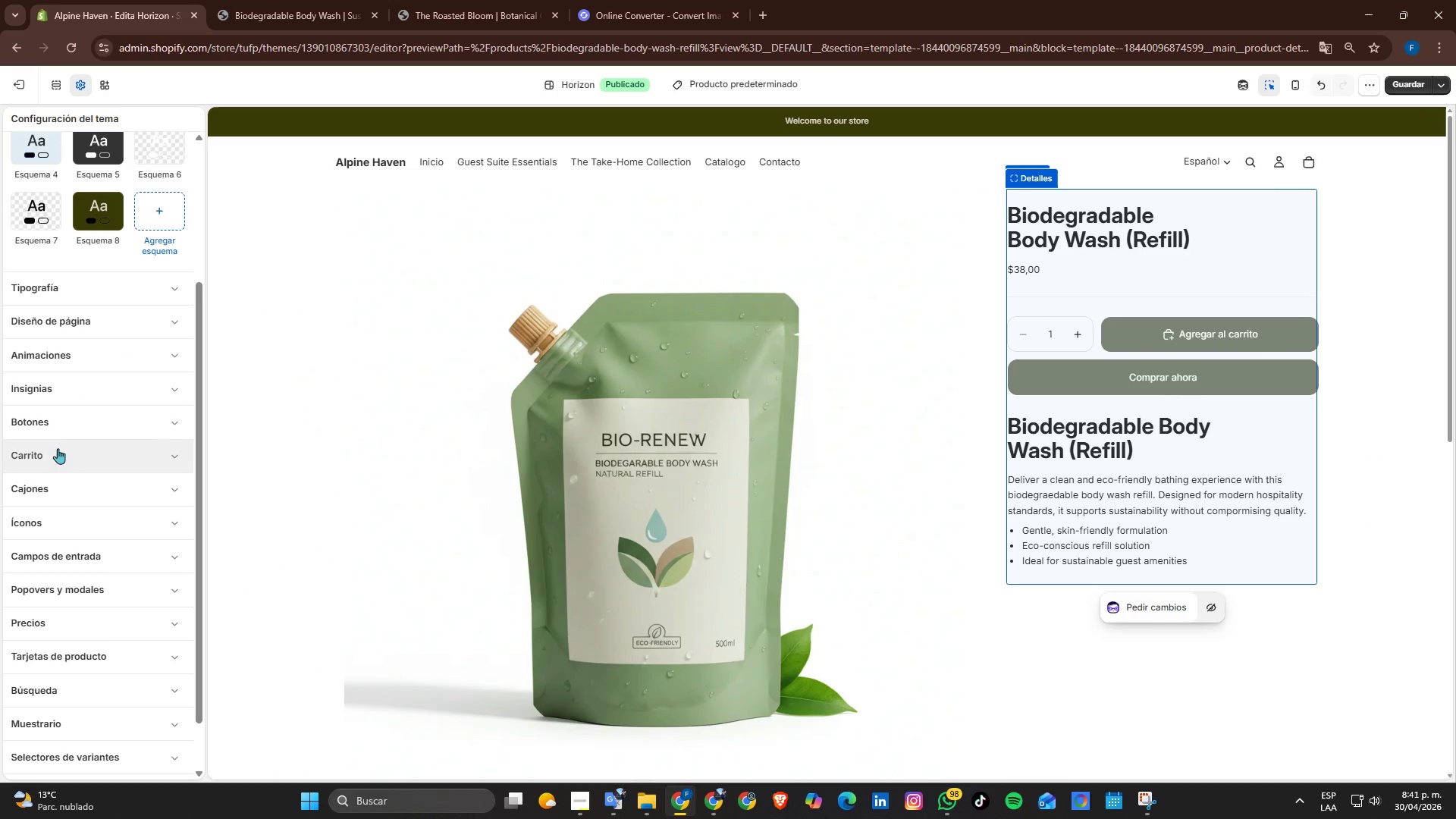 
left_click([100, 416])
 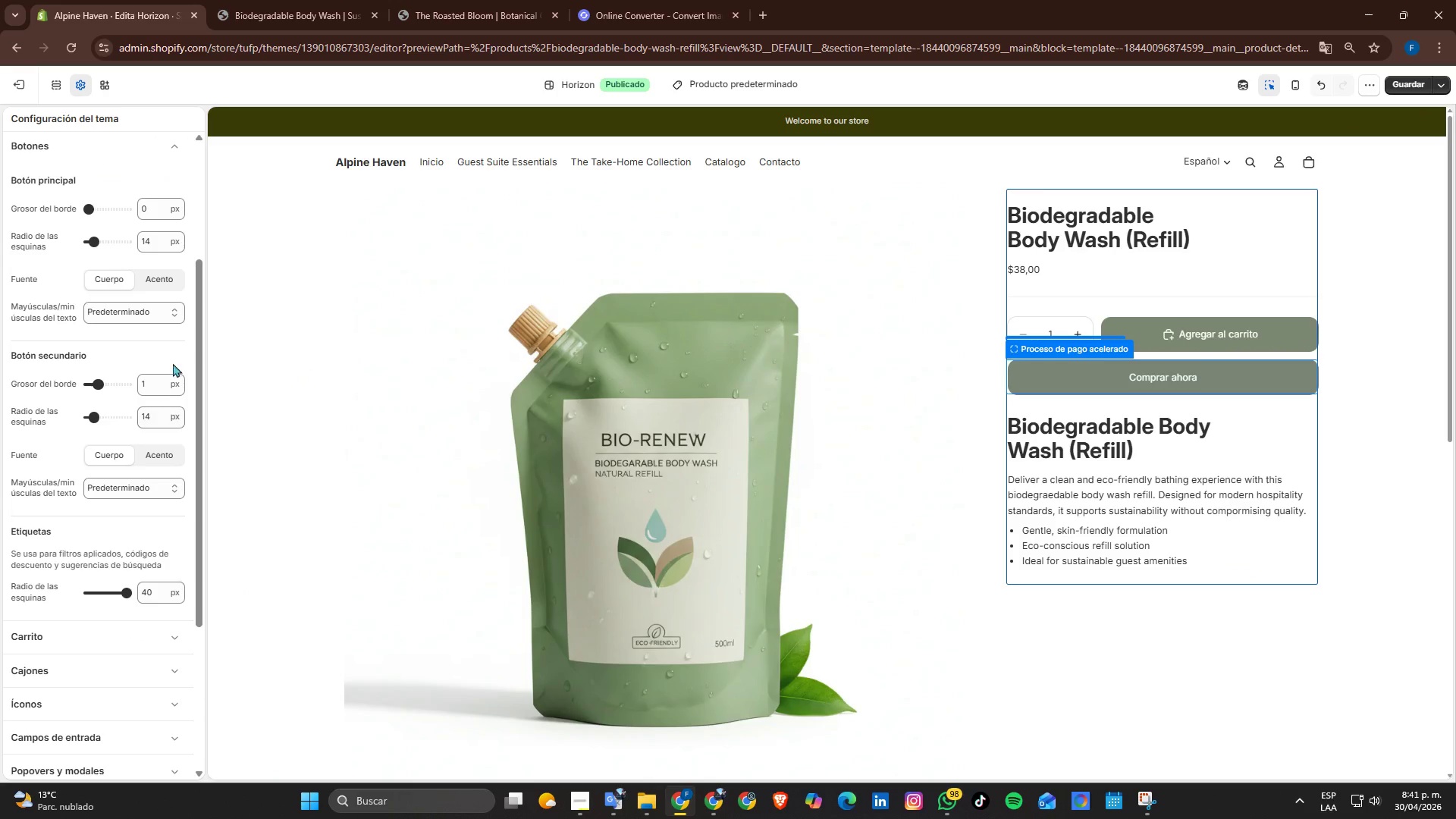 
wait(11.36)
 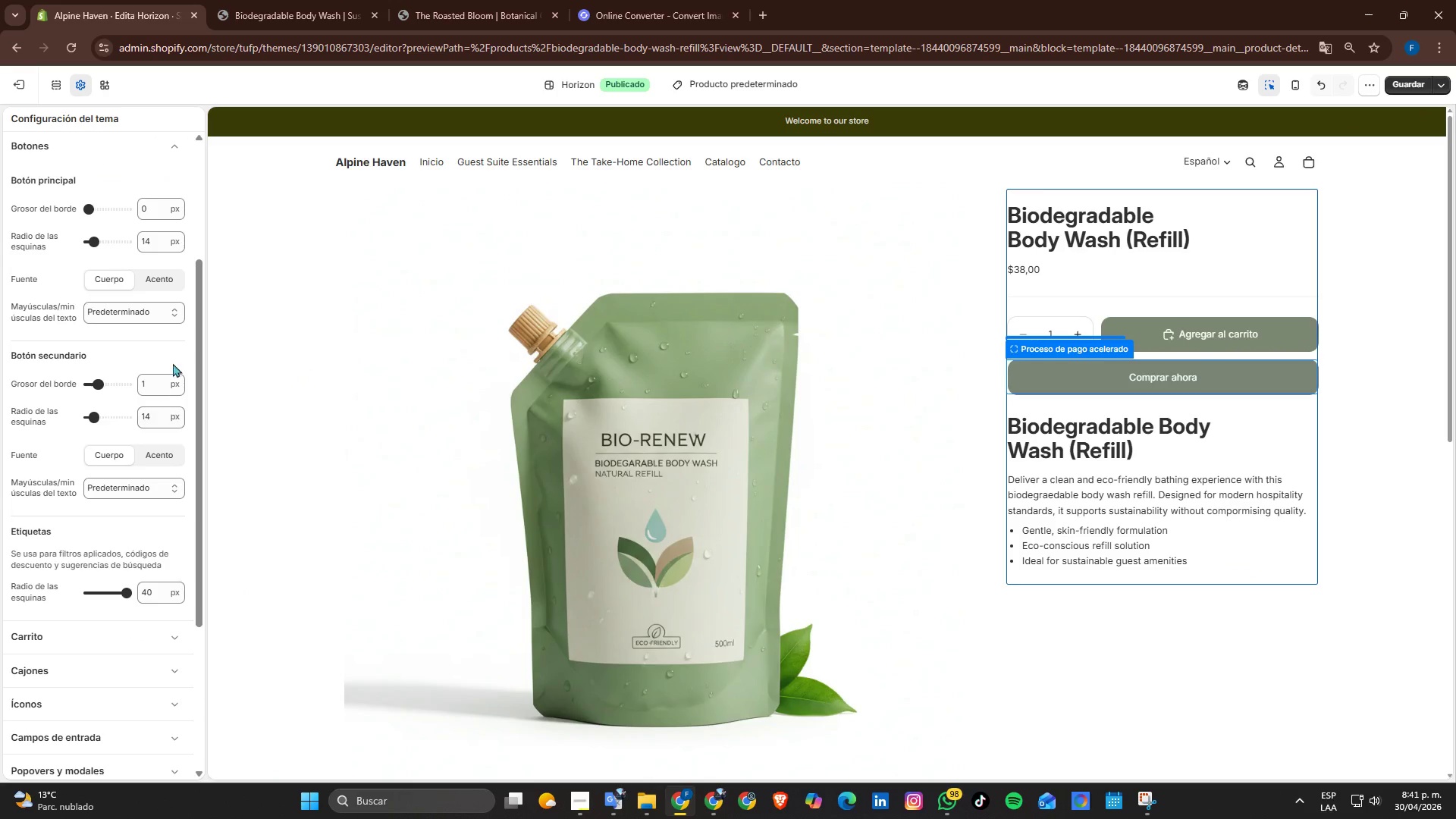 
scroll: coordinate [943, 412], scroll_direction: up, amount: 12.0
 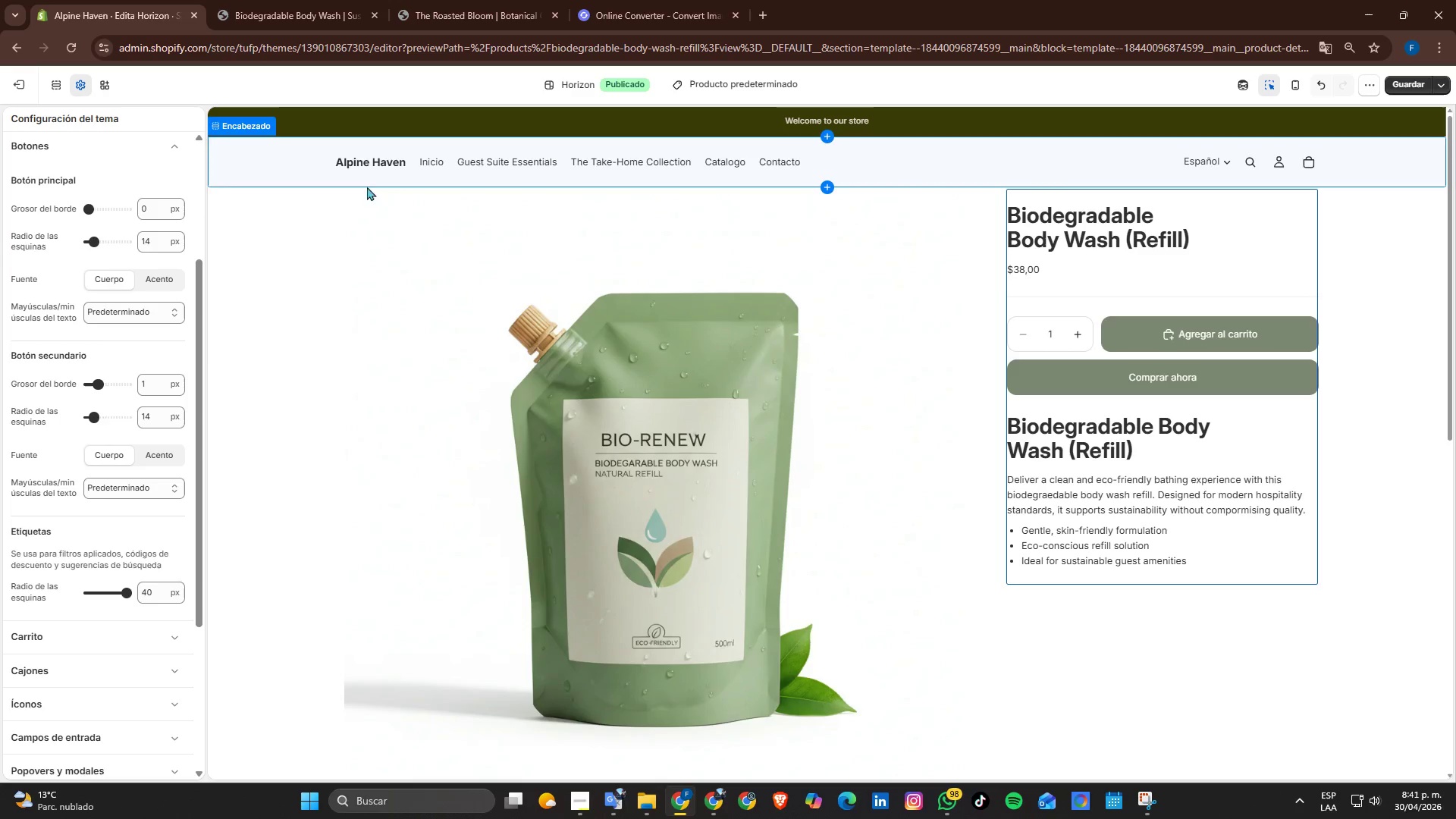 
left_click([729, 130])
 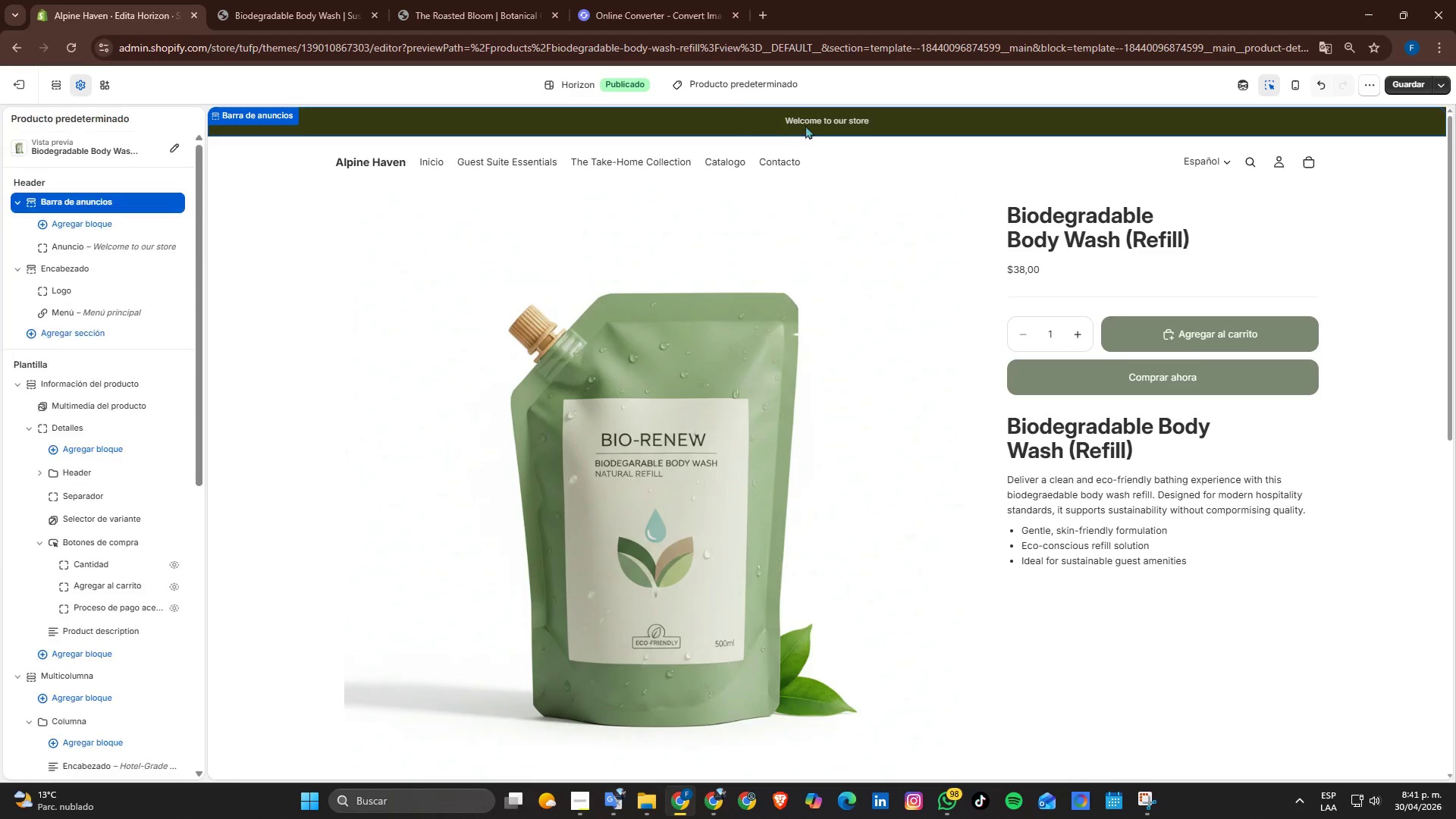 
left_click([811, 120])
 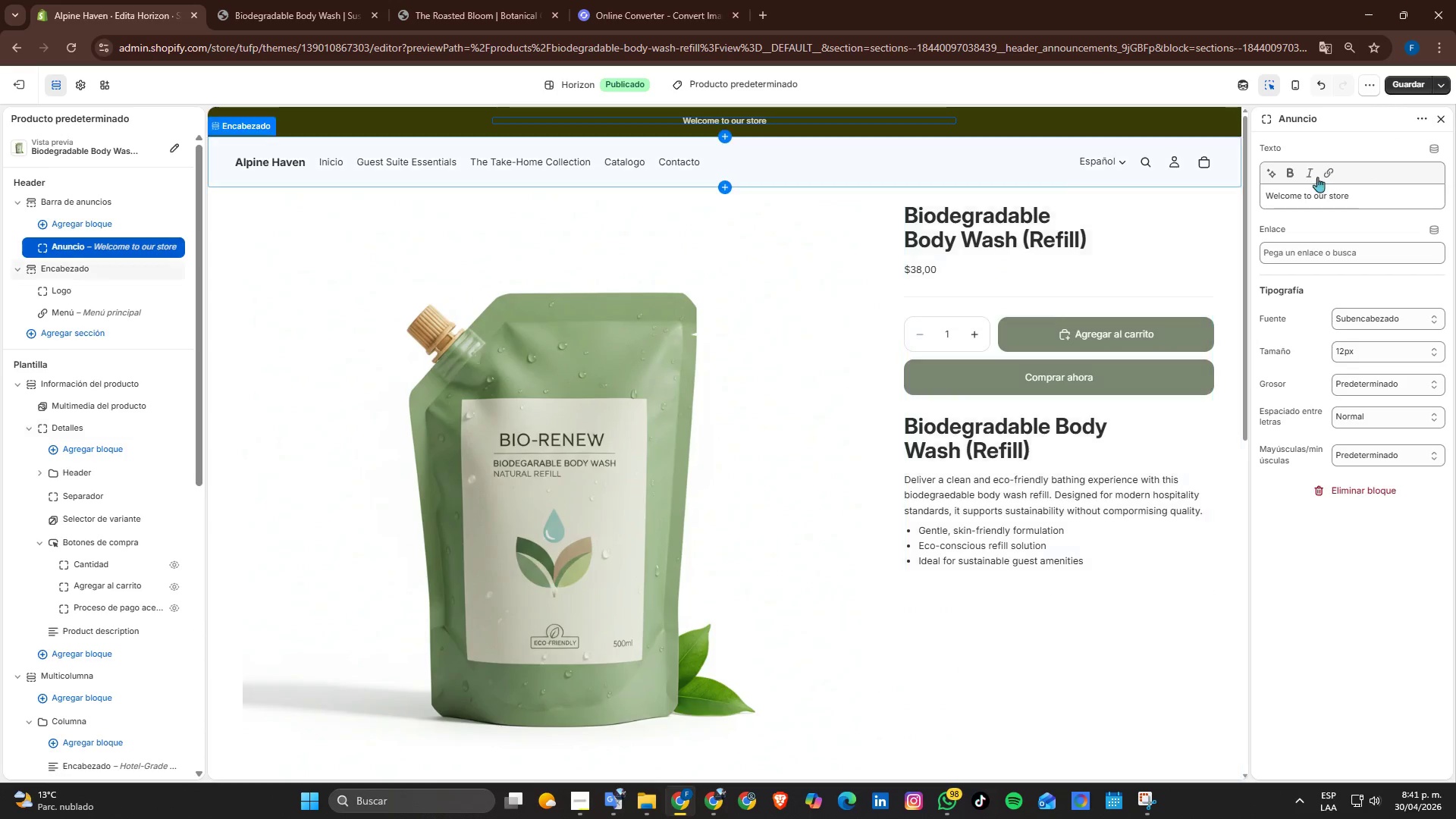 
double_click([1302, 198])
 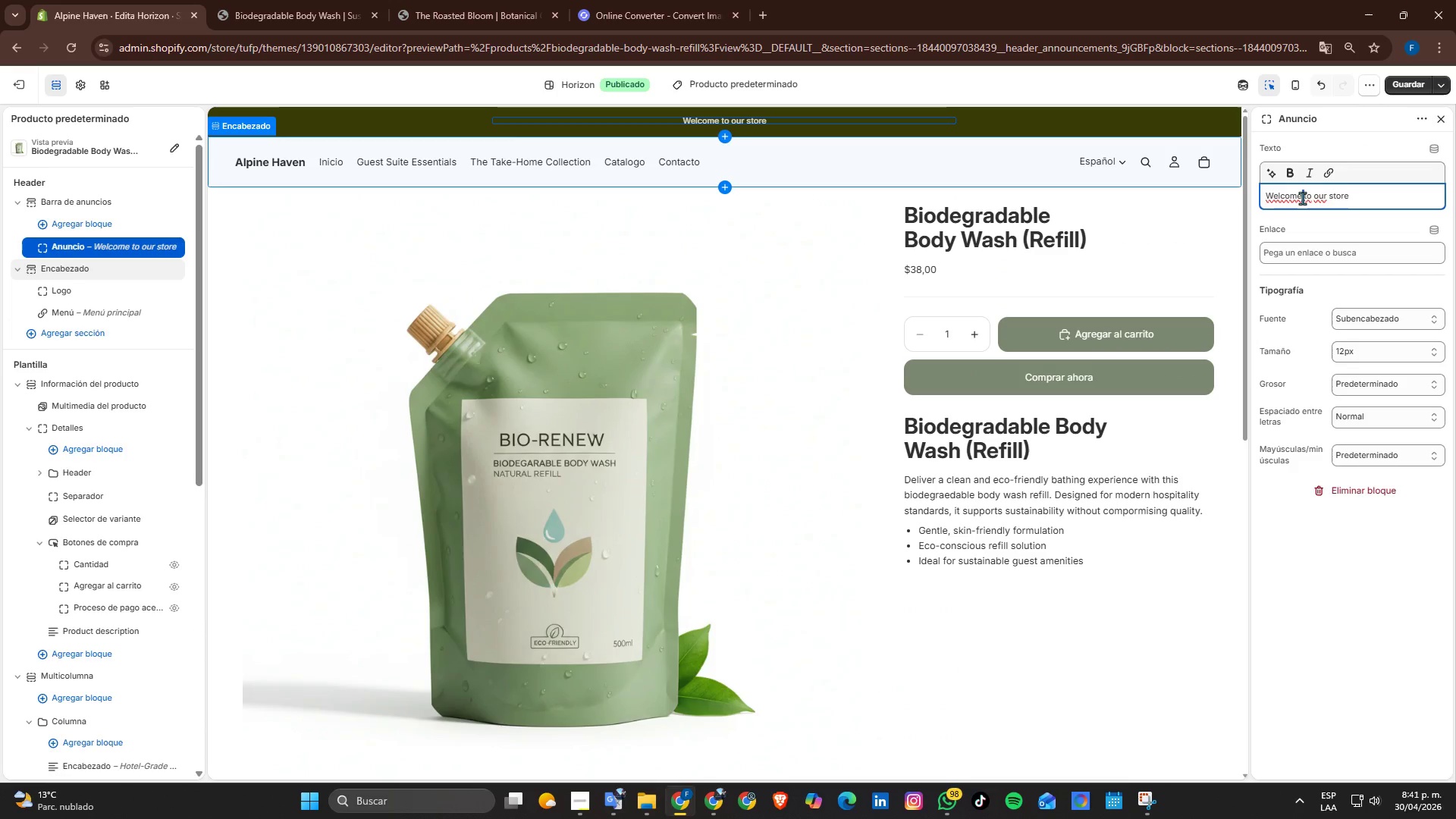 
triple_click([1302, 198])
 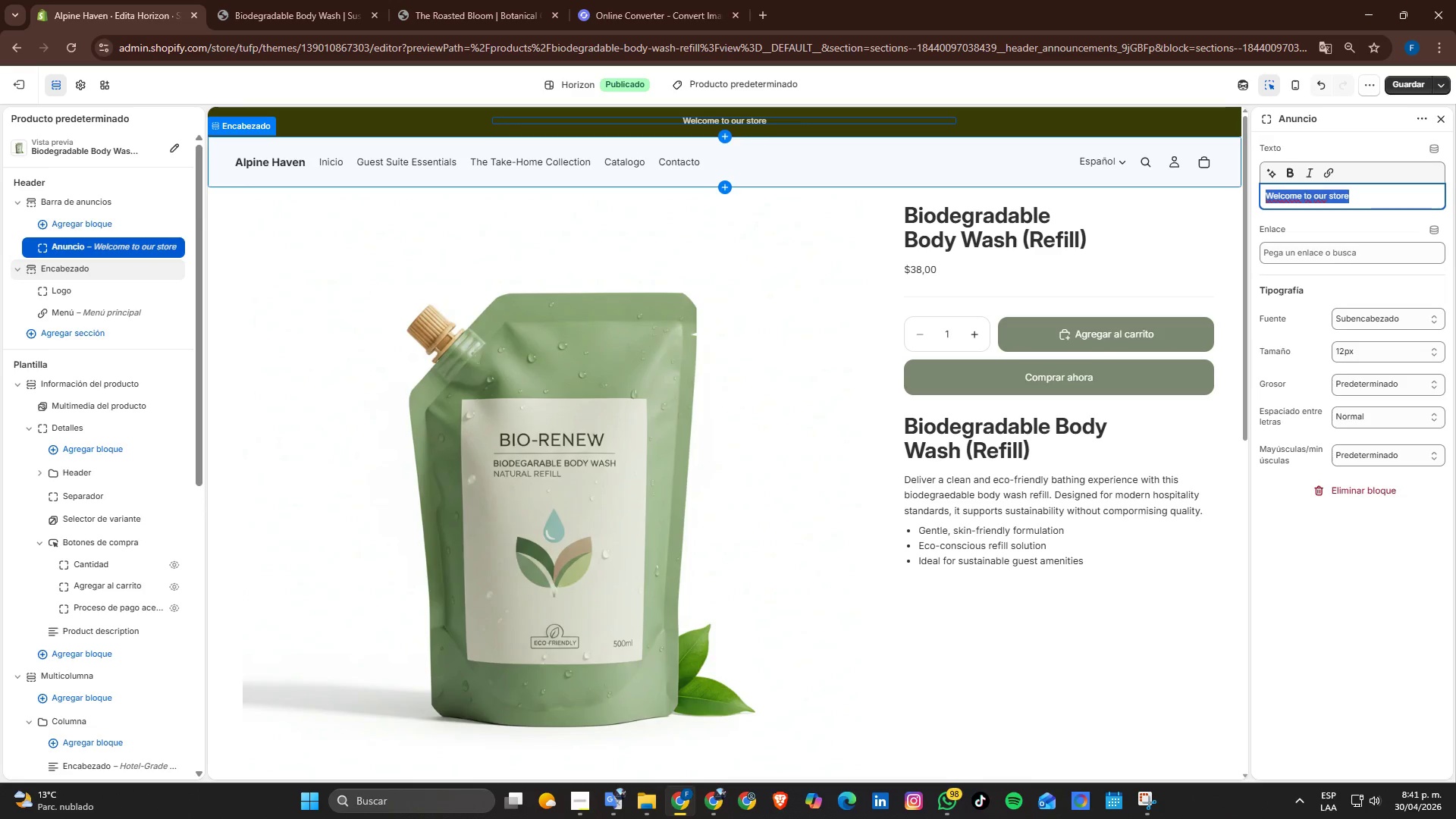 
wait(11.09)
 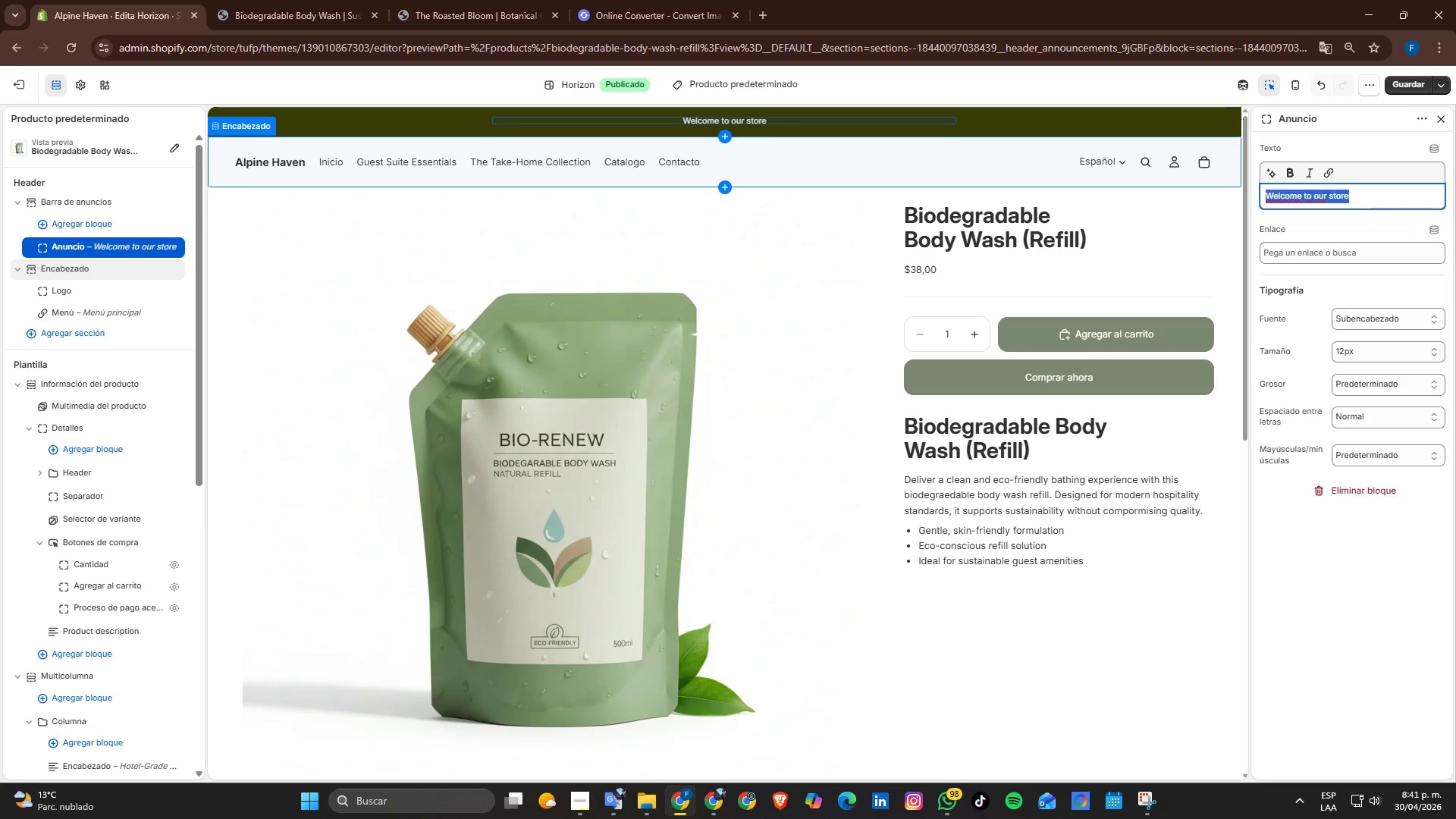 
left_click([1139, 808])
 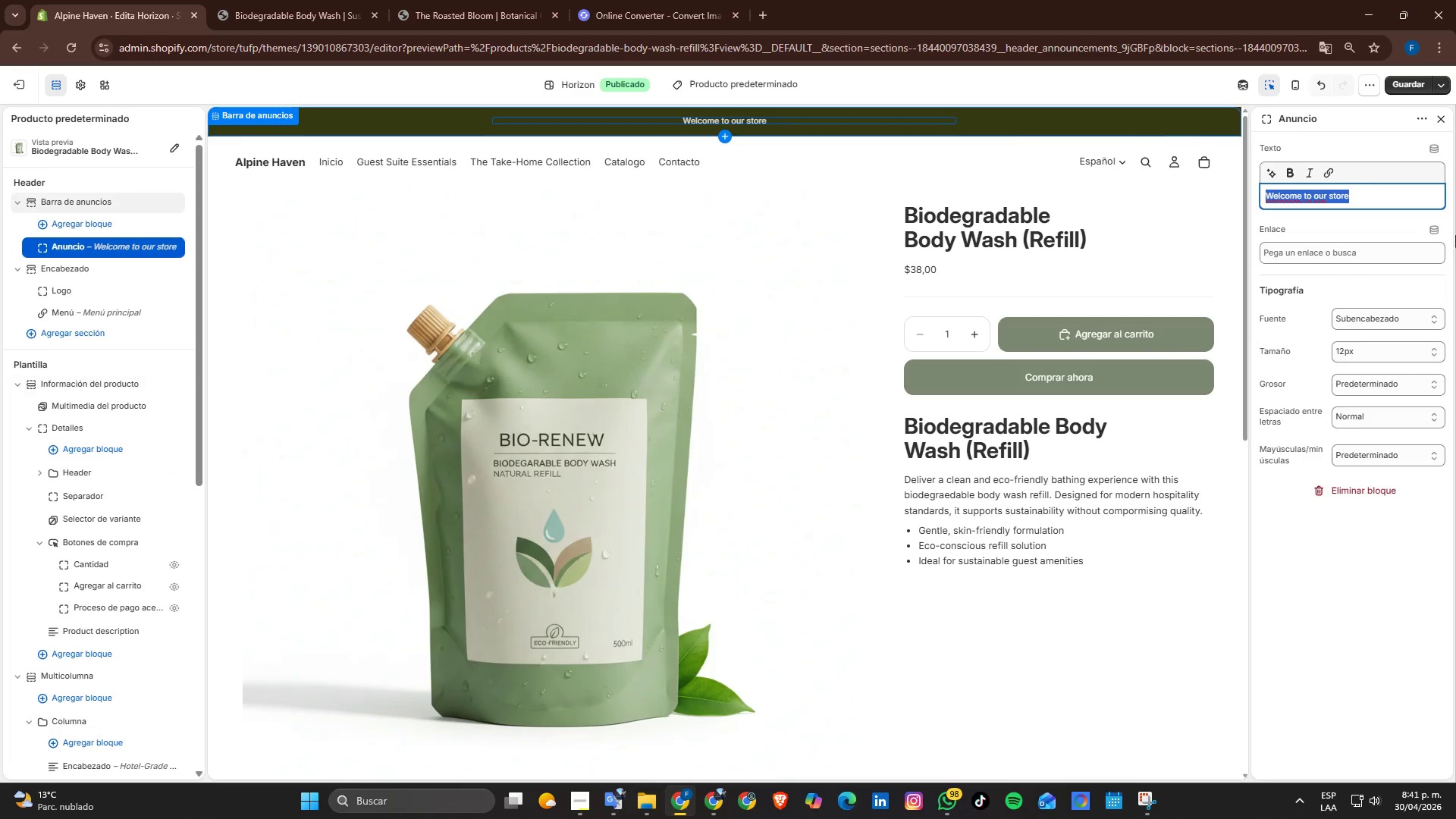 
type(Alpine Haven)
key(Backspace)
key(Backspace)
type(en> Boitu)
key(Backspace)
key(Backspace)
key(Backspace)
type(utique )
 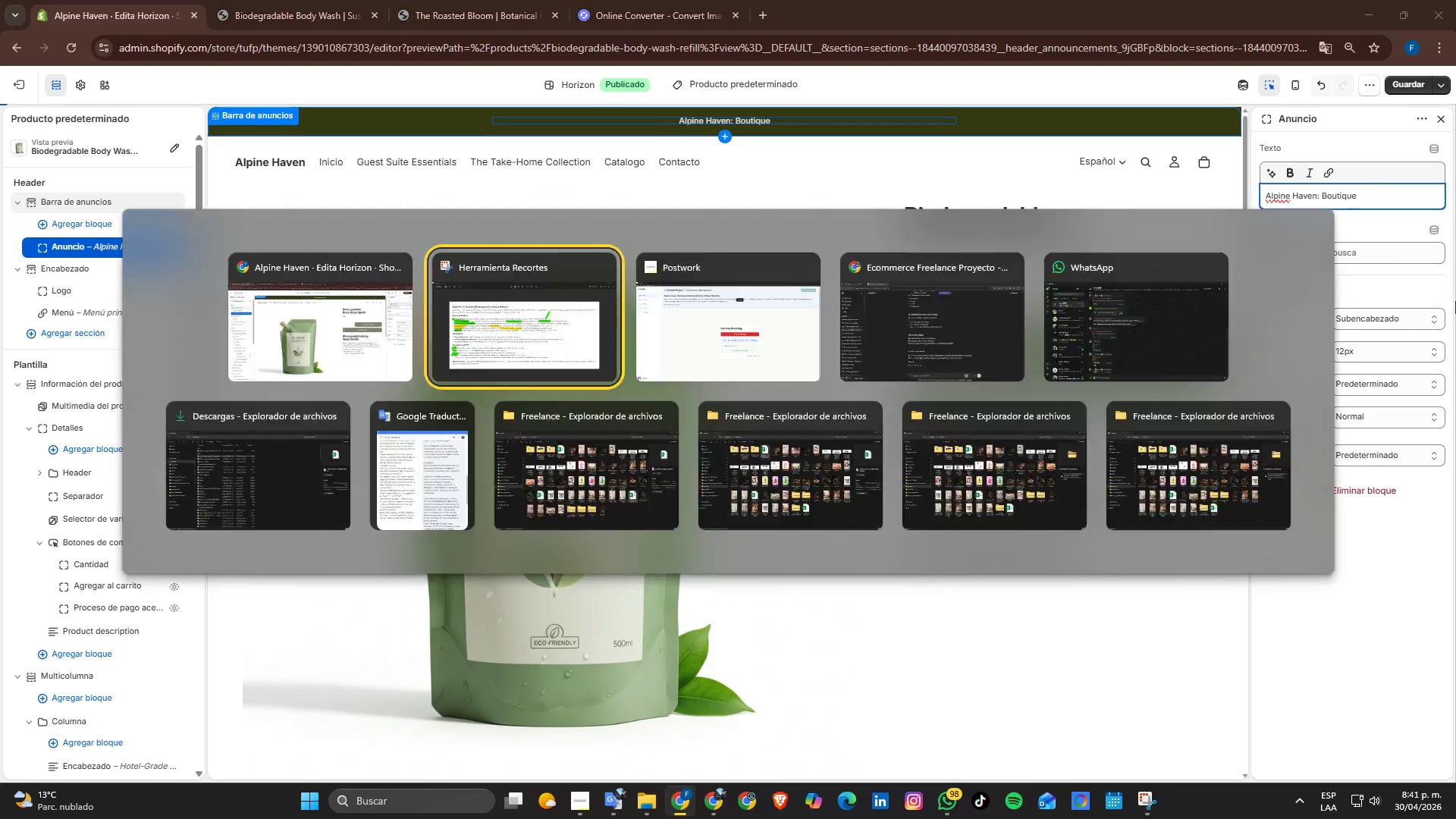 
 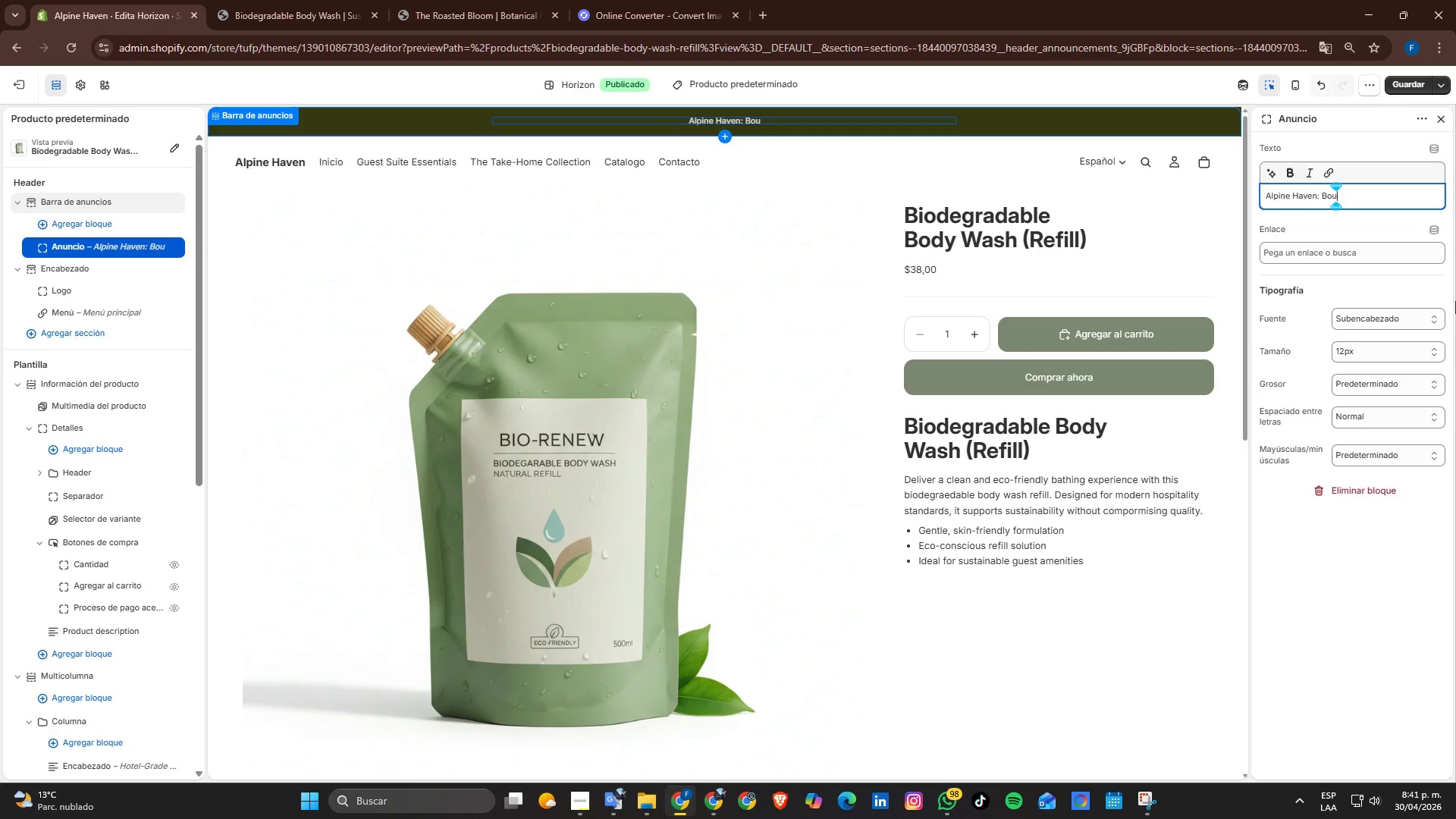 
key(Alt+AltLeft)
 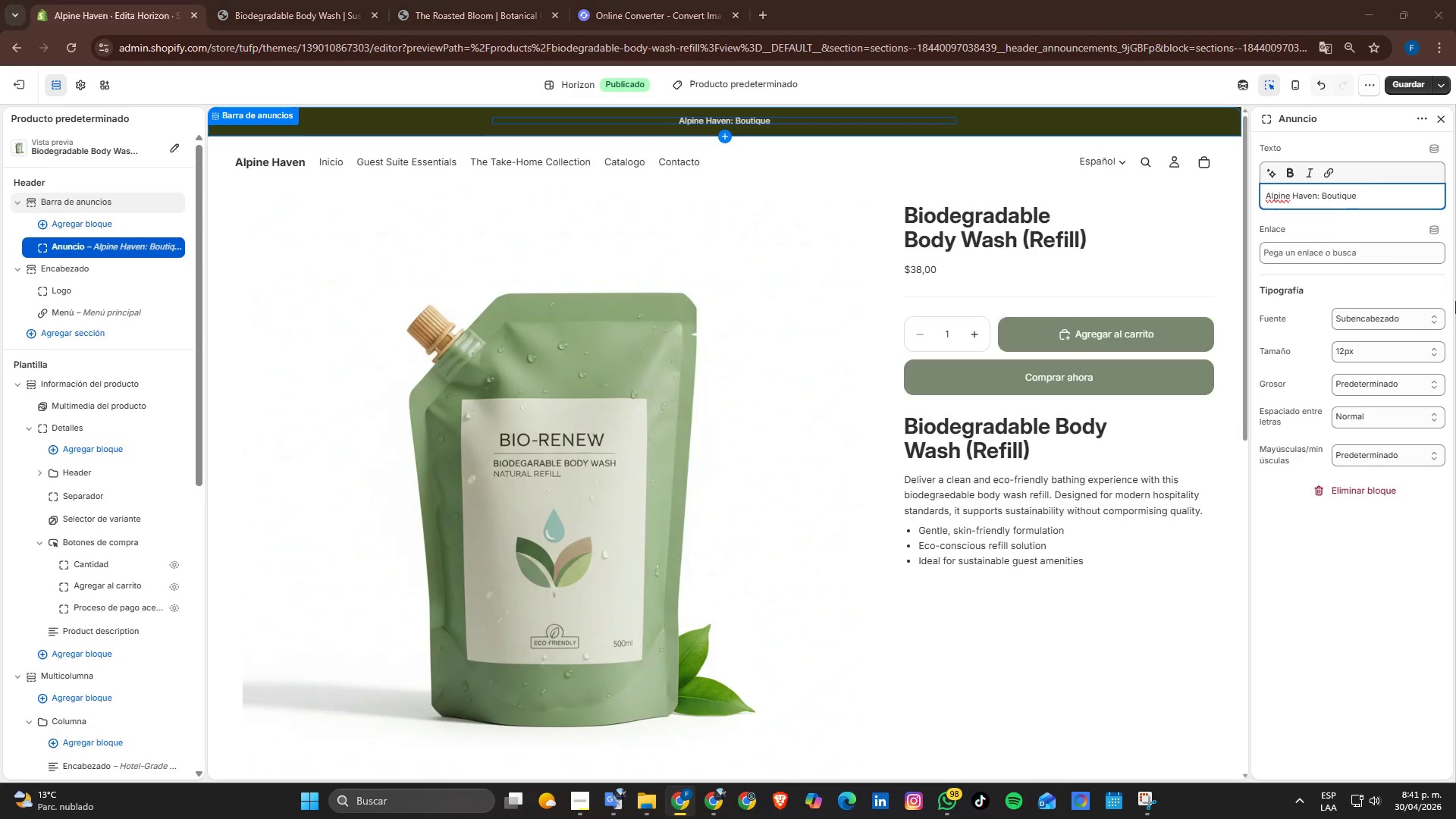 
key(Alt+Tab)
 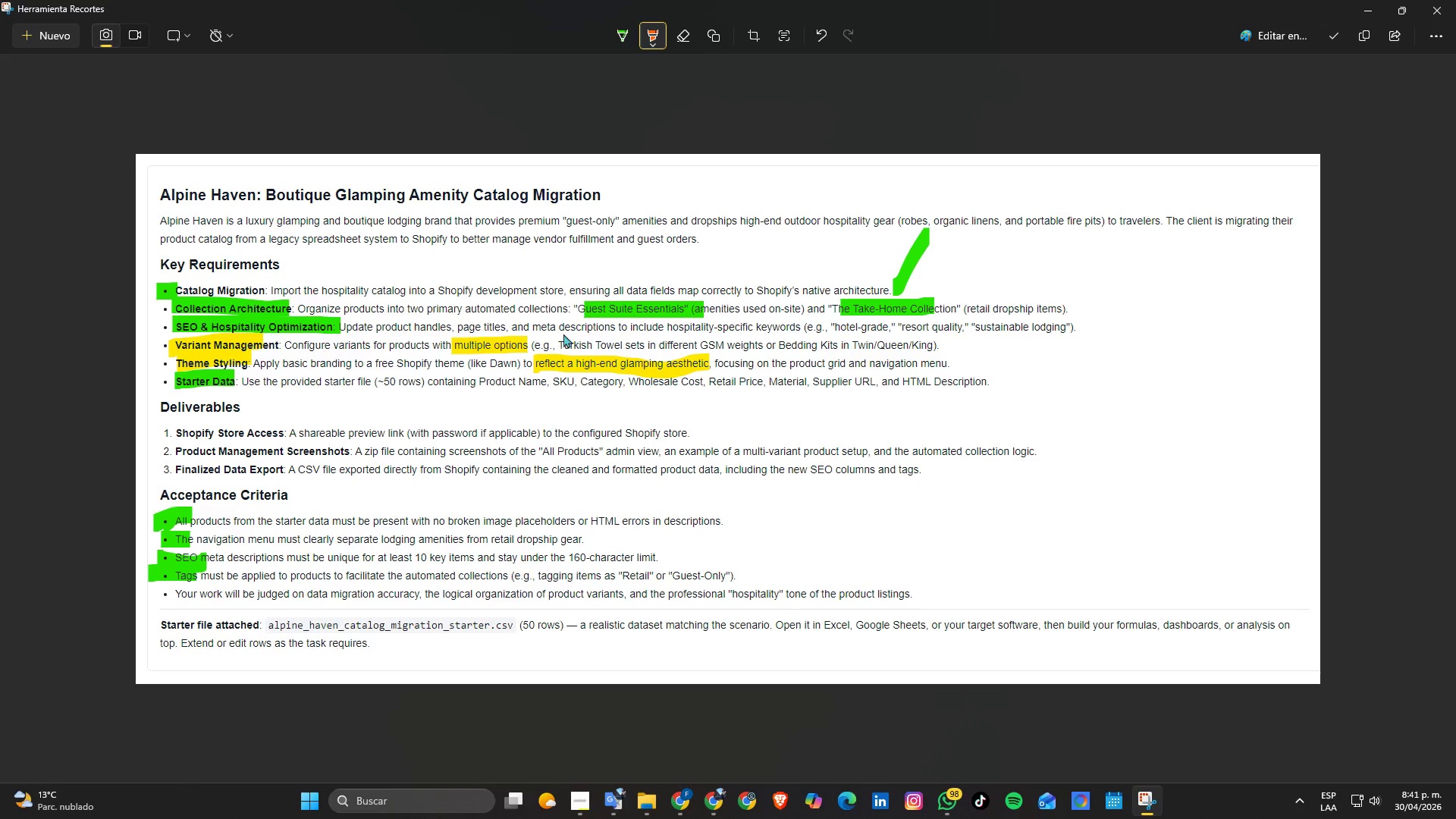 
key(Alt+AltLeft)
 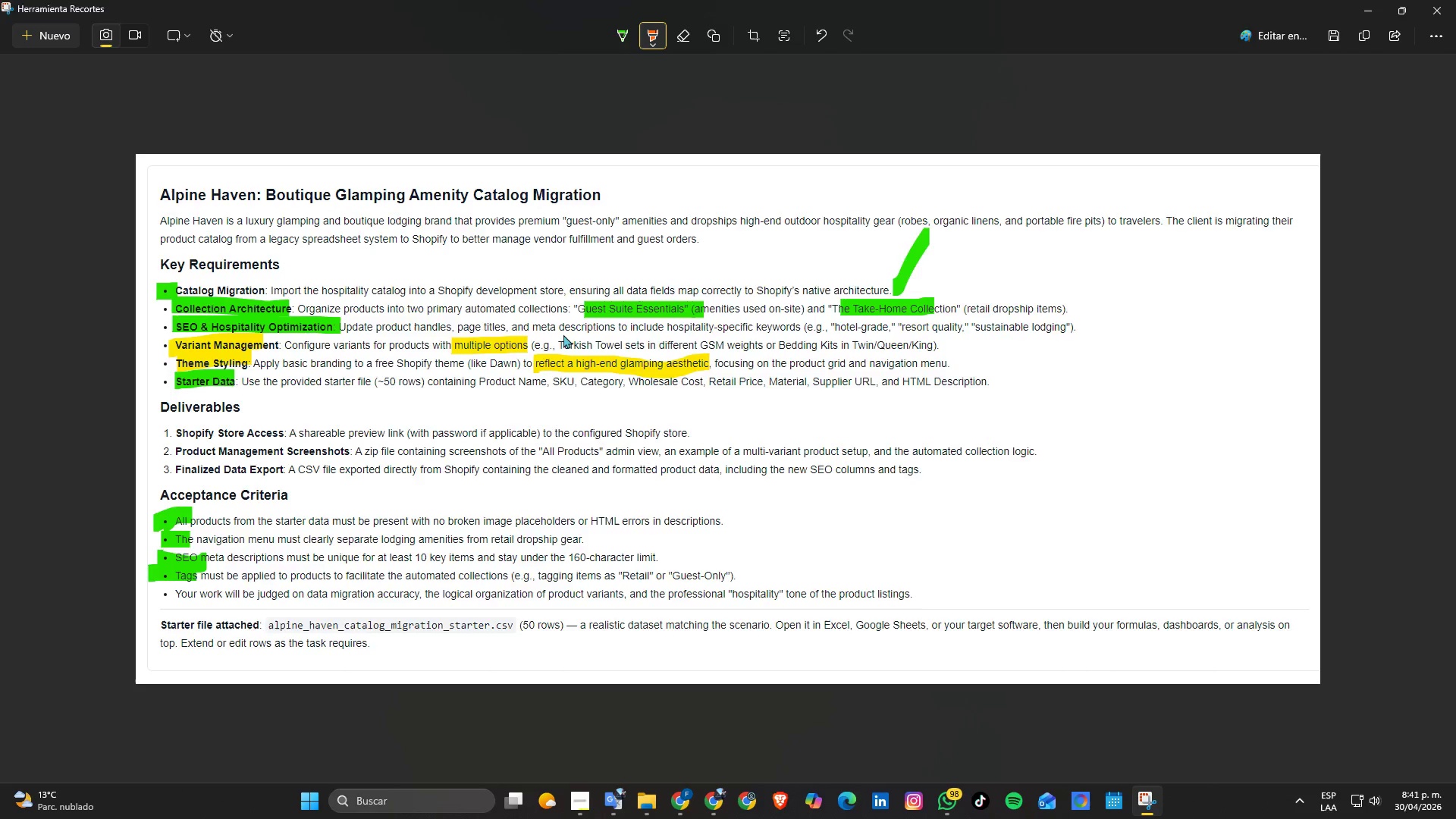 
key(Tab)
type(Galm)
key(Backspace)
key(Backspace)
key(Backspace)
type(lamping Amenity)
 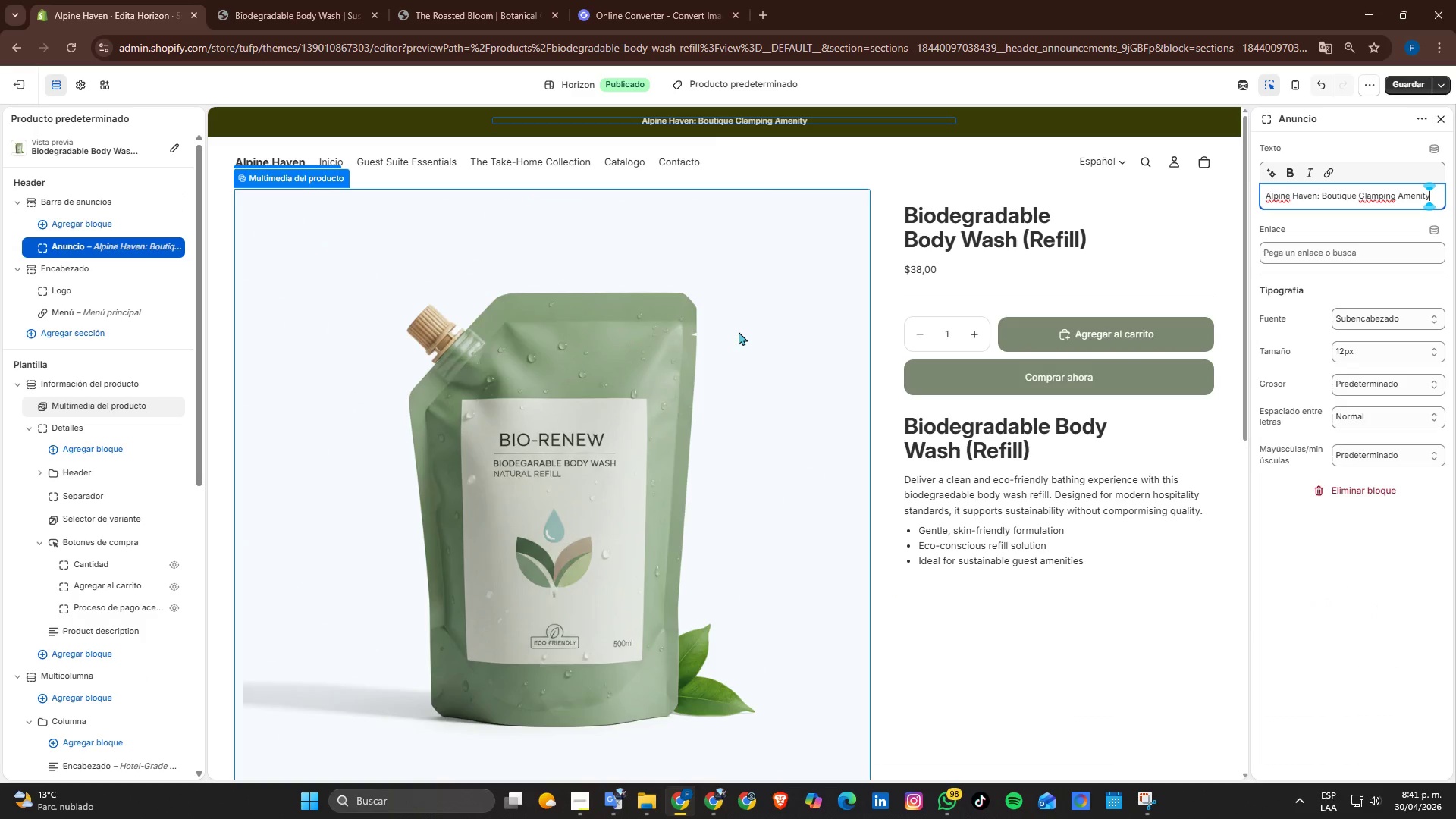 
key(Alt+AltLeft)
 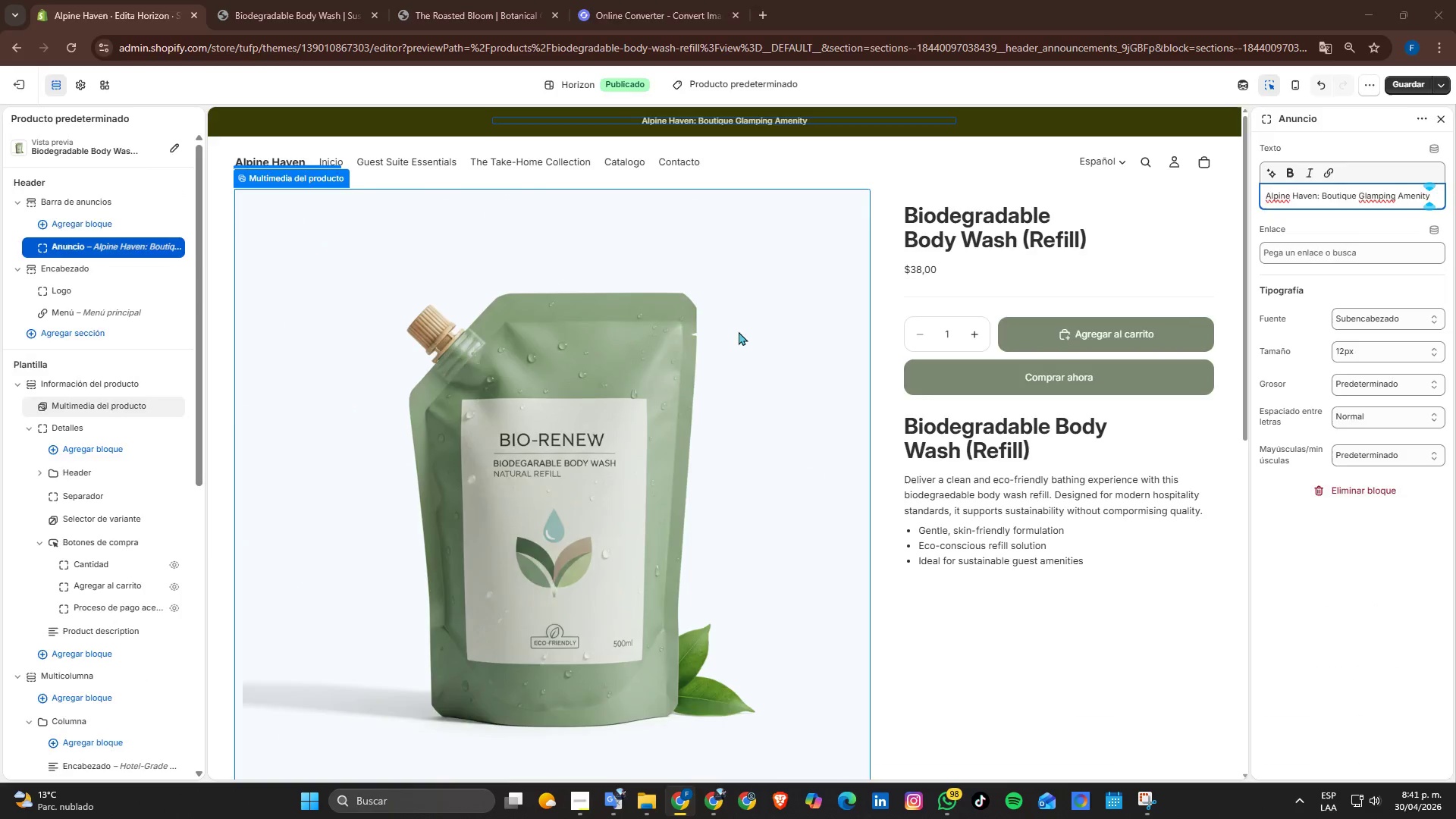 
key(Alt+Tab)
 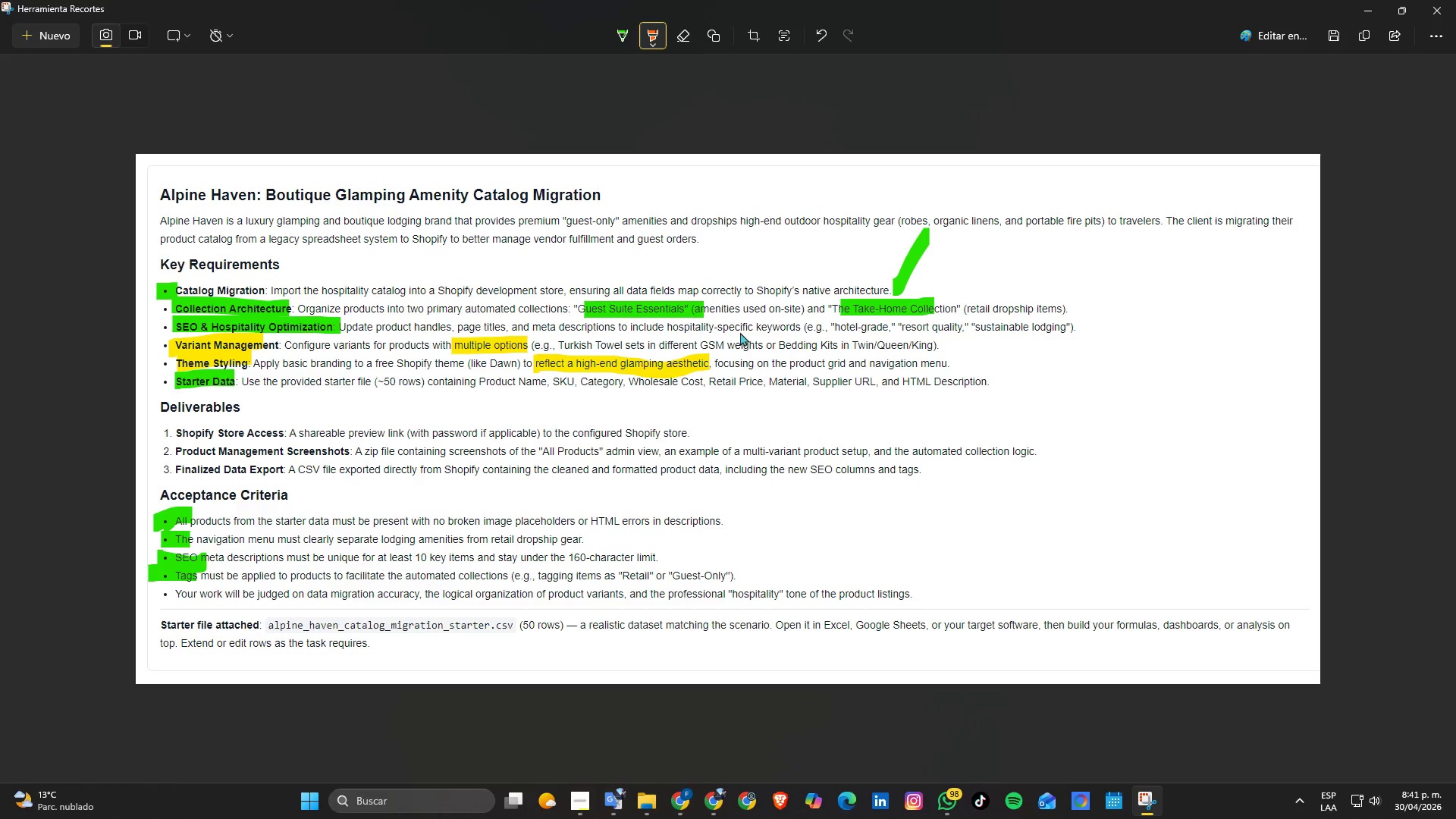 
key(Alt+AltLeft)
 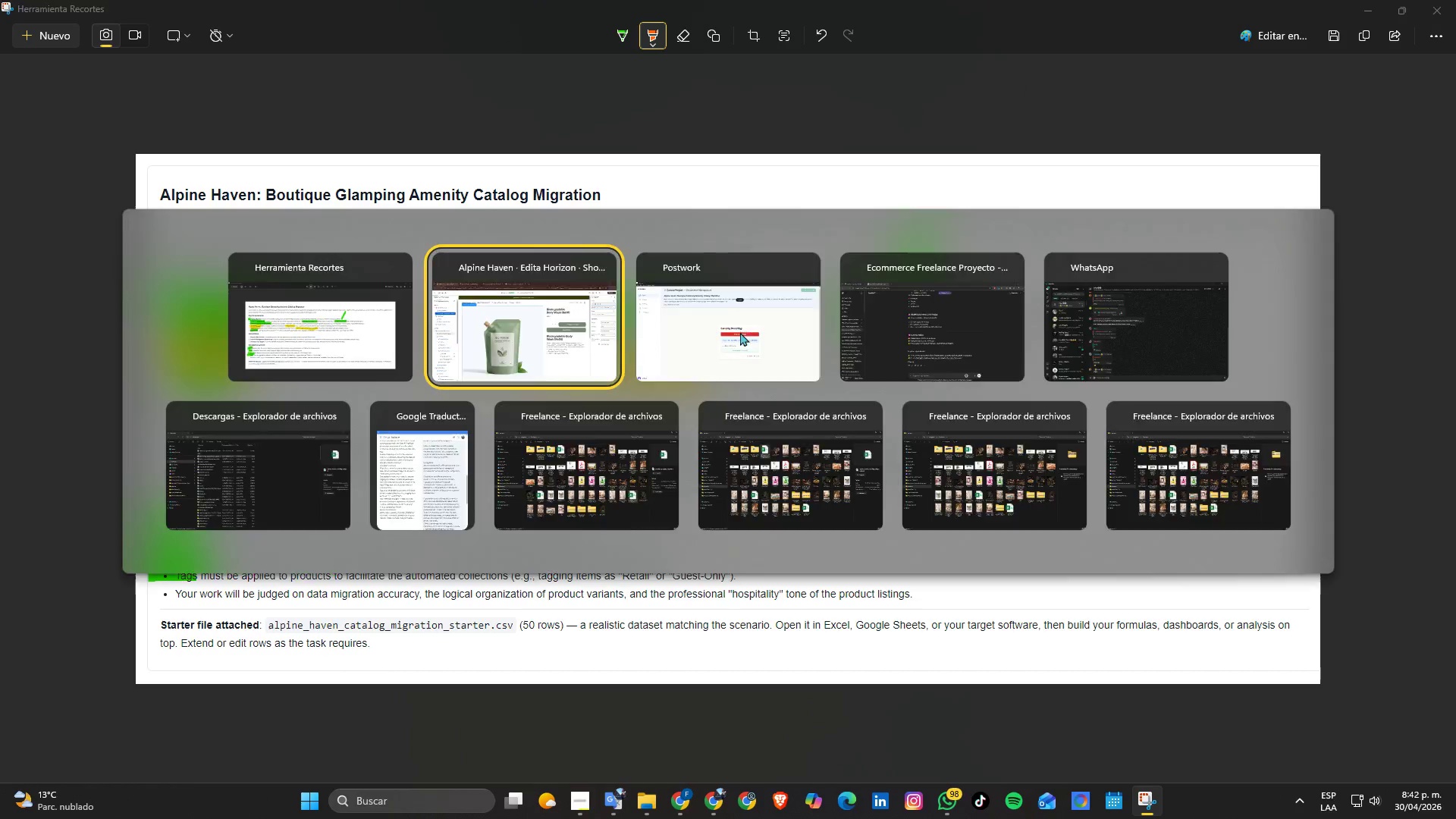 
key(Alt+Tab)
 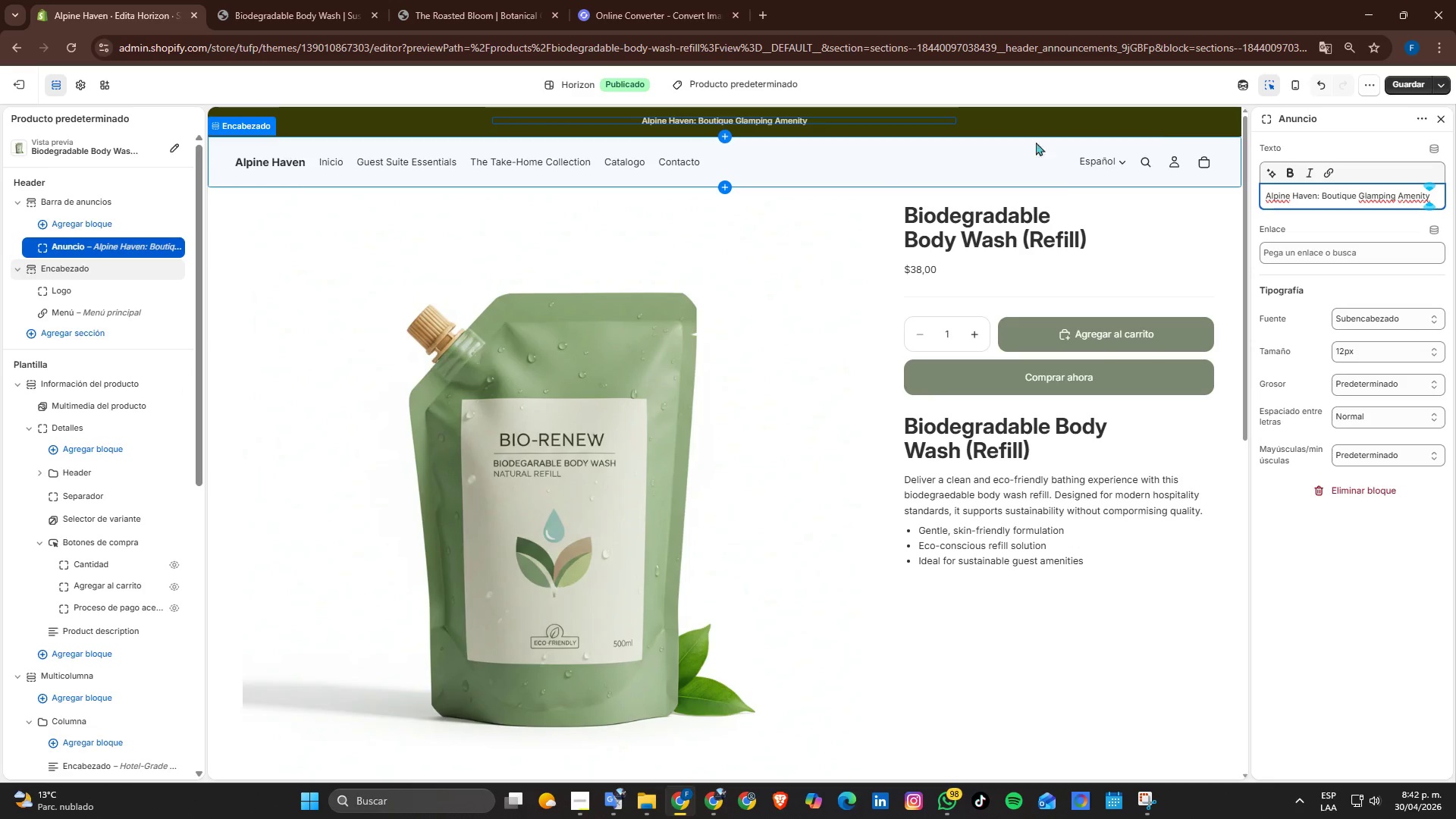 
left_click([1404, 80])
 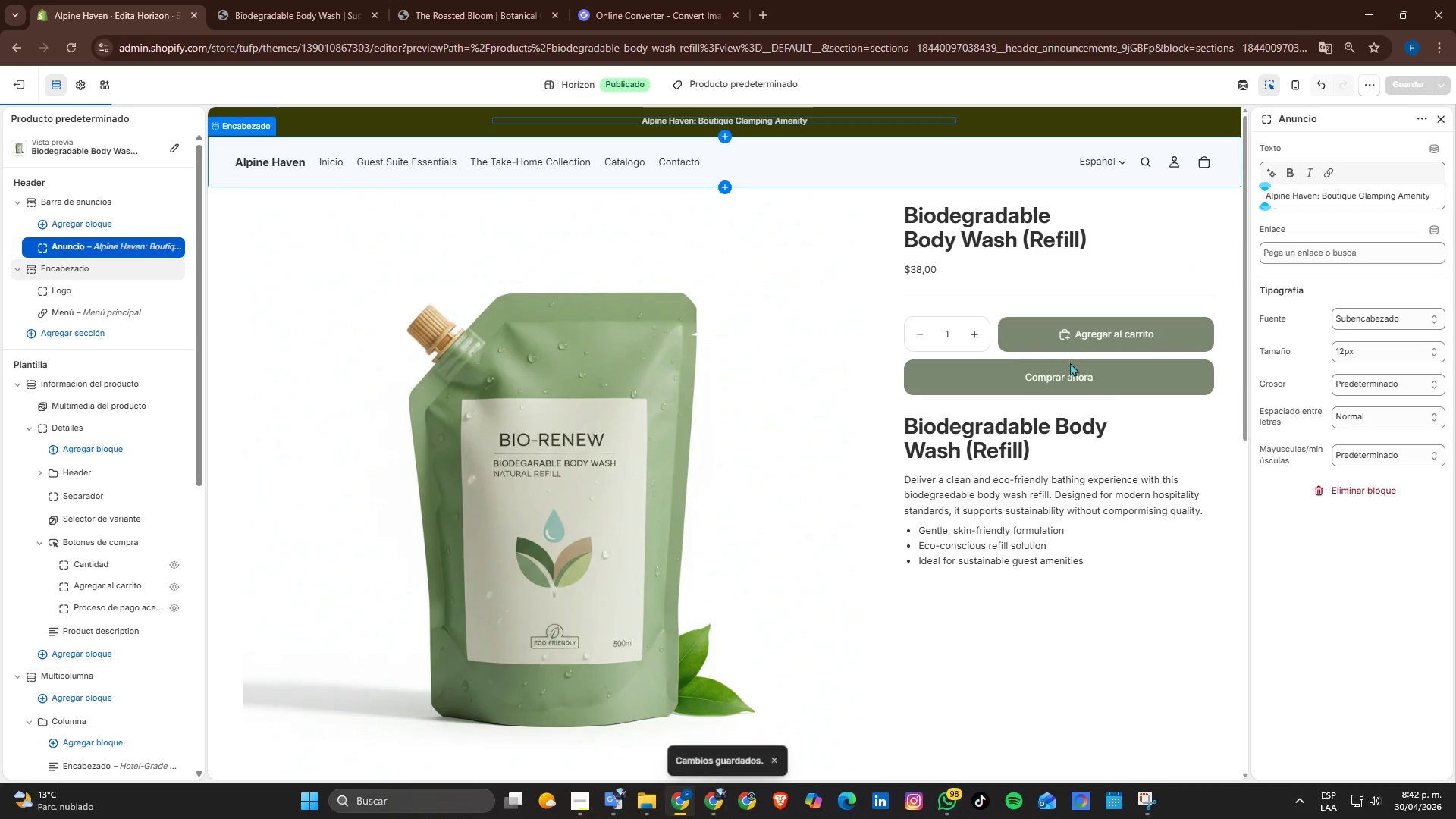 
scroll: coordinate [1103, 498], scroll_direction: up, amount: 1.0
 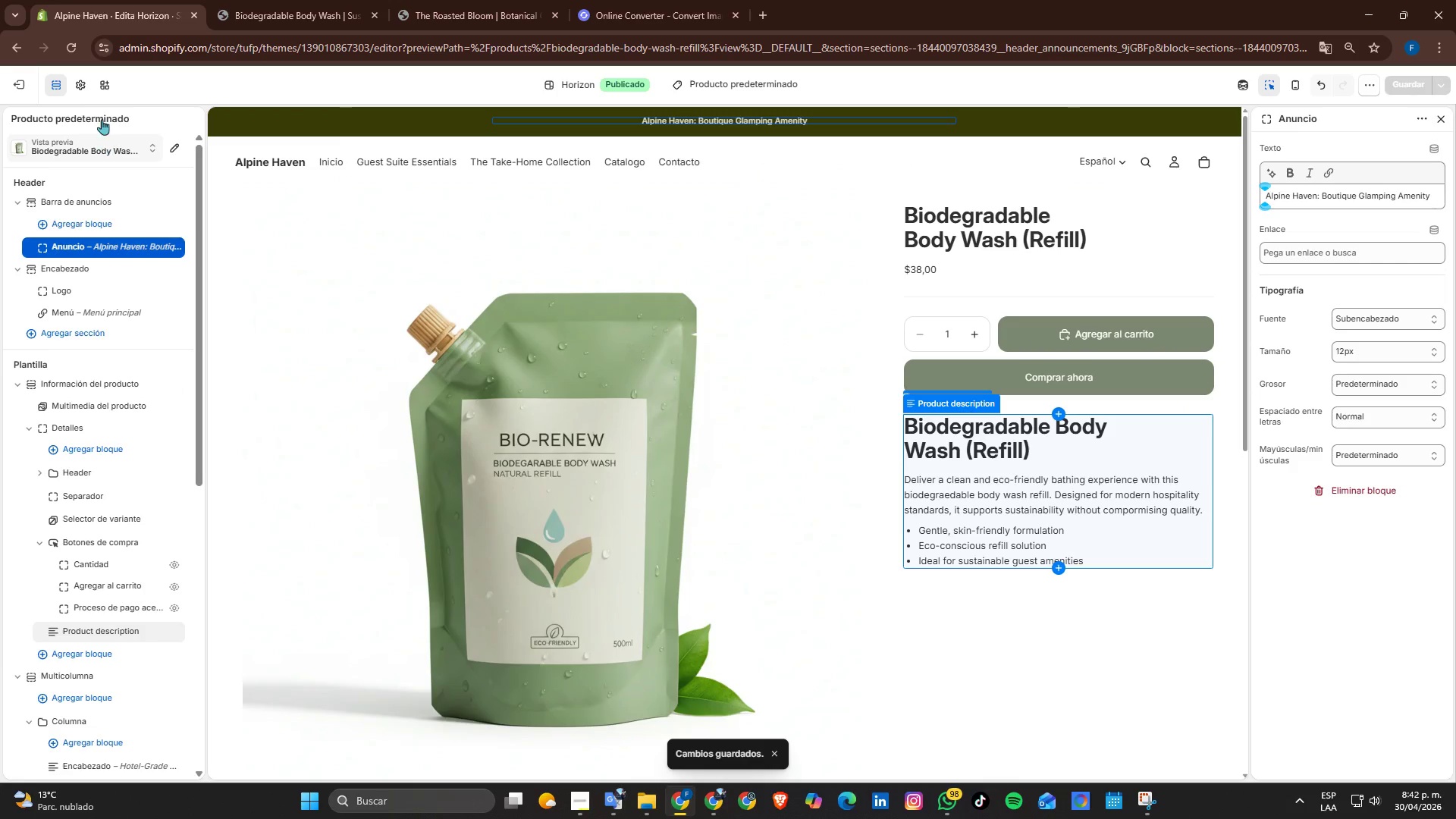 
left_click([74, 89])
 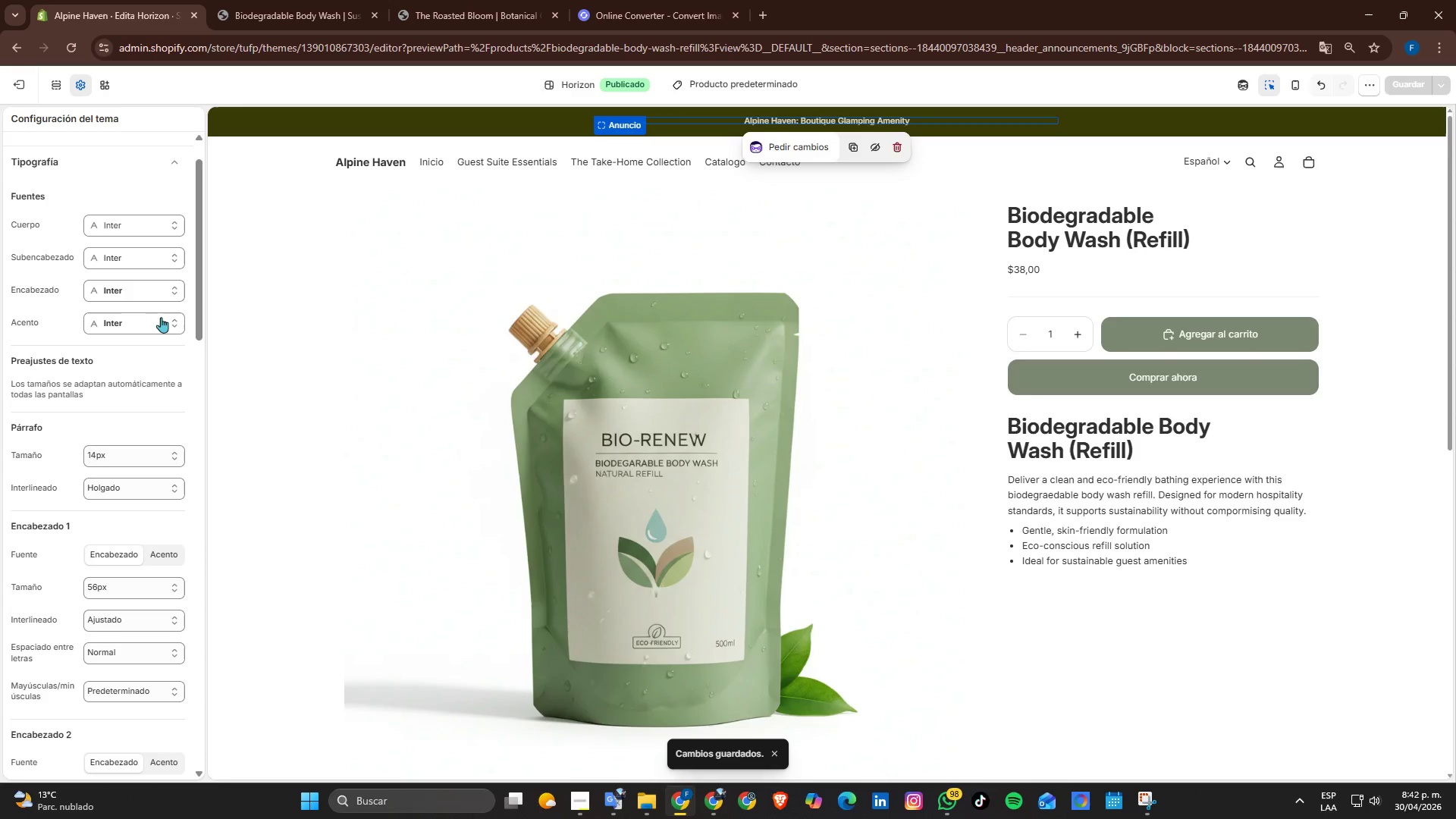 
wait(8.16)
 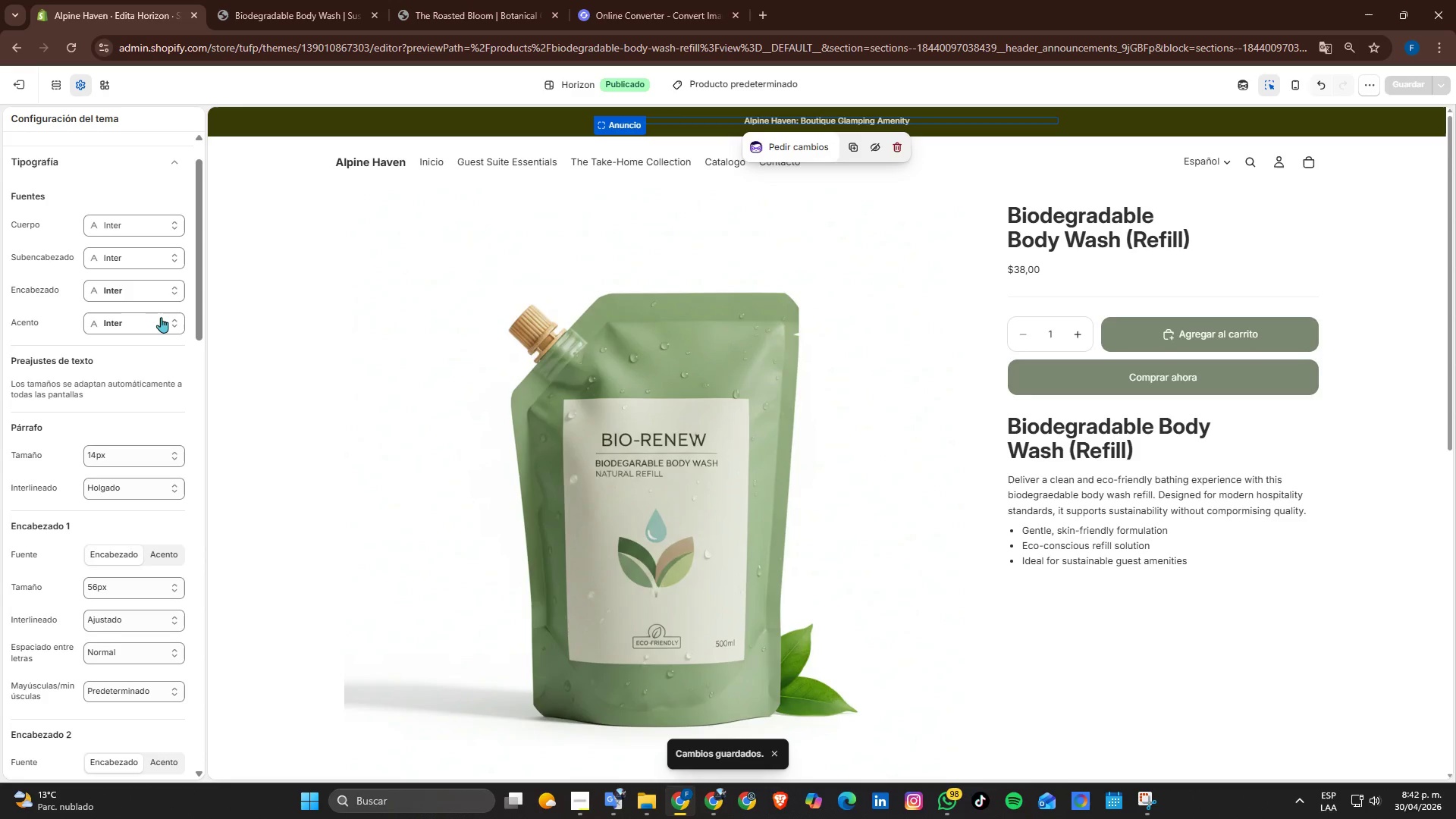 
scroll: coordinate [764, 425], scroll_direction: down, amount: 4.0
 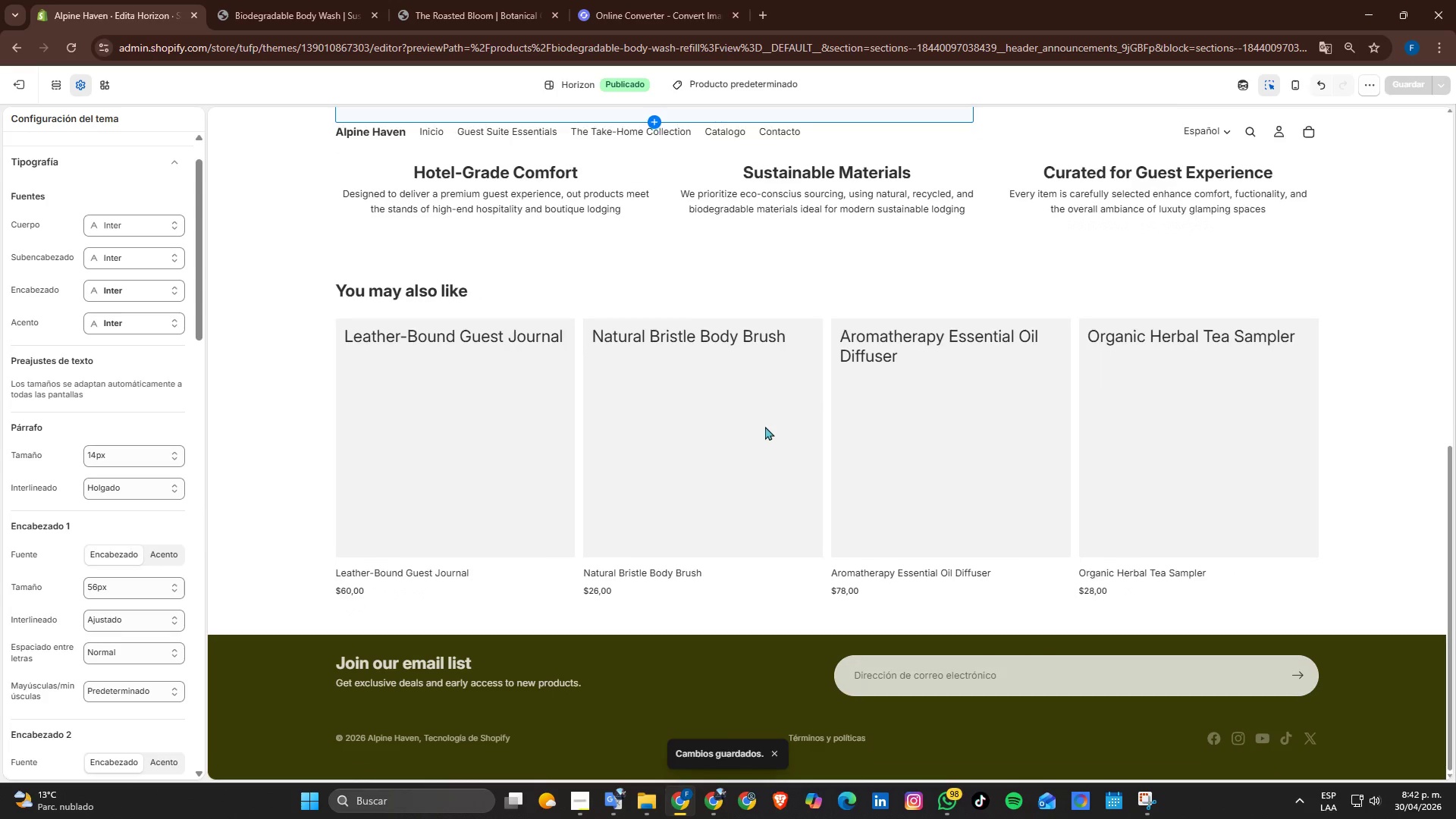 
scroll: coordinate [1227, 372], scroll_direction: up, amount: 9.0
 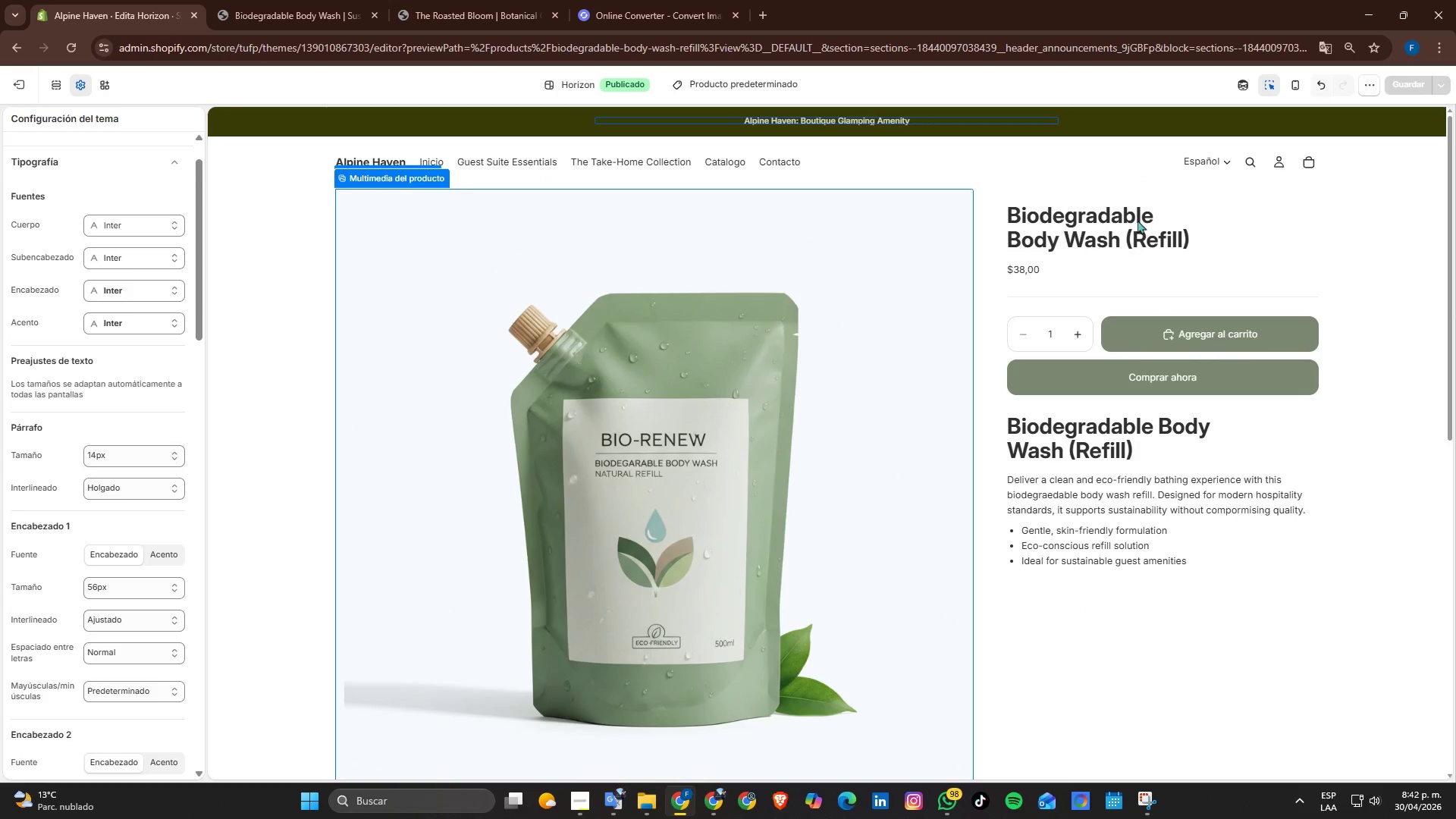 
scroll: coordinate [785, 453], scroll_direction: down, amount: 4.0
 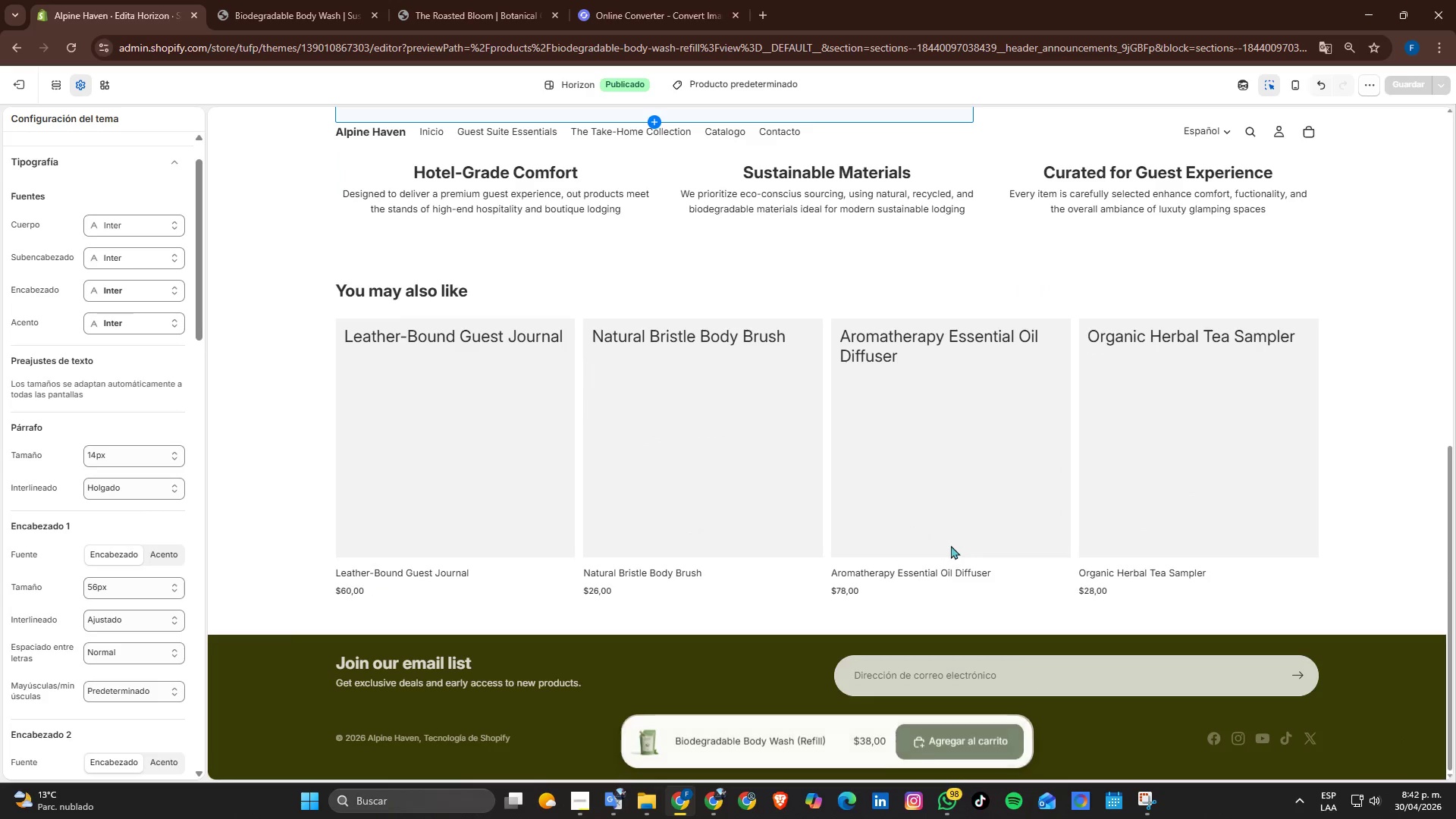 
scroll: coordinate [959, 541], scroll_direction: up, amount: 1.0
 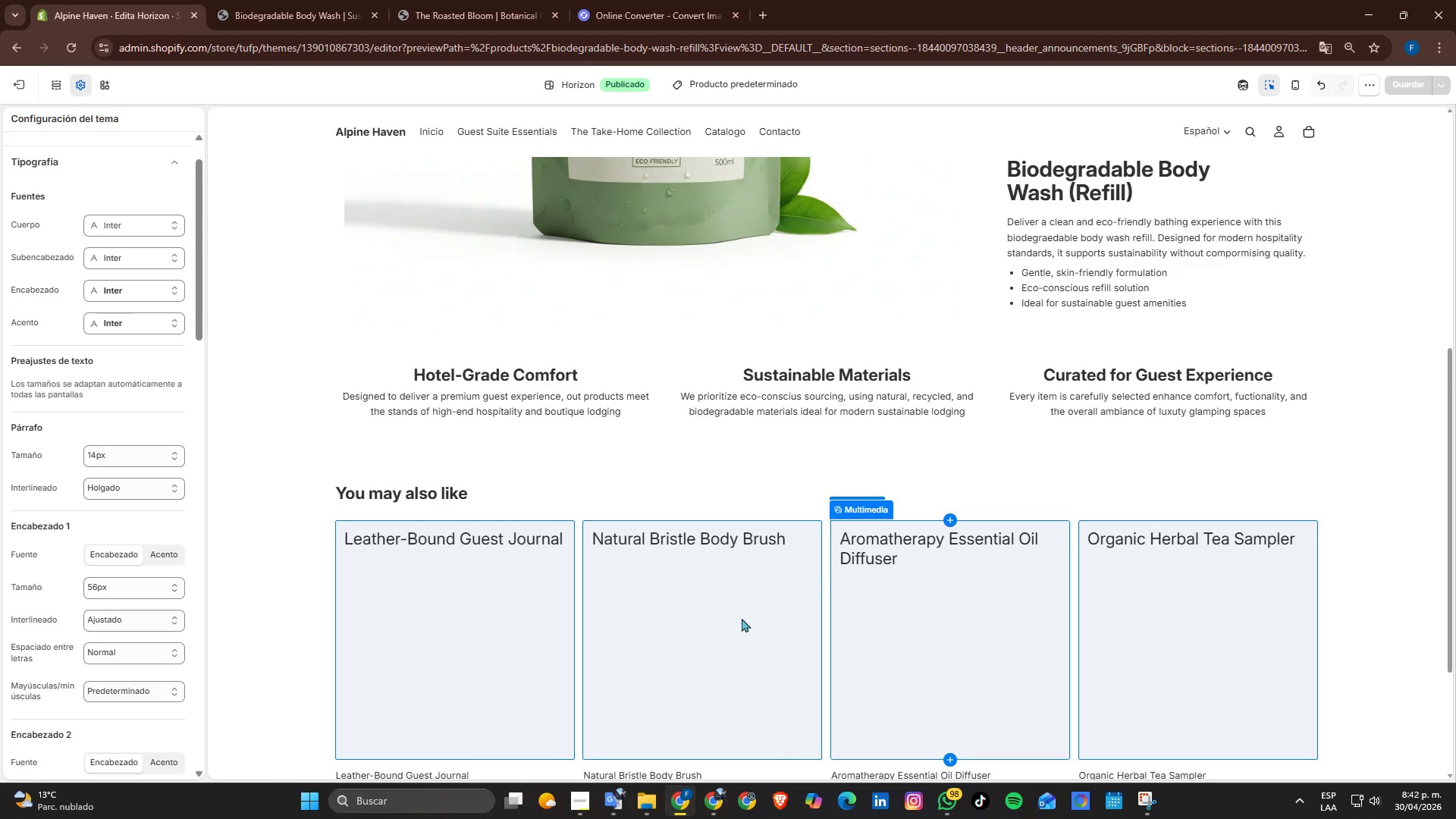 
scroll: coordinate [507, 617], scroll_direction: down, amount: 1.0
 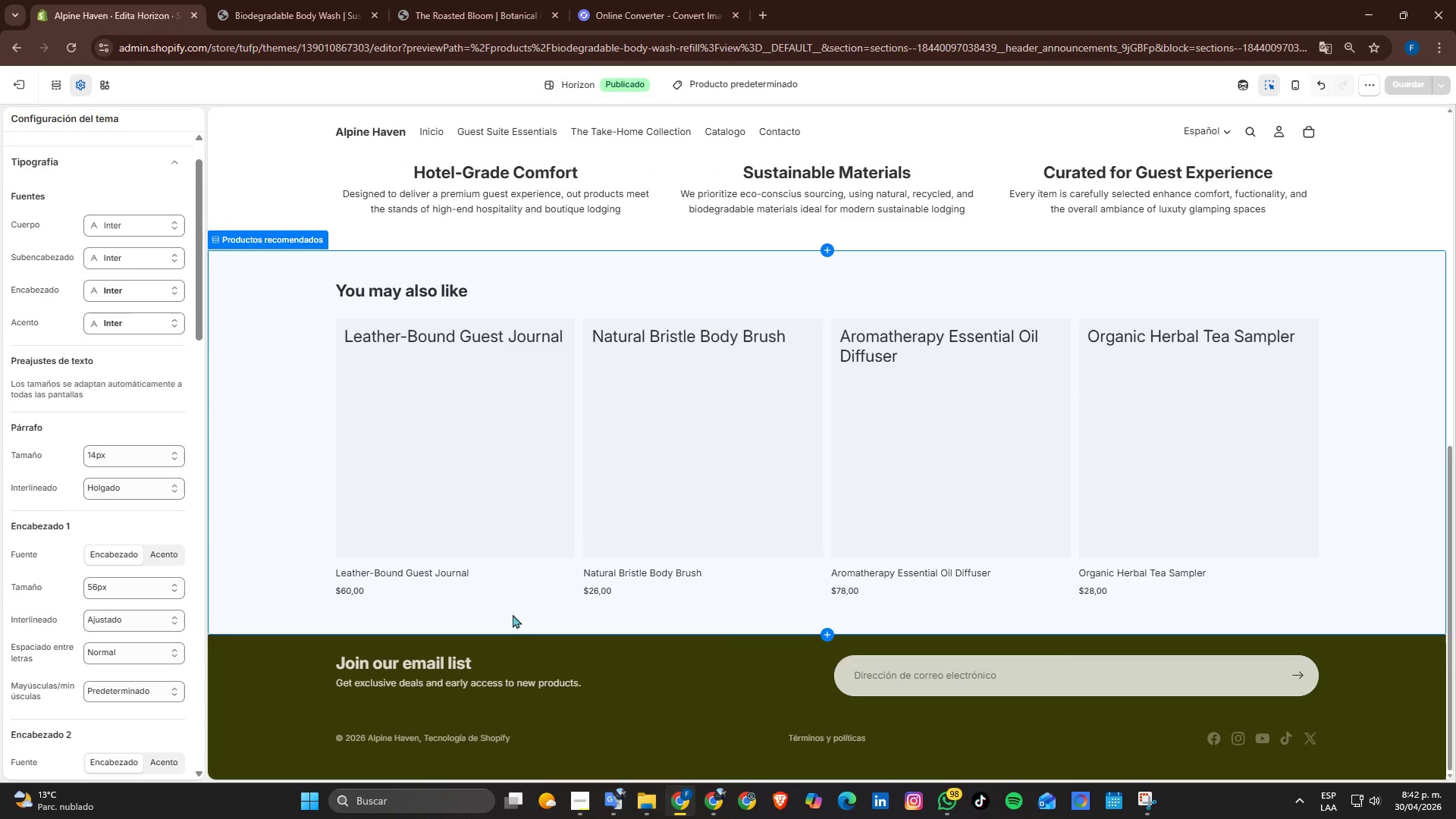 
scroll: coordinate [731, 626], scroll_direction: up, amount: 2.0
 